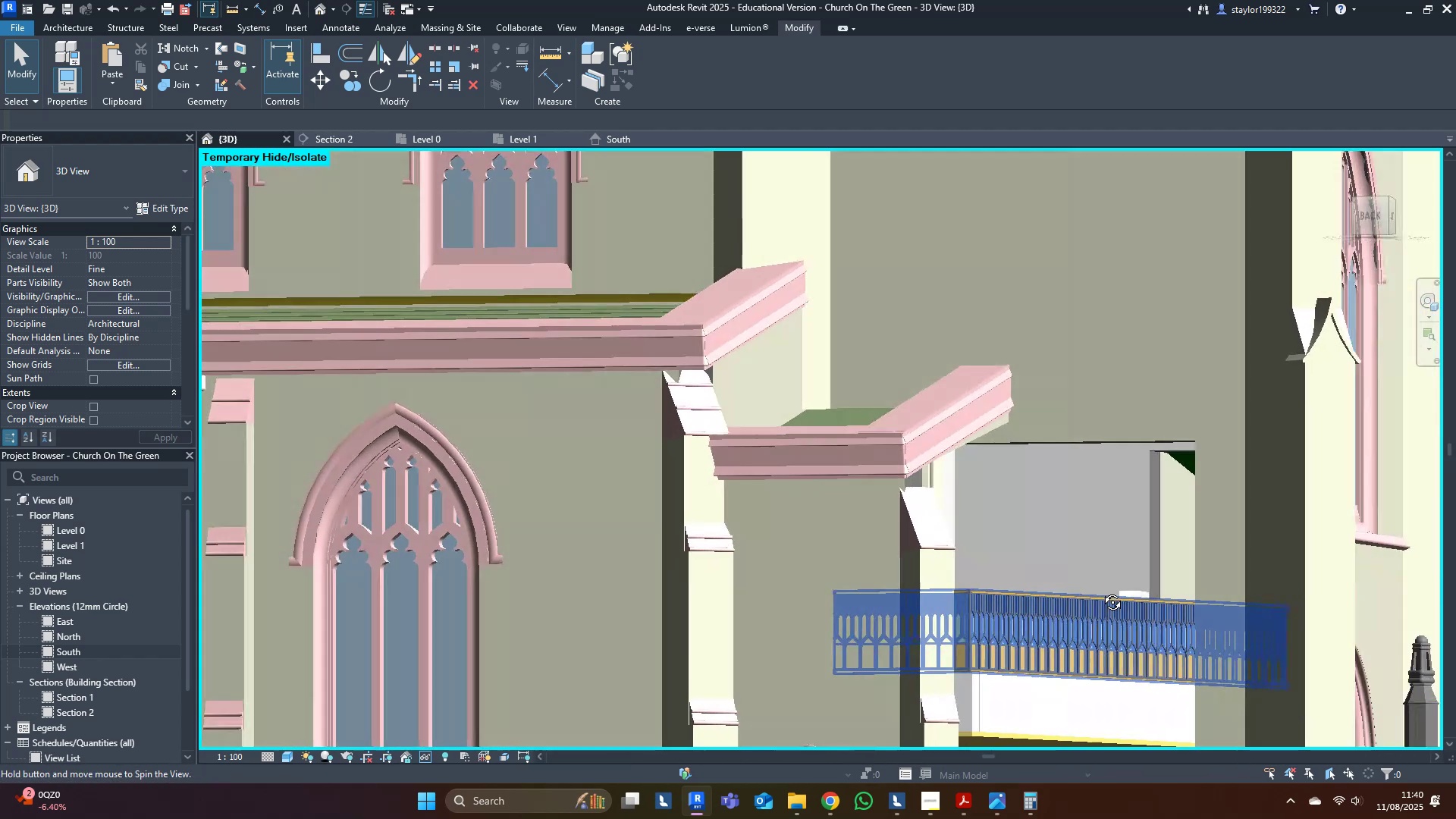 
key(Shift+ShiftLeft)
 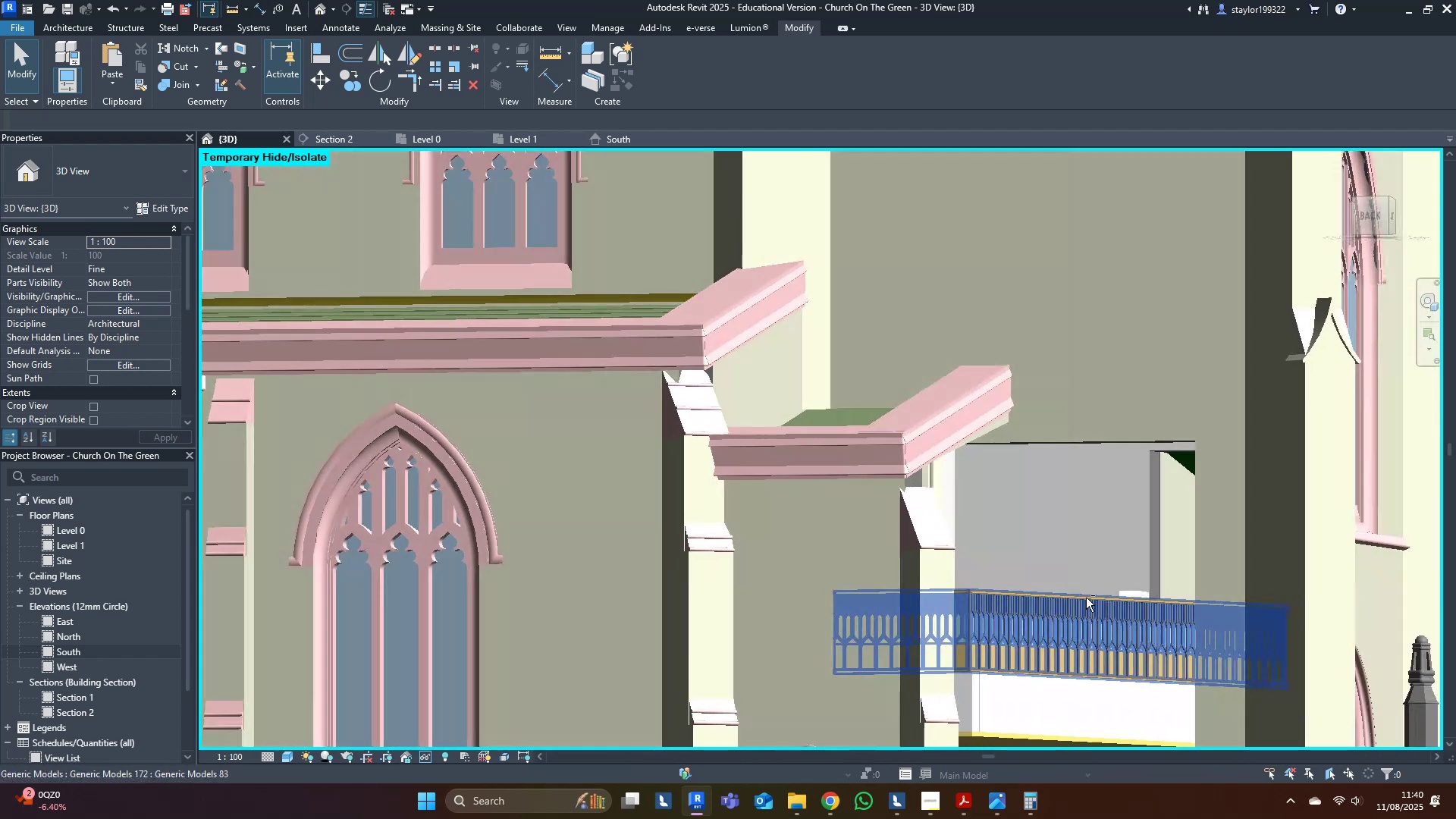 
key(Shift+ShiftLeft)
 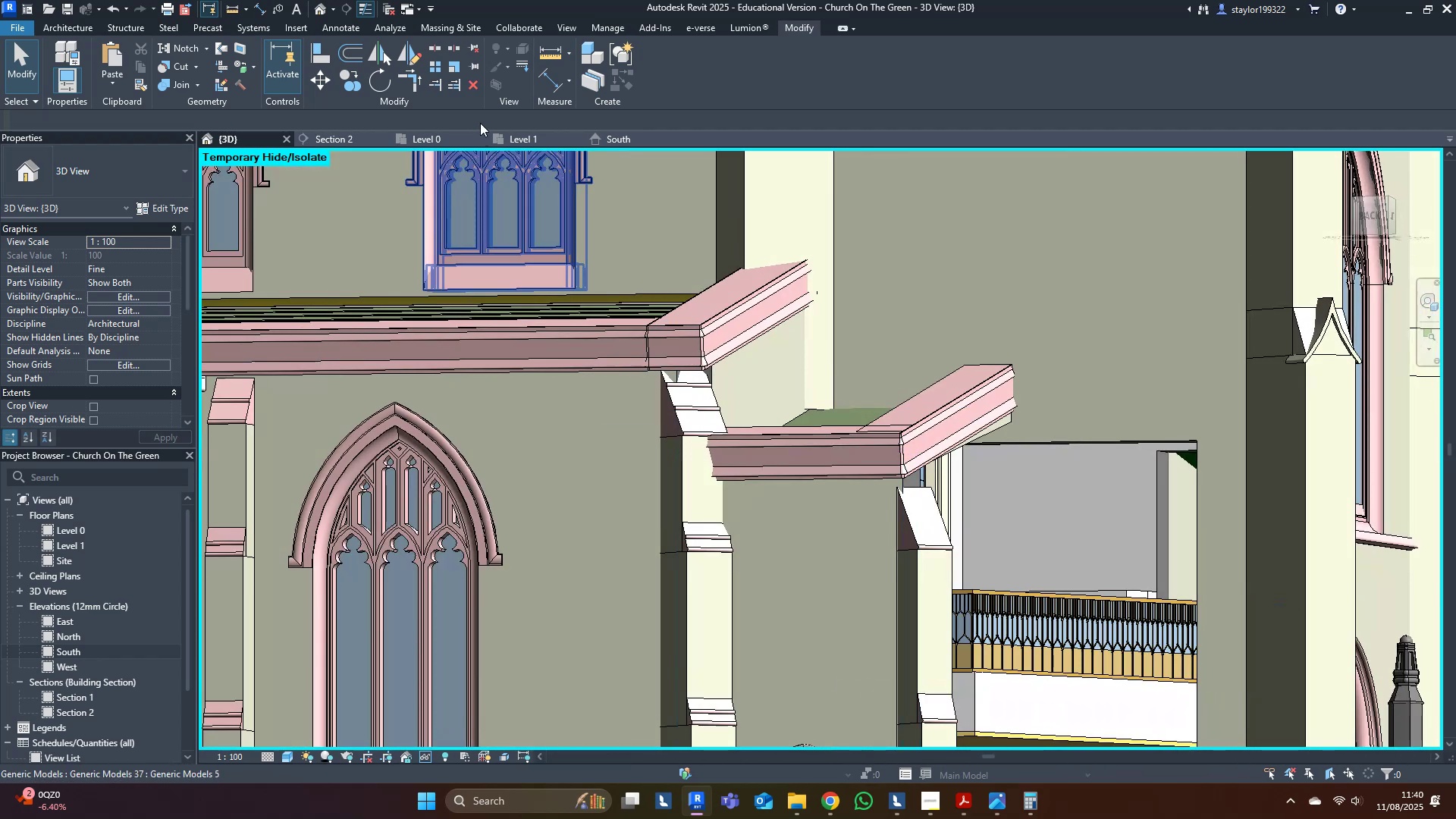 
left_click([504, 139])
 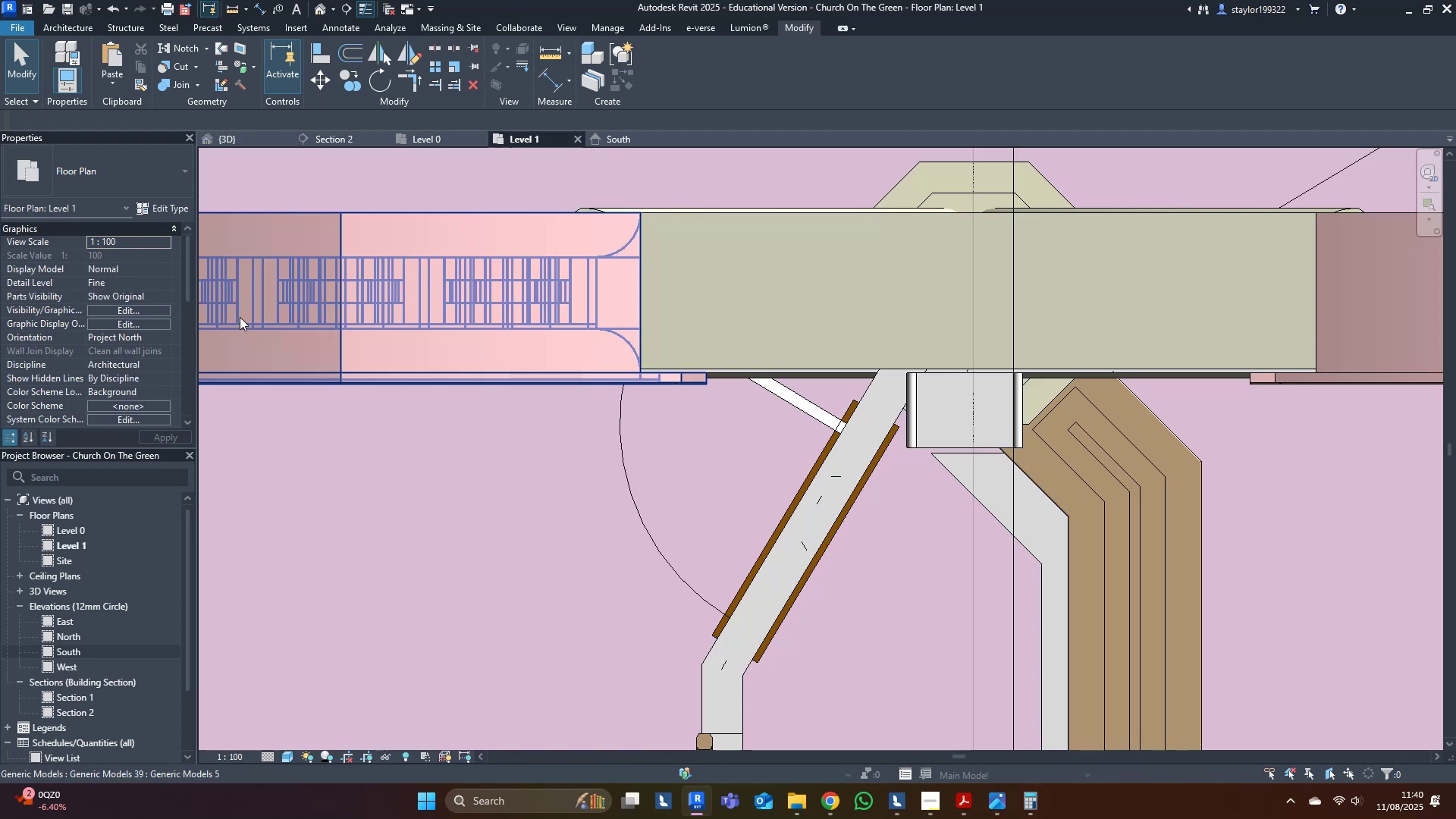 
scroll: coordinate [755, 506], scroll_direction: down, amount: 16.0
 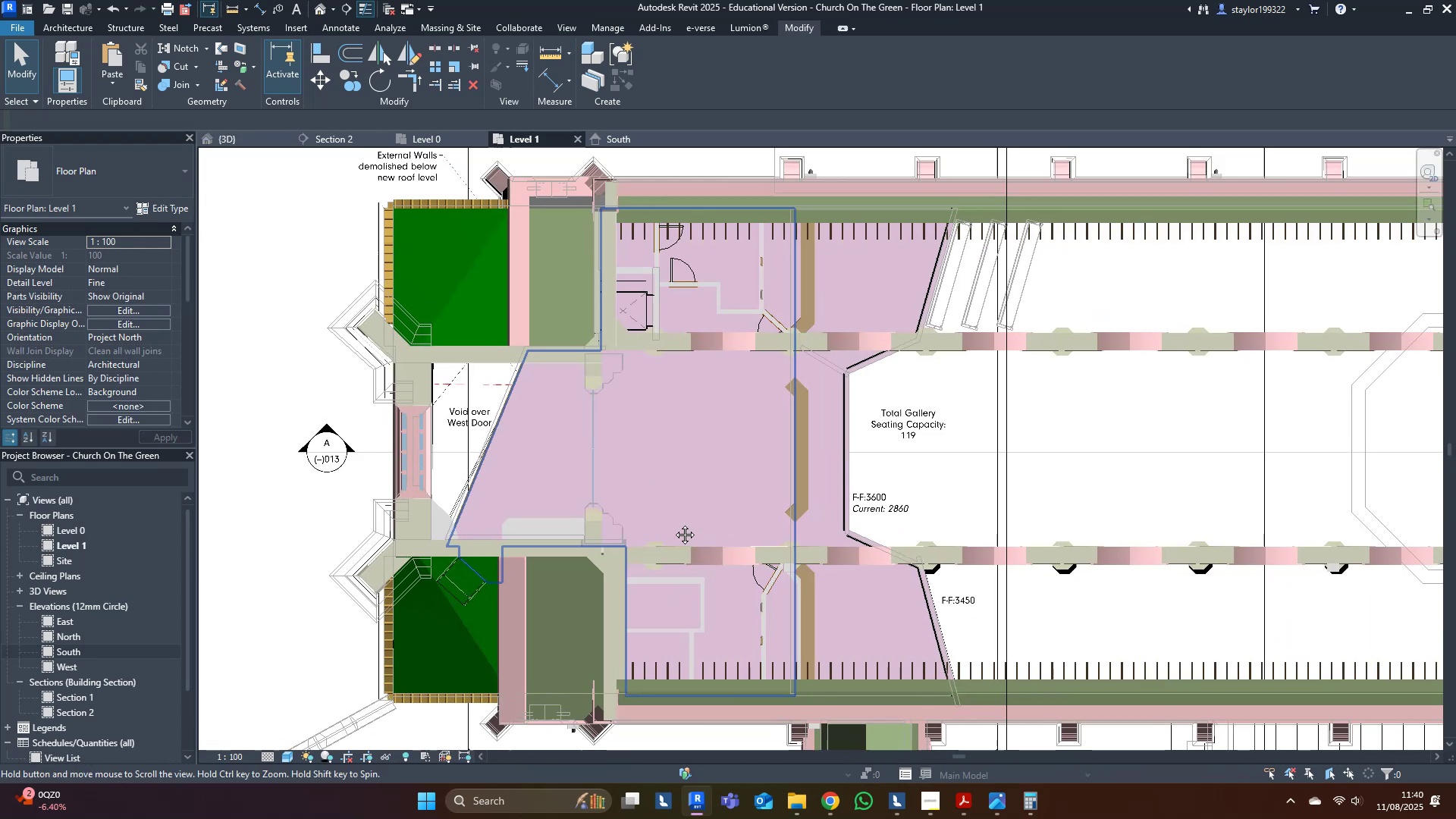 
scroll: coordinate [516, 398], scroll_direction: up, amount: 11.0
 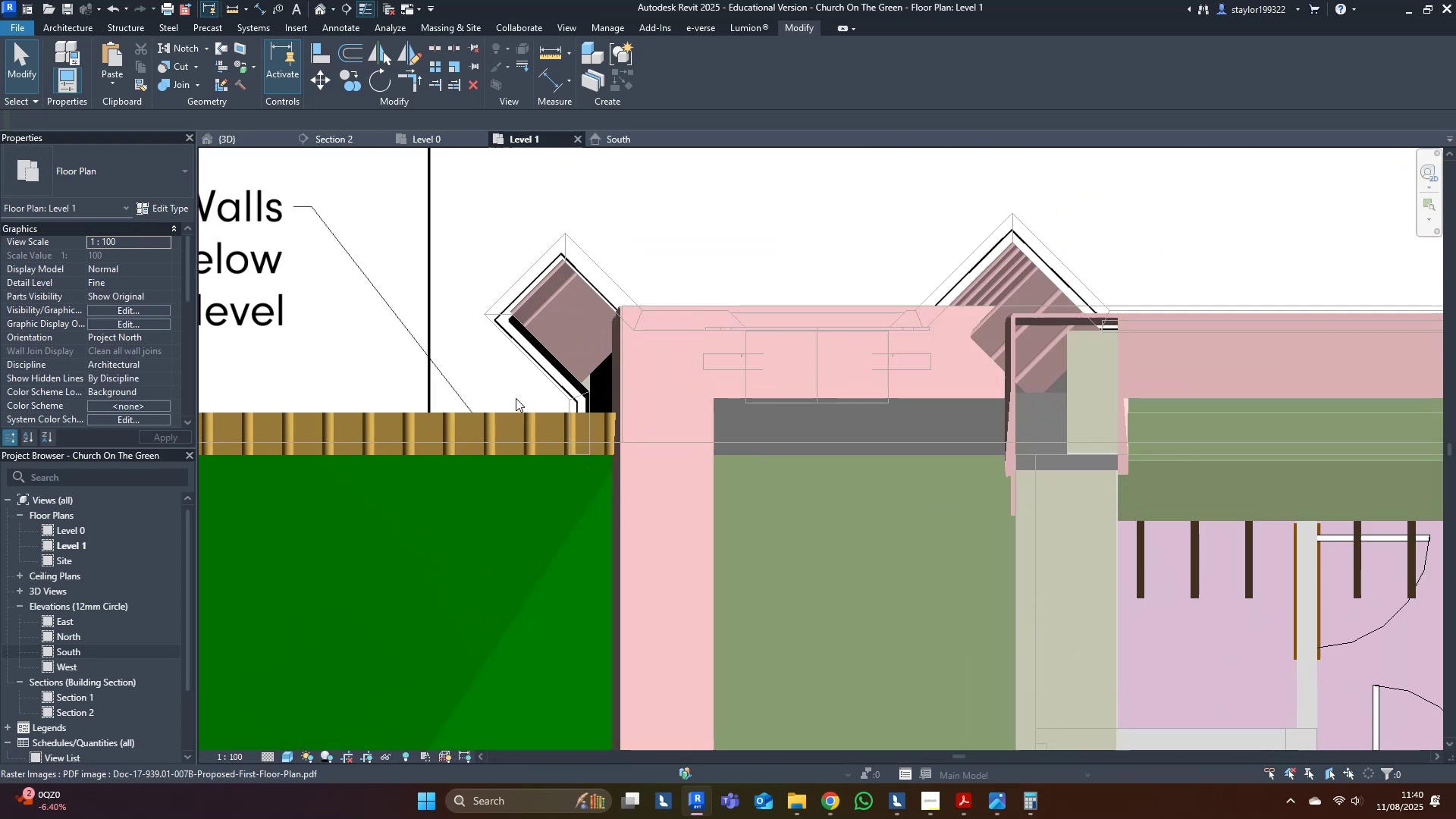 
type(wfsd)
 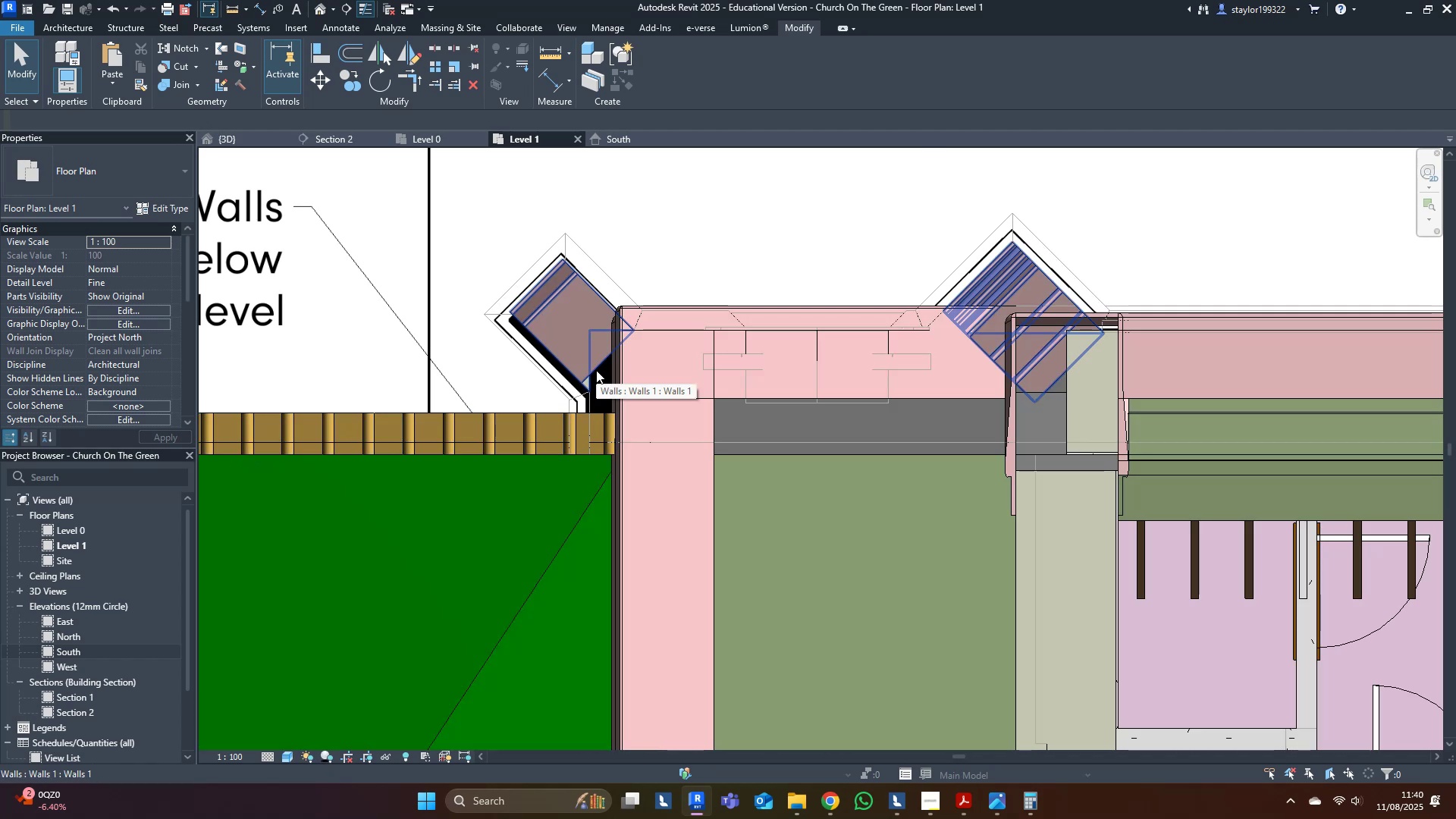 
left_click([596, 370])
 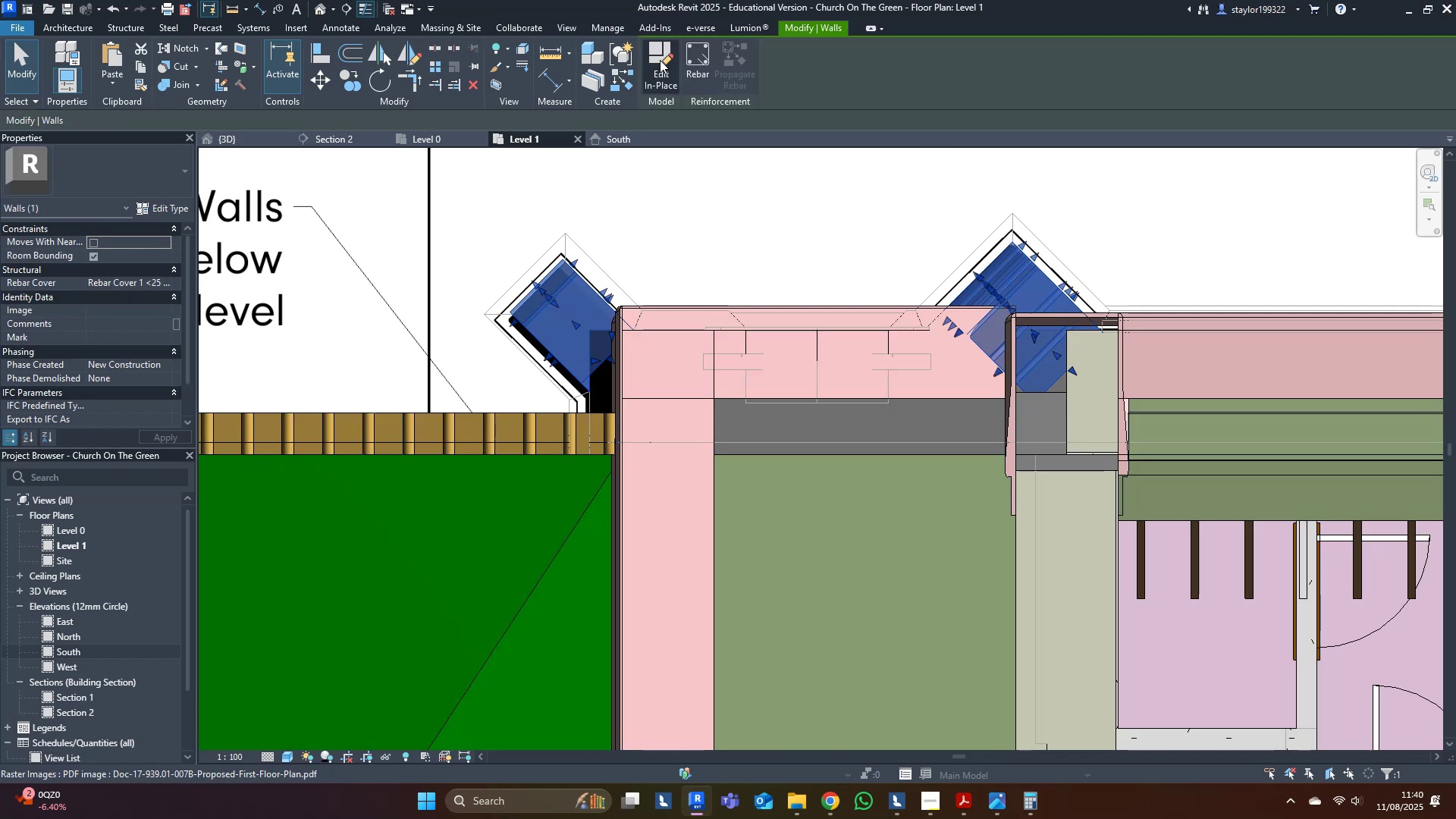 
double_click([534, 267])
 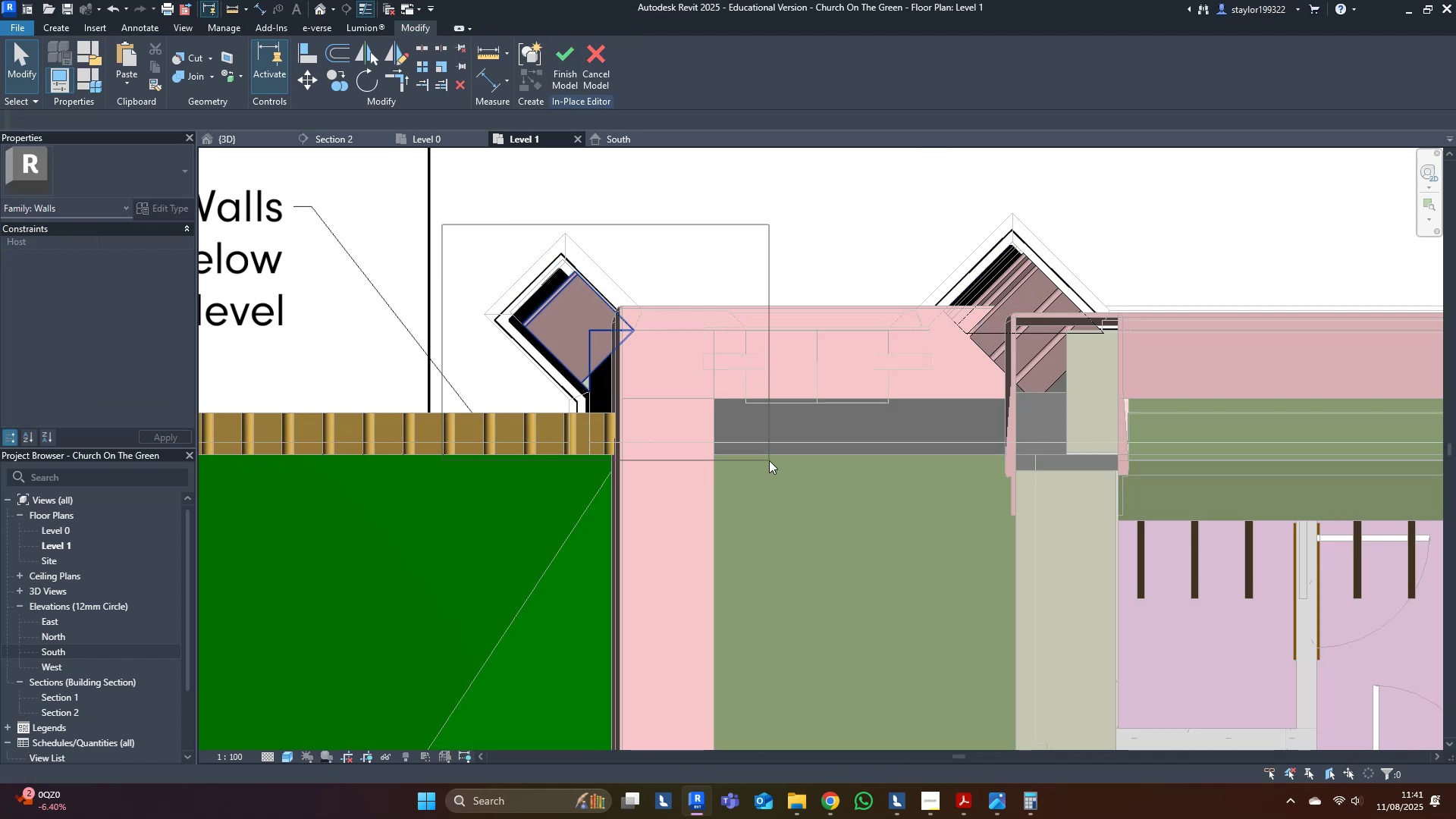 
scroll: coordinate [545, 349], scroll_direction: up, amount: 5.0
 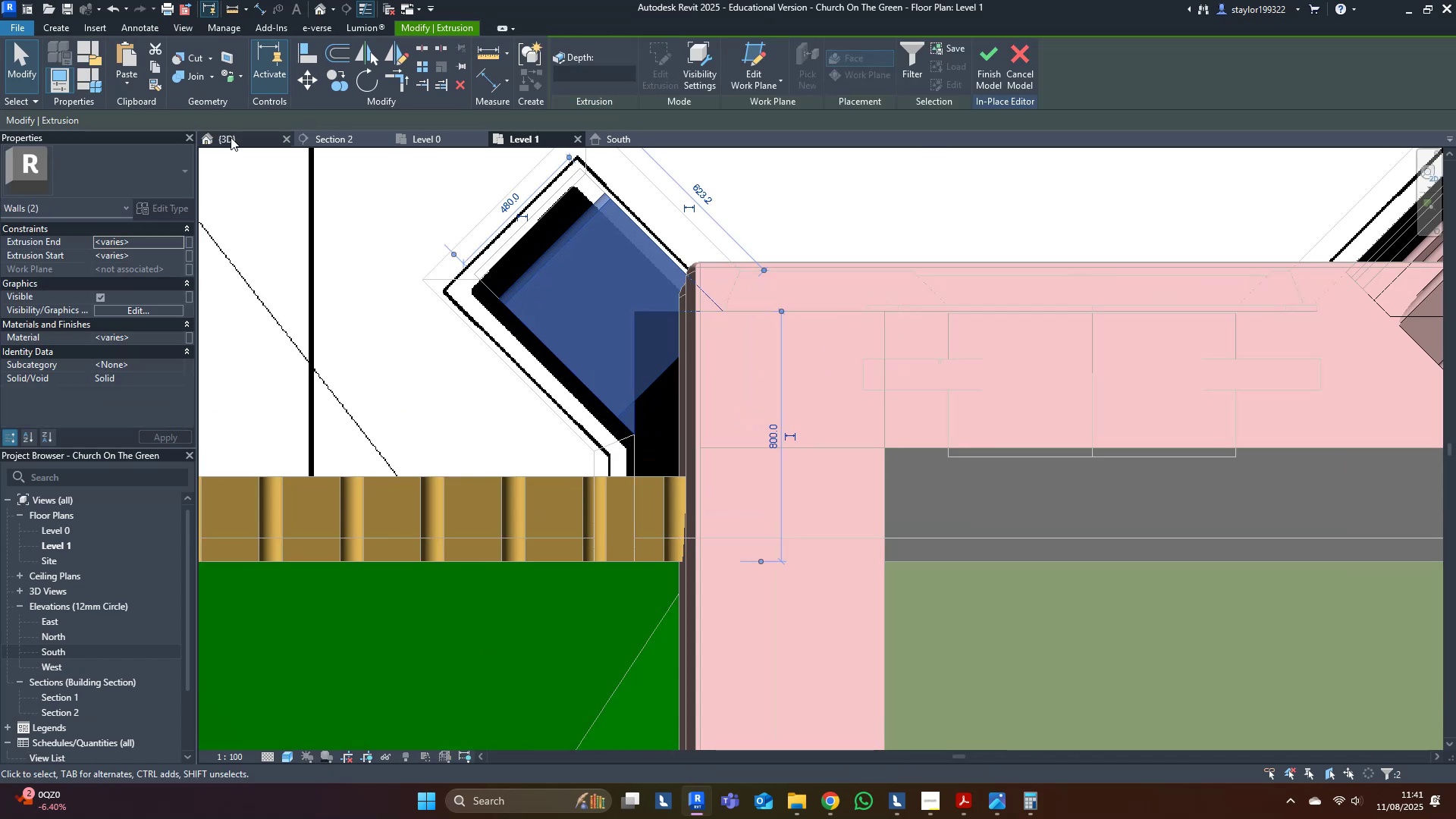 
left_click([234, 137])
 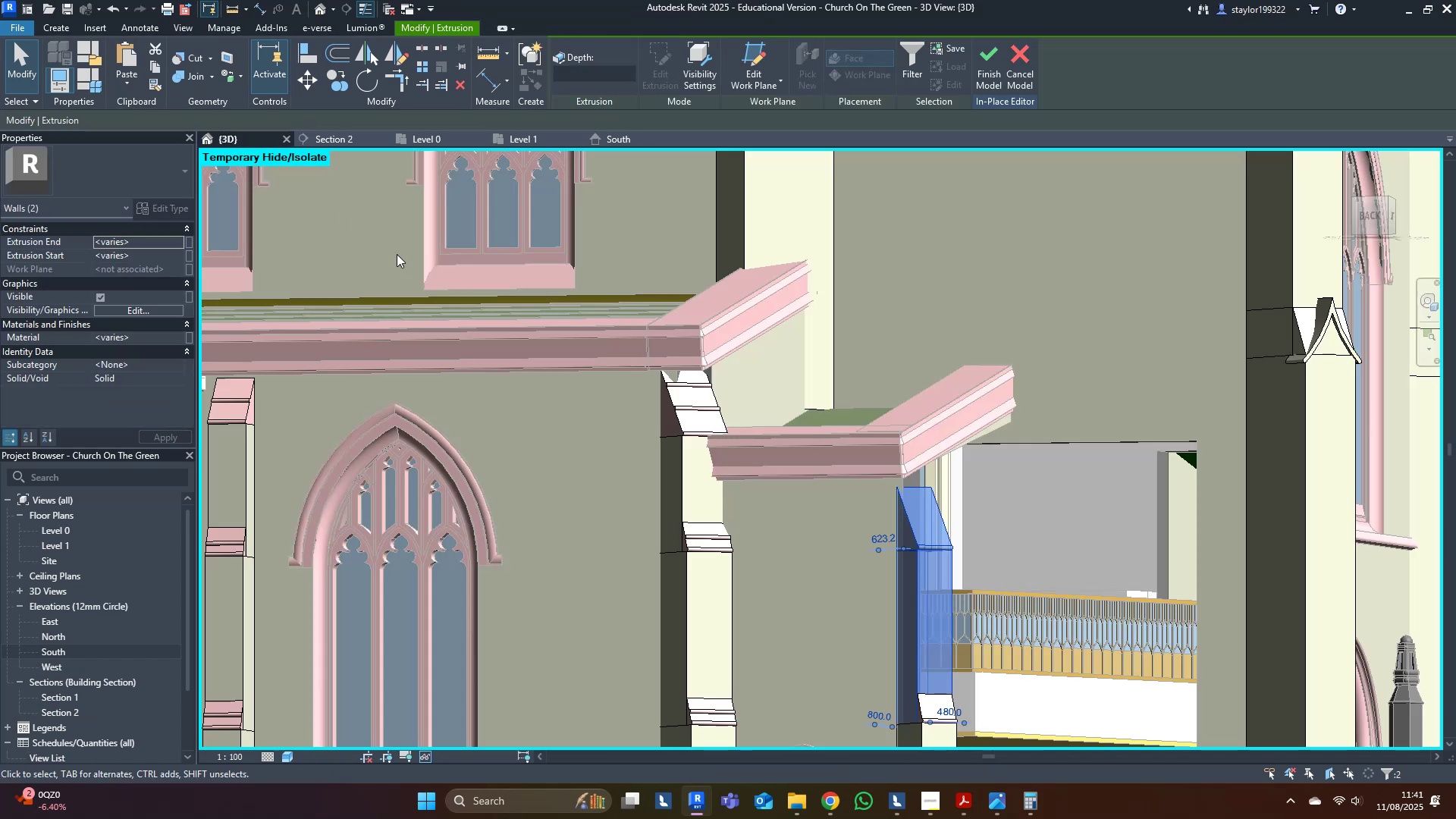 
hold_key(key=ShiftLeft, duration=1.25)
 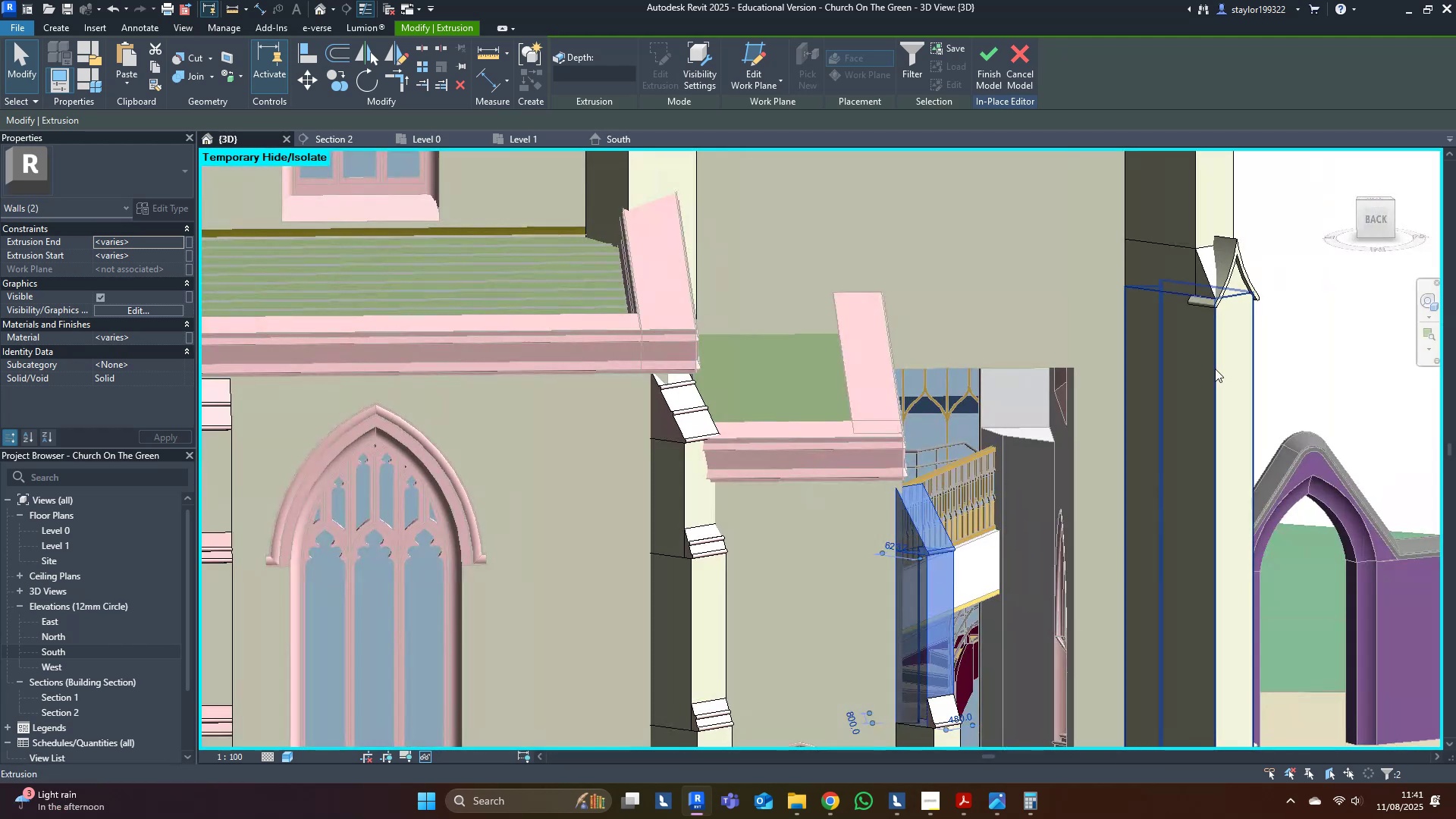 
hold_key(key=ShiftLeft, duration=0.64)
 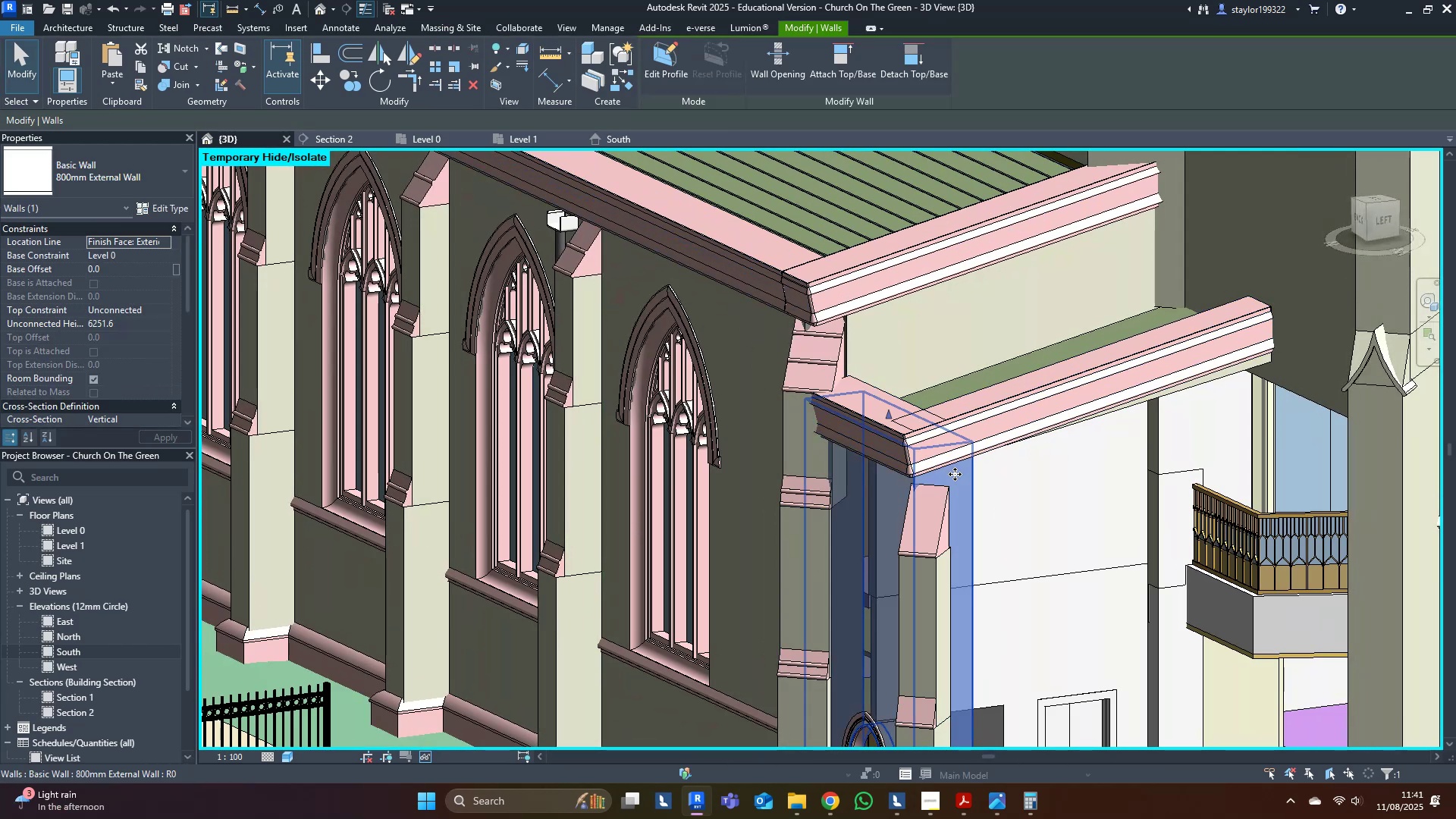 
wait(5.71)
 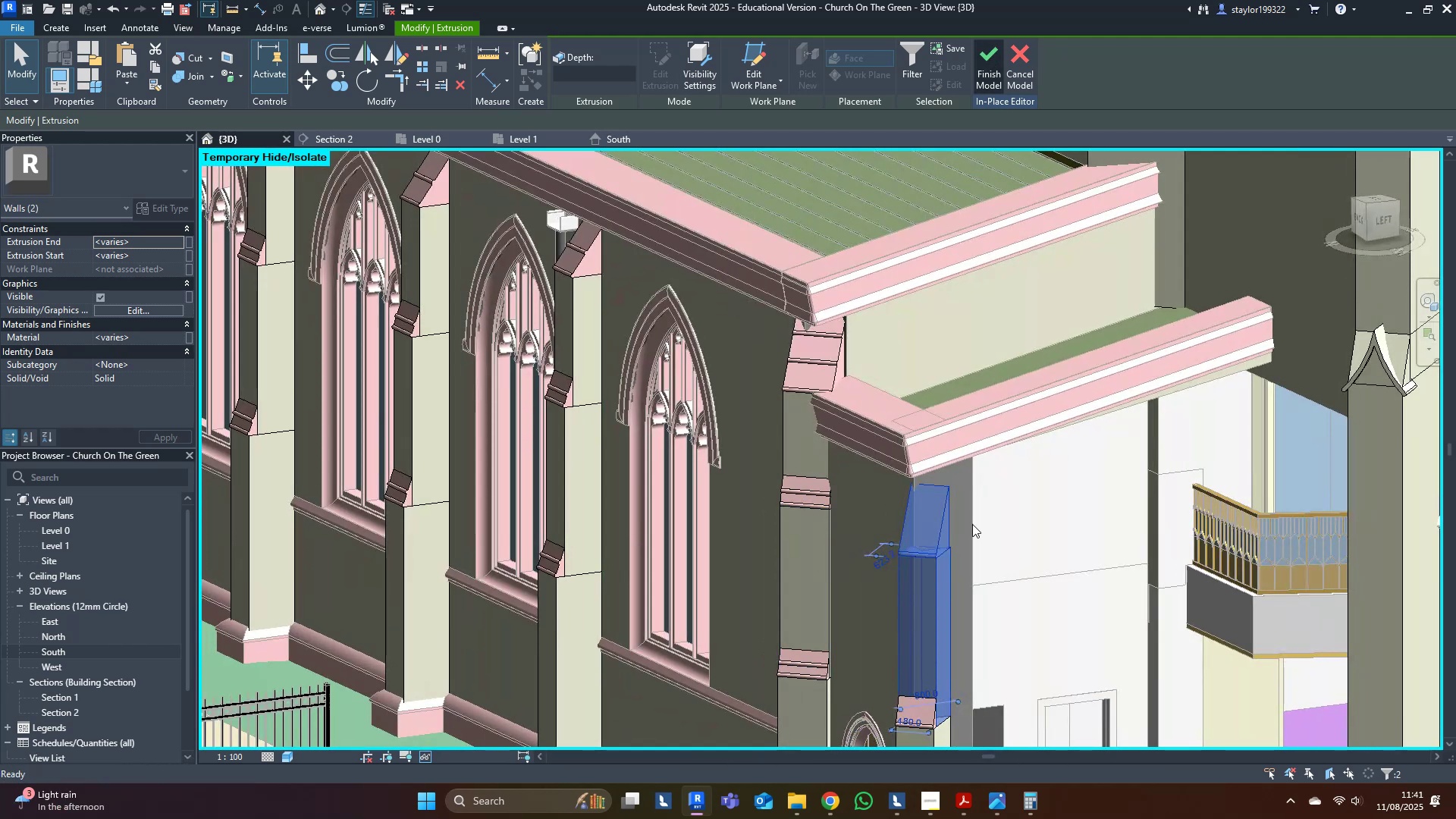 
left_click([539, 137])
 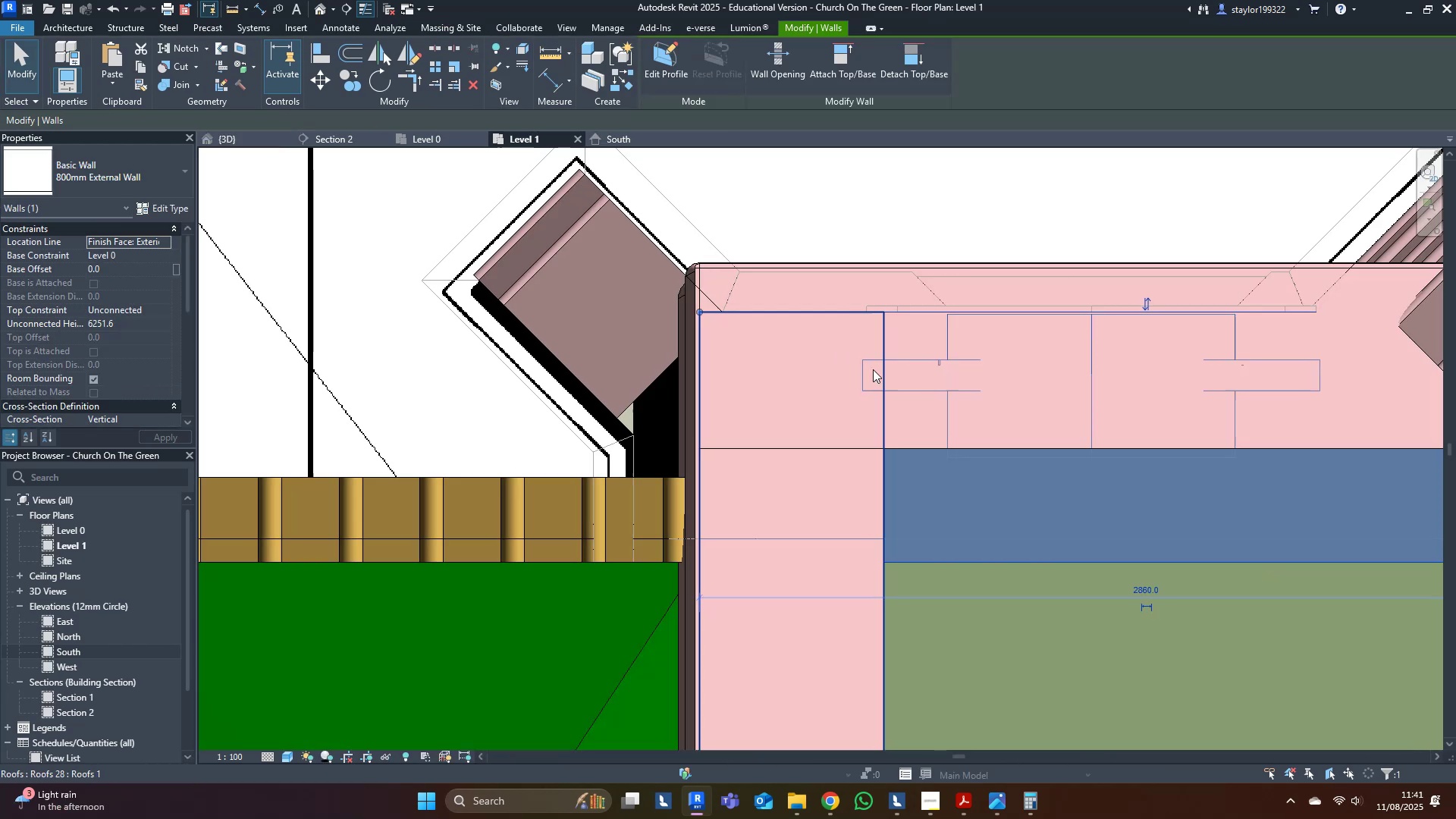 
type(wfsd)
 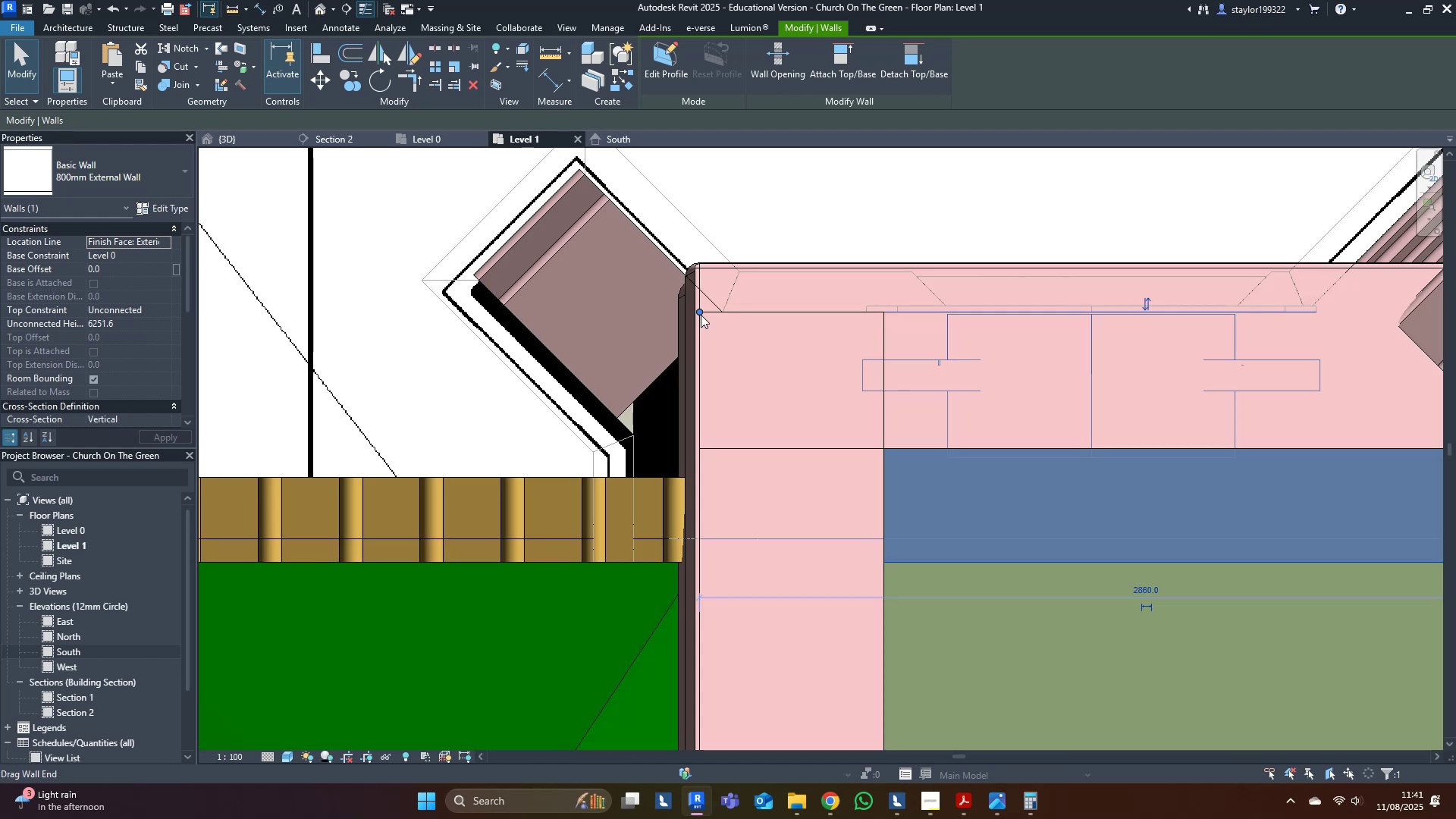 
hold_key(key=ShiftLeft, duration=1.5)
 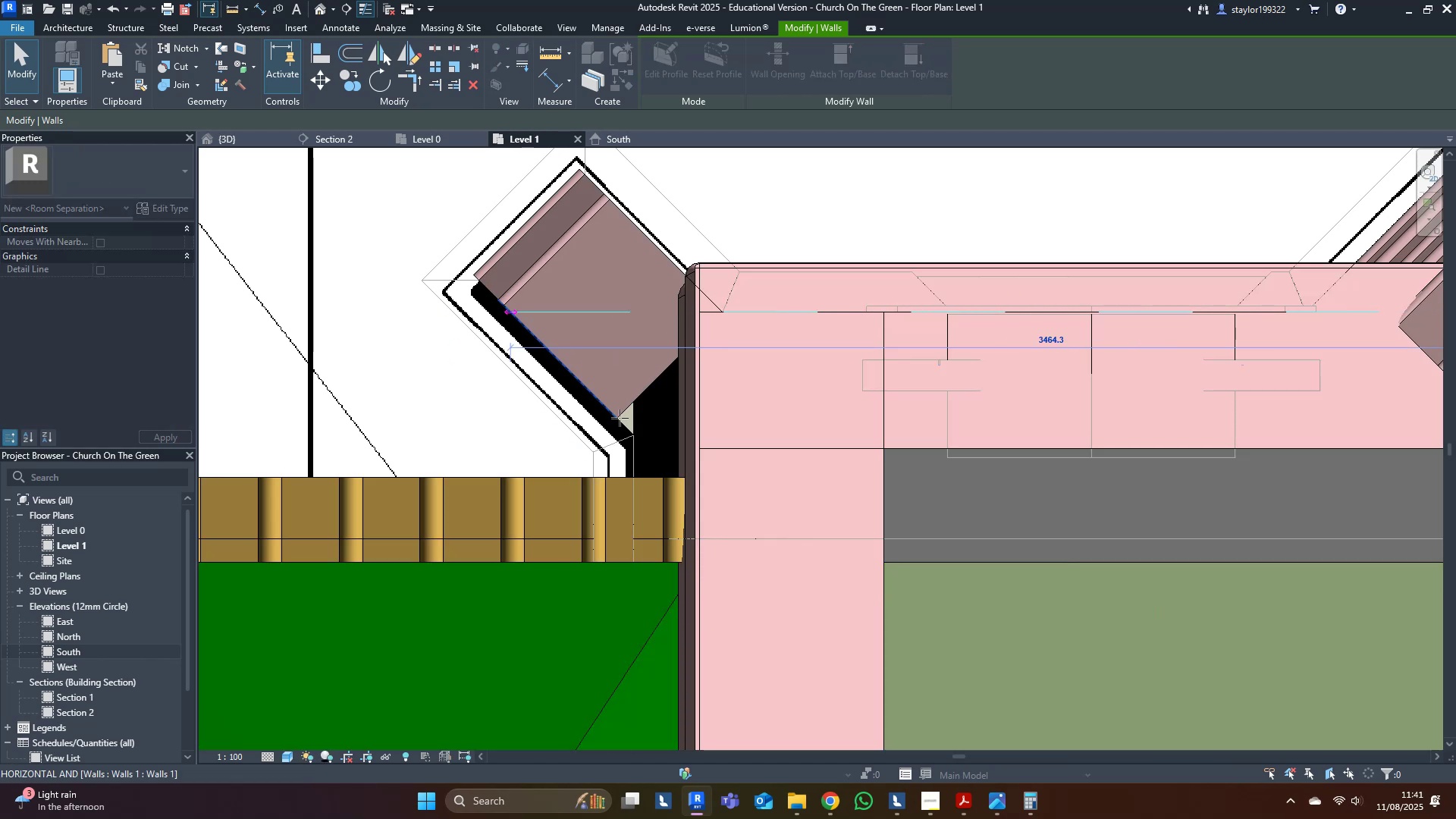 
hold_key(key=ShiftLeft, duration=1.52)
 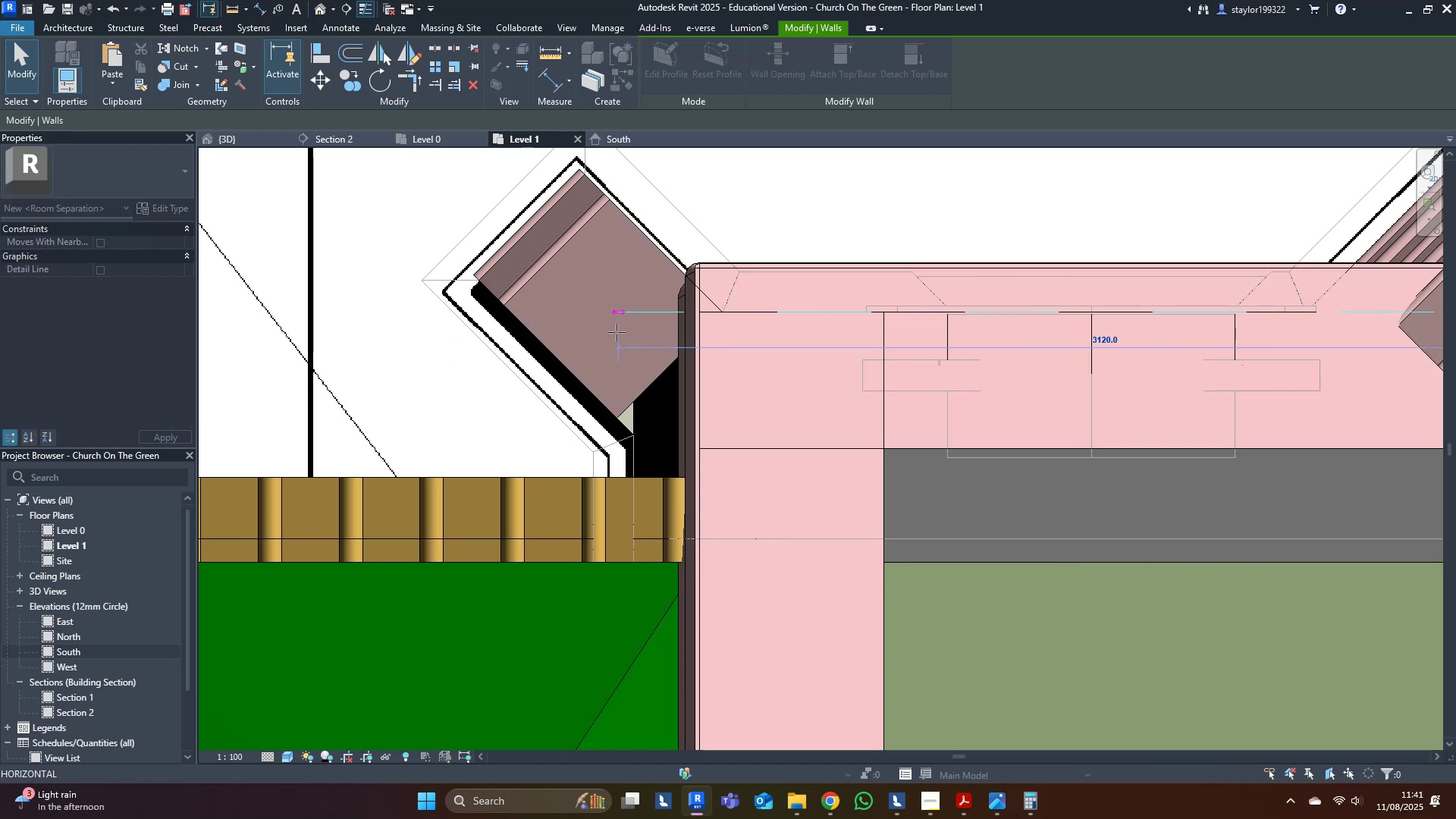 
hold_key(key=ShiftLeft, duration=0.98)
 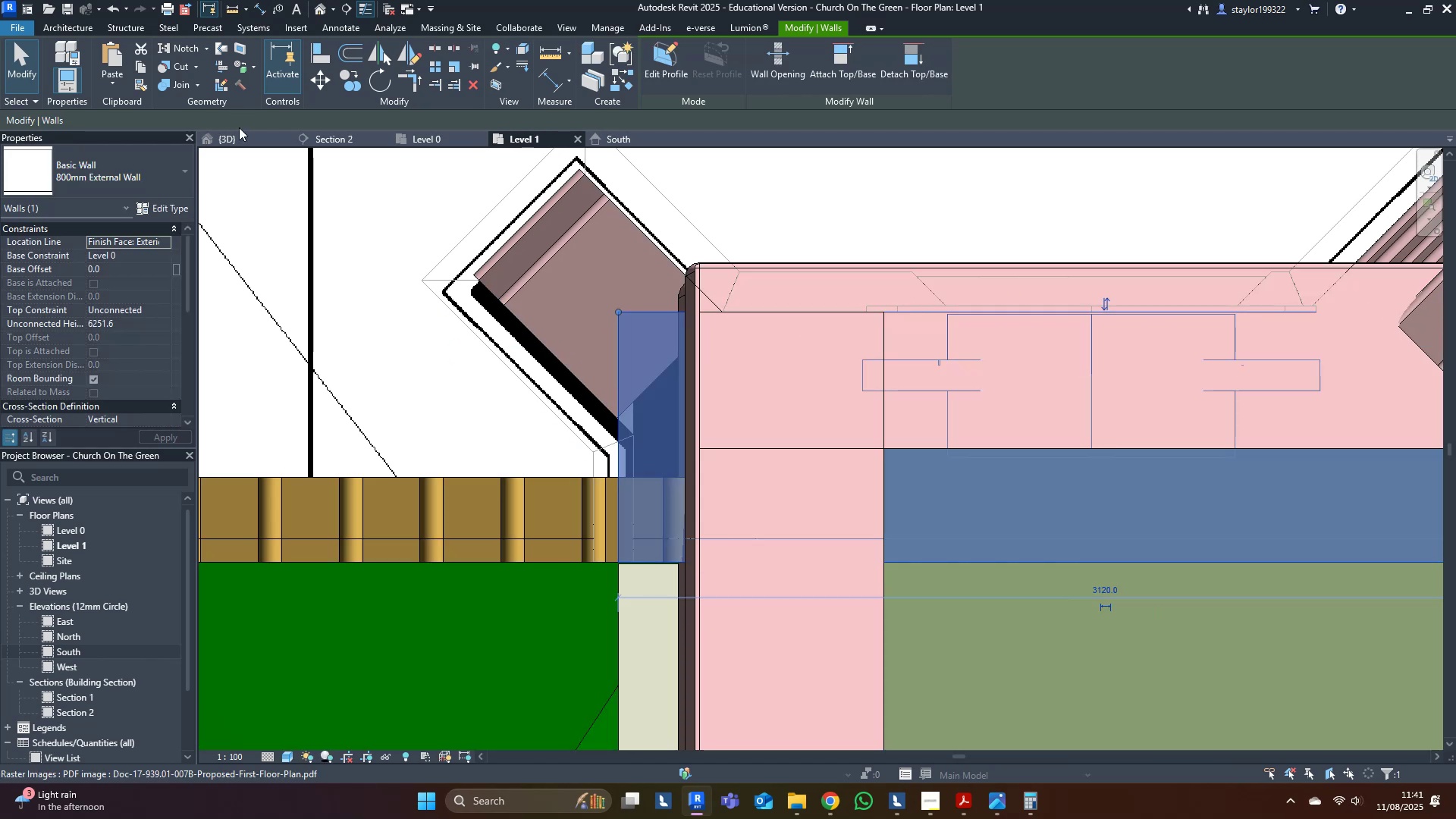 
left_click([246, 139])
 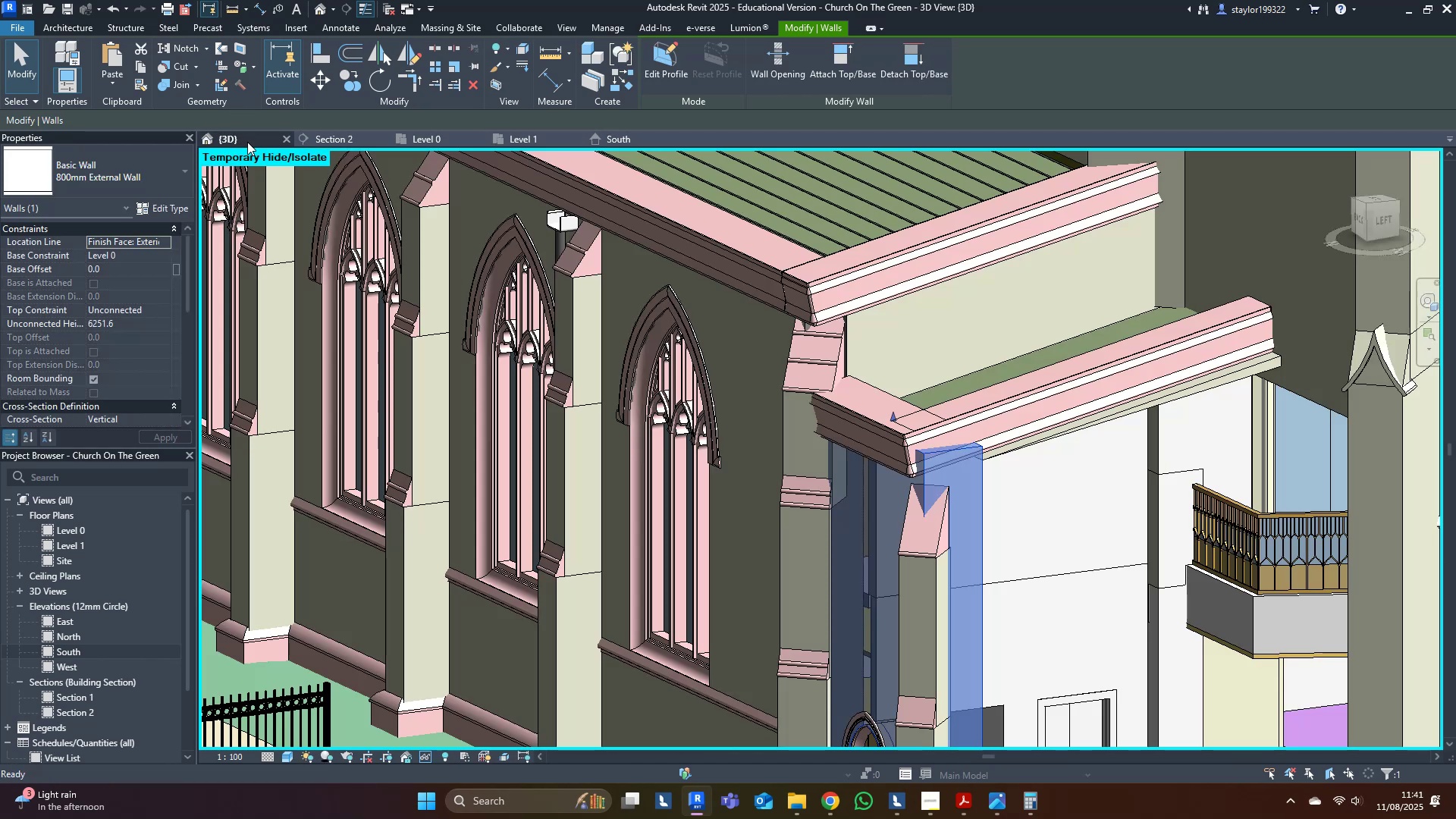 
key(Escape)
type(hr)
 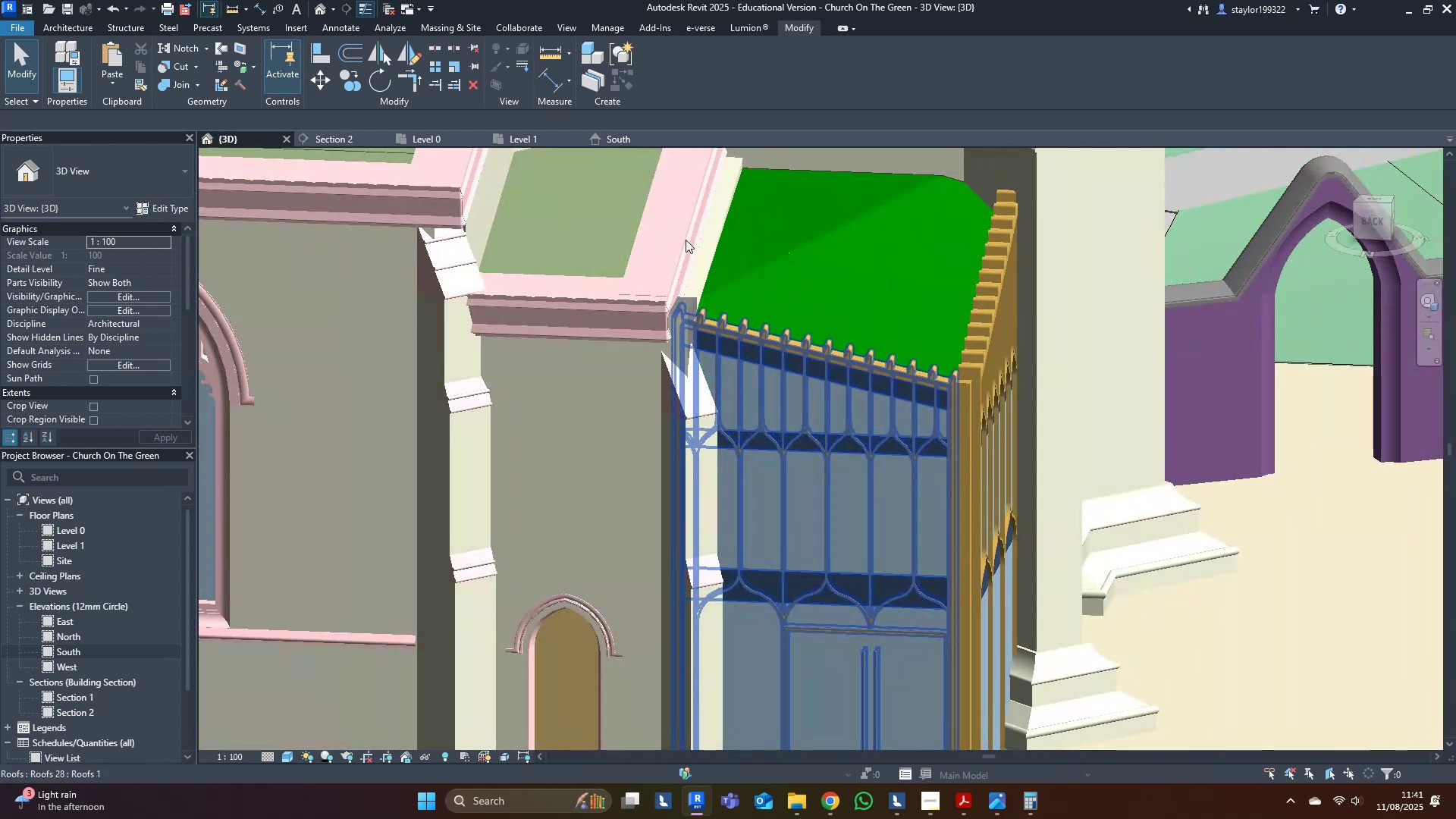 
hold_key(key=ShiftLeft, duration=0.39)
 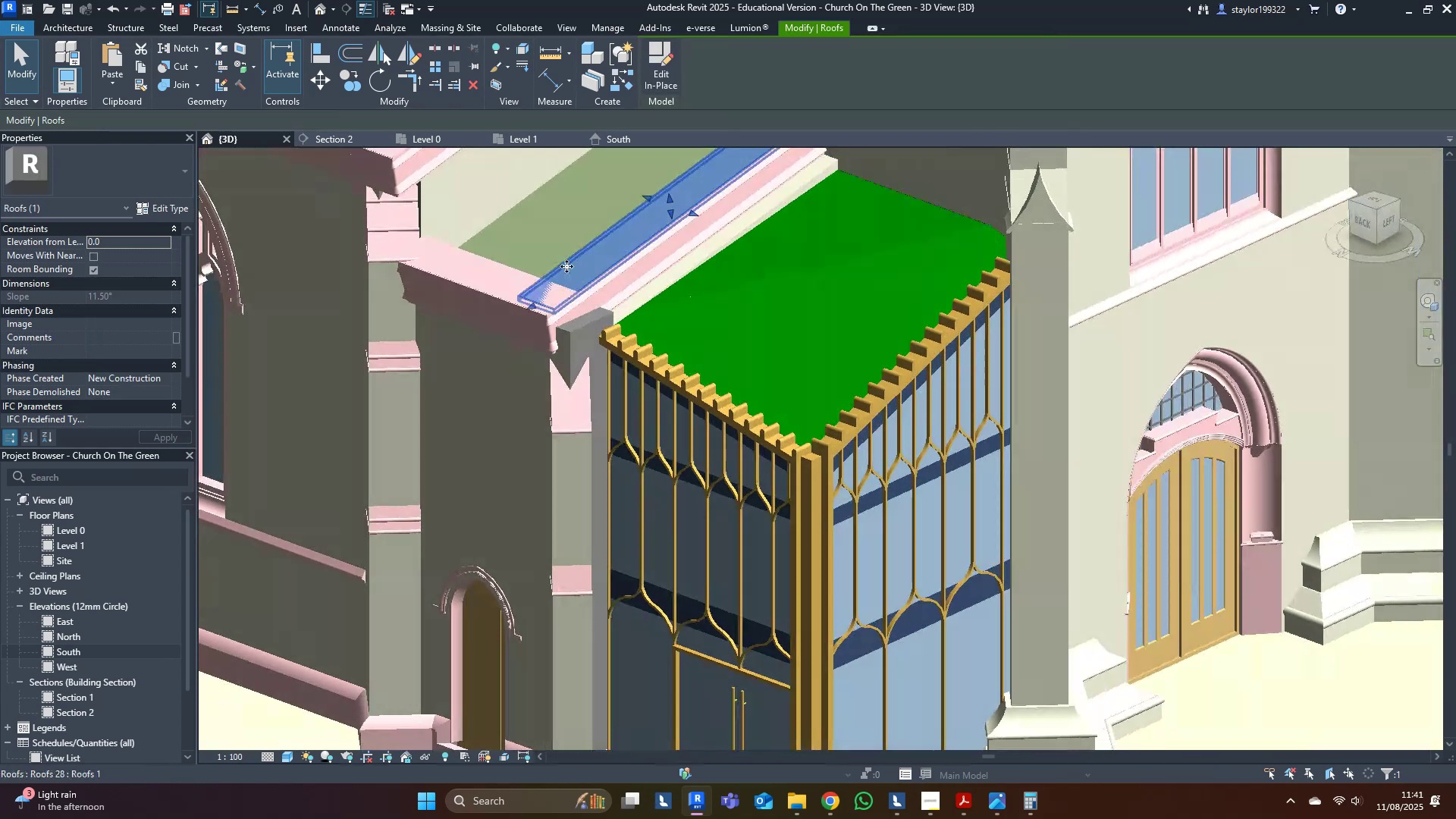 
scroll: coordinate [598, 287], scroll_direction: up, amount: 3.0
 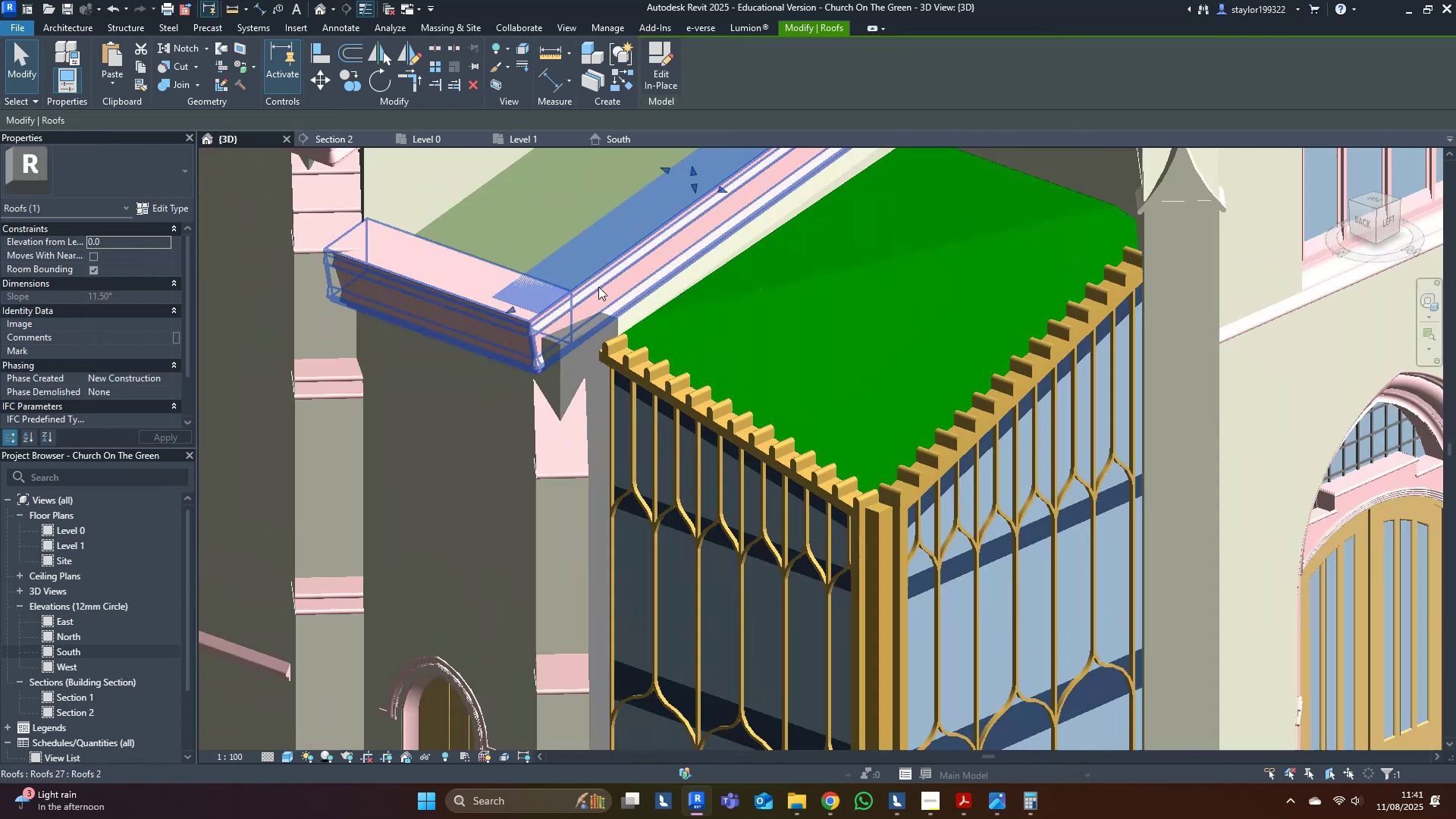 
hold_key(key=ControlLeft, duration=0.66)
left_click([614, 292])
 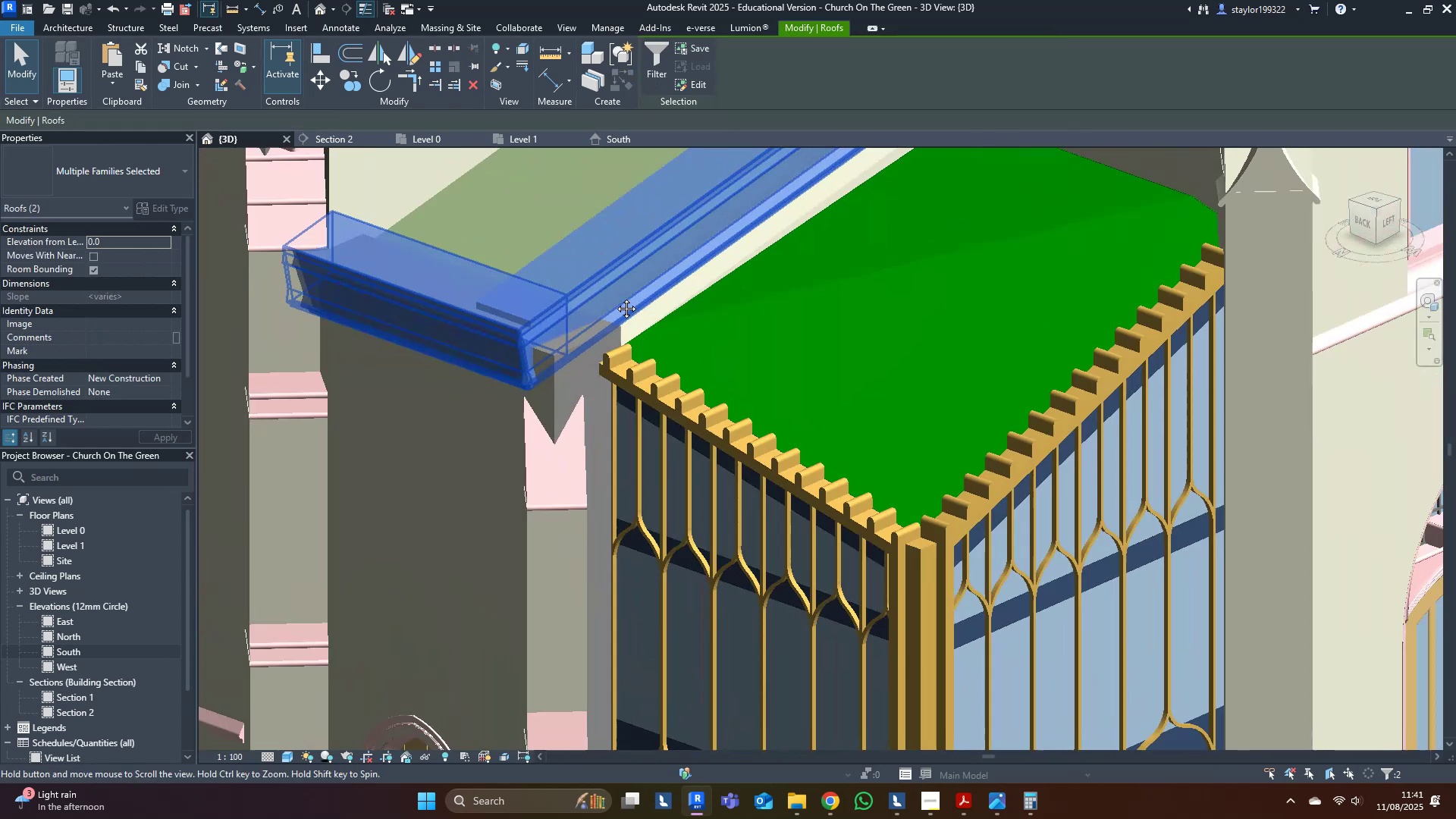 
hold_key(key=ShiftLeft, duration=1.09)
 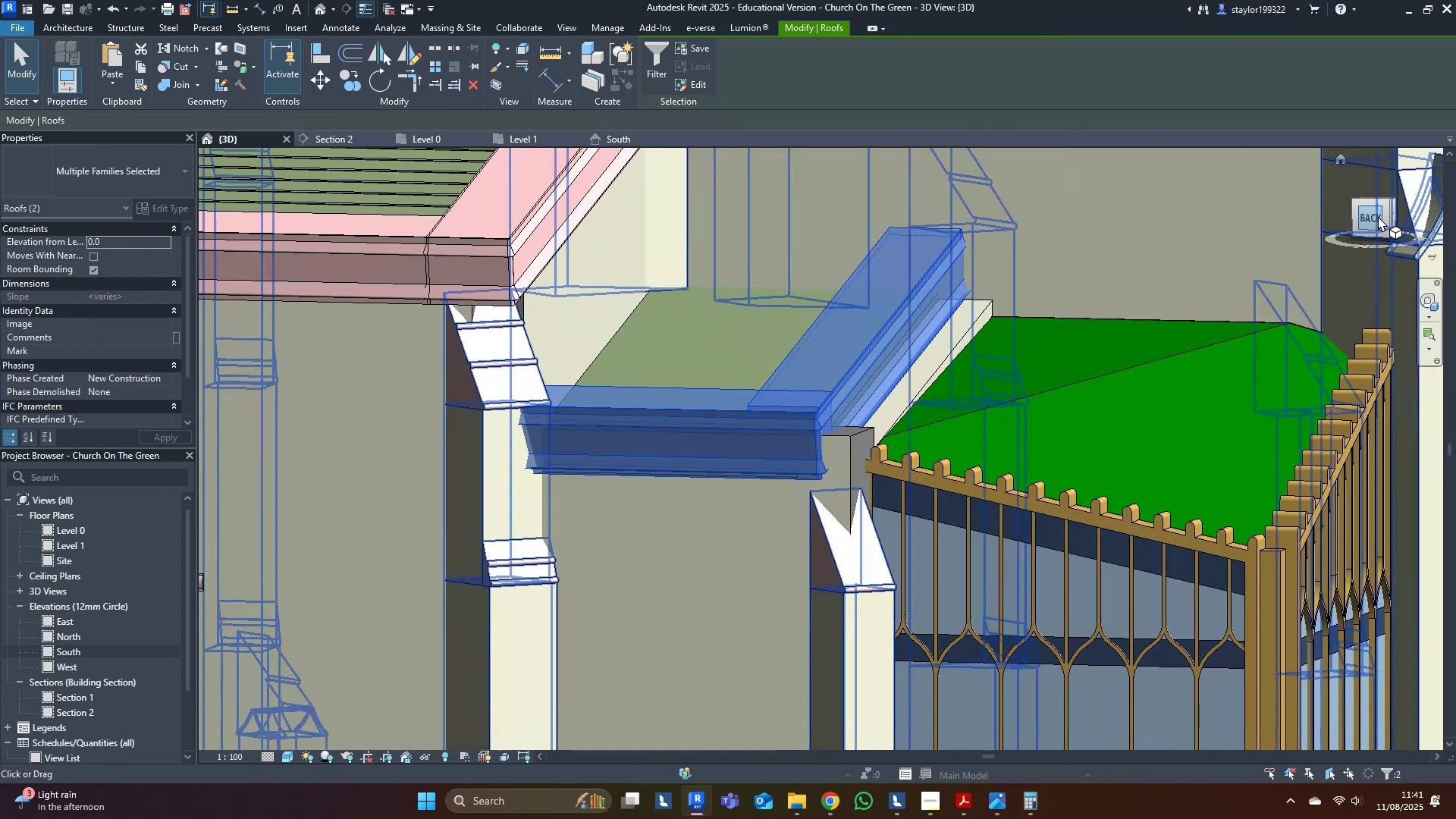 
left_click([1370, 216])
 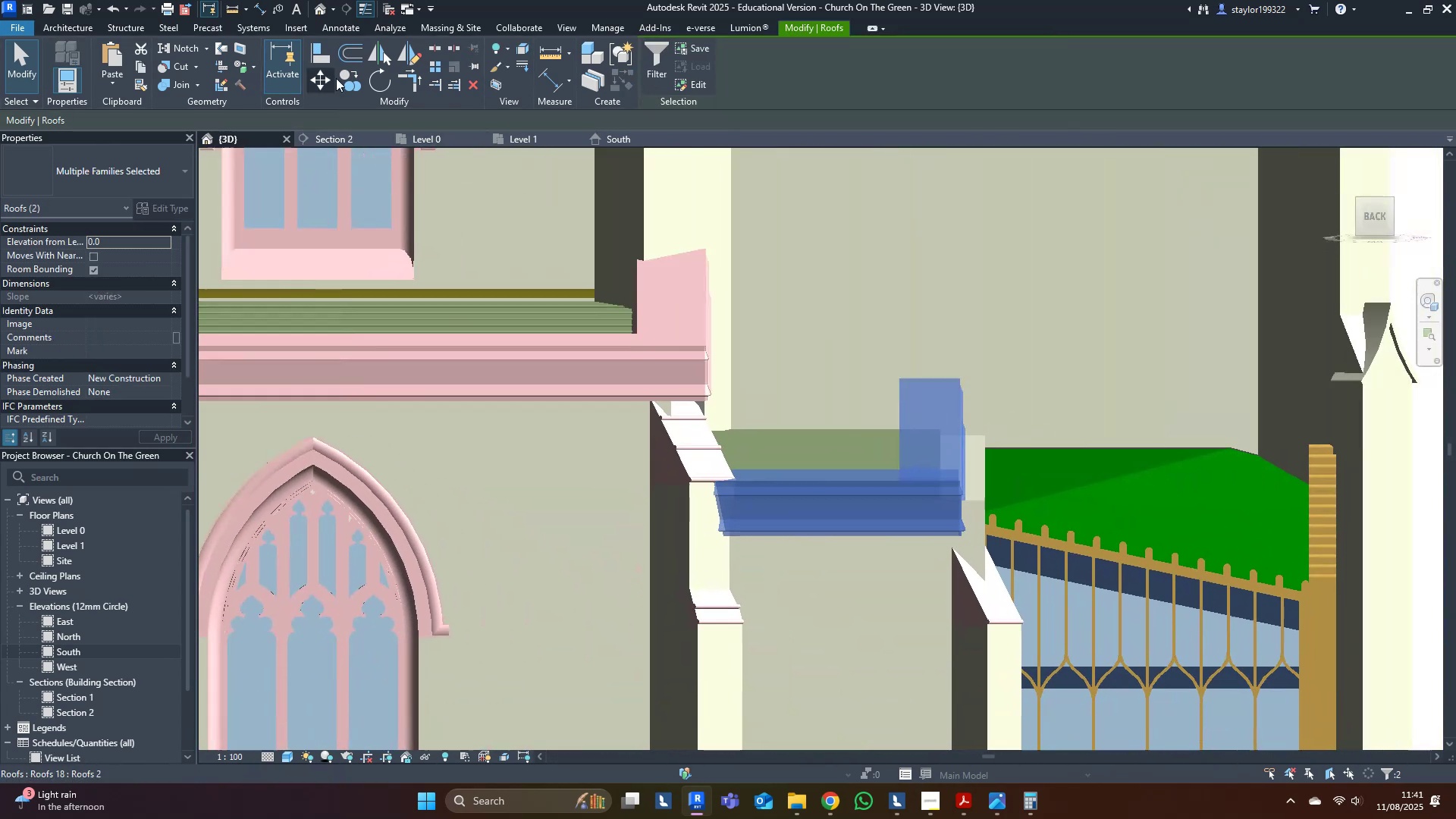 
left_click([323, 77])
 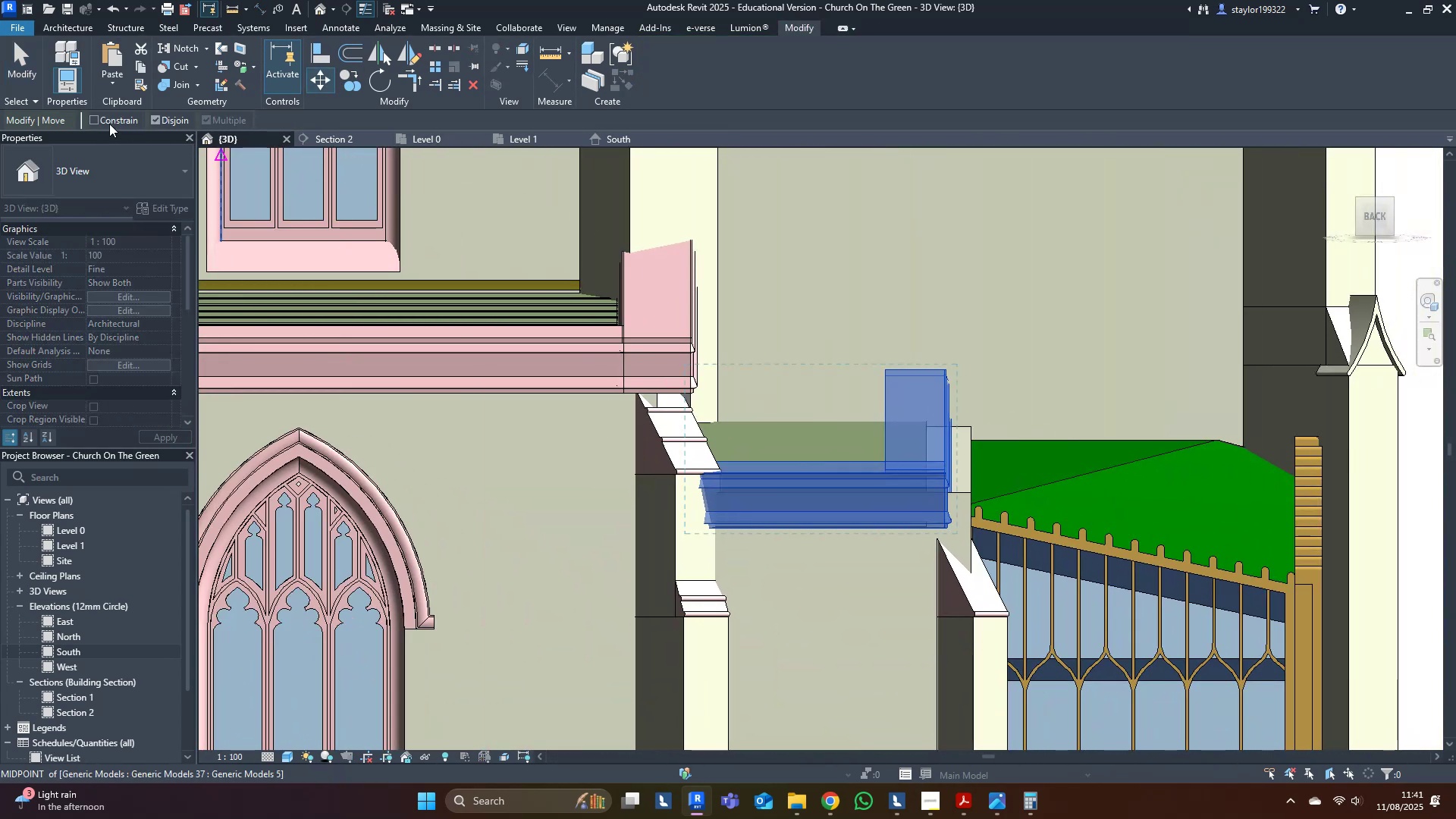 
scroll: coordinate [824, 467], scroll_direction: up, amount: 7.0
 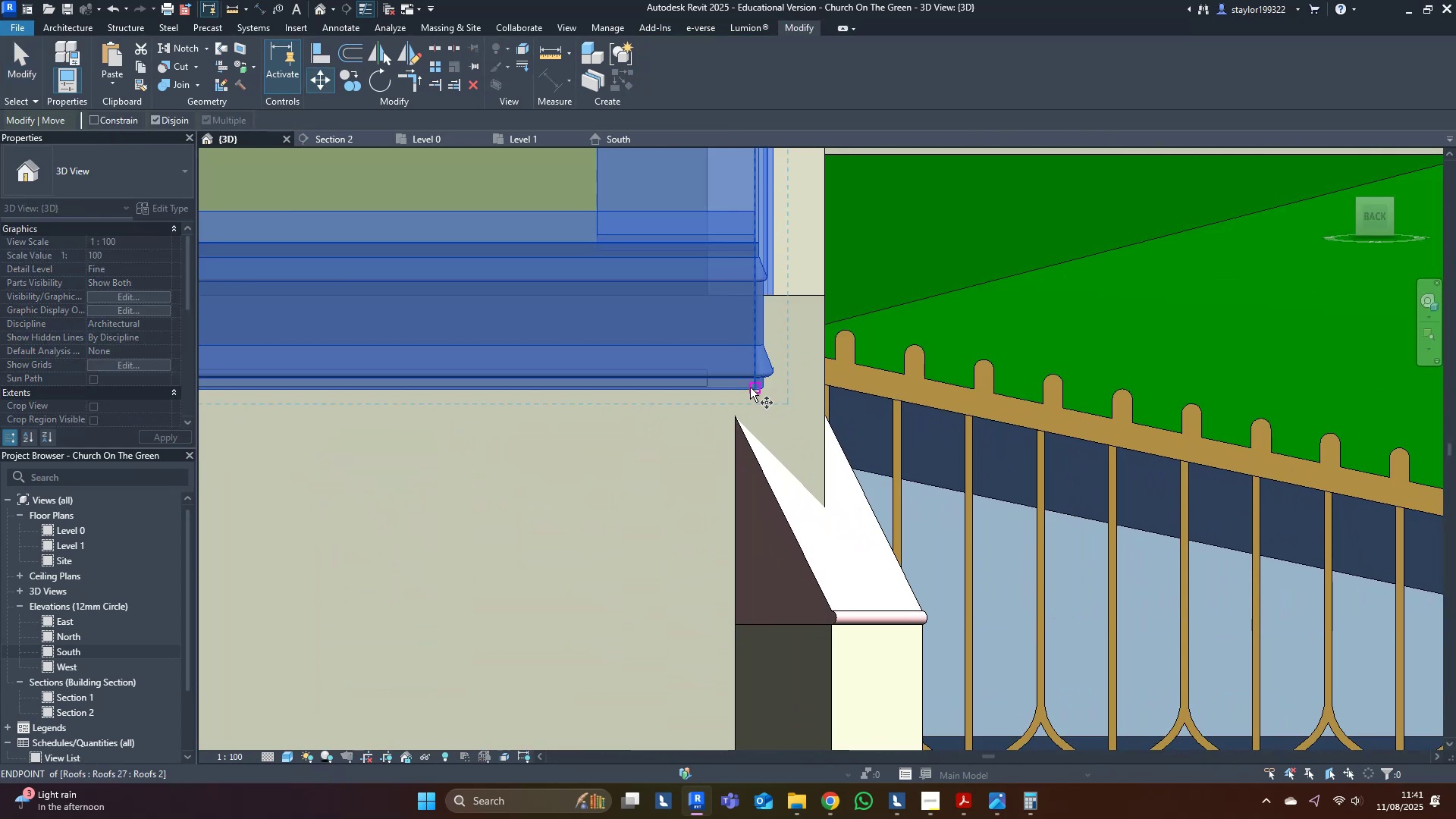 
left_click([750, 389])
 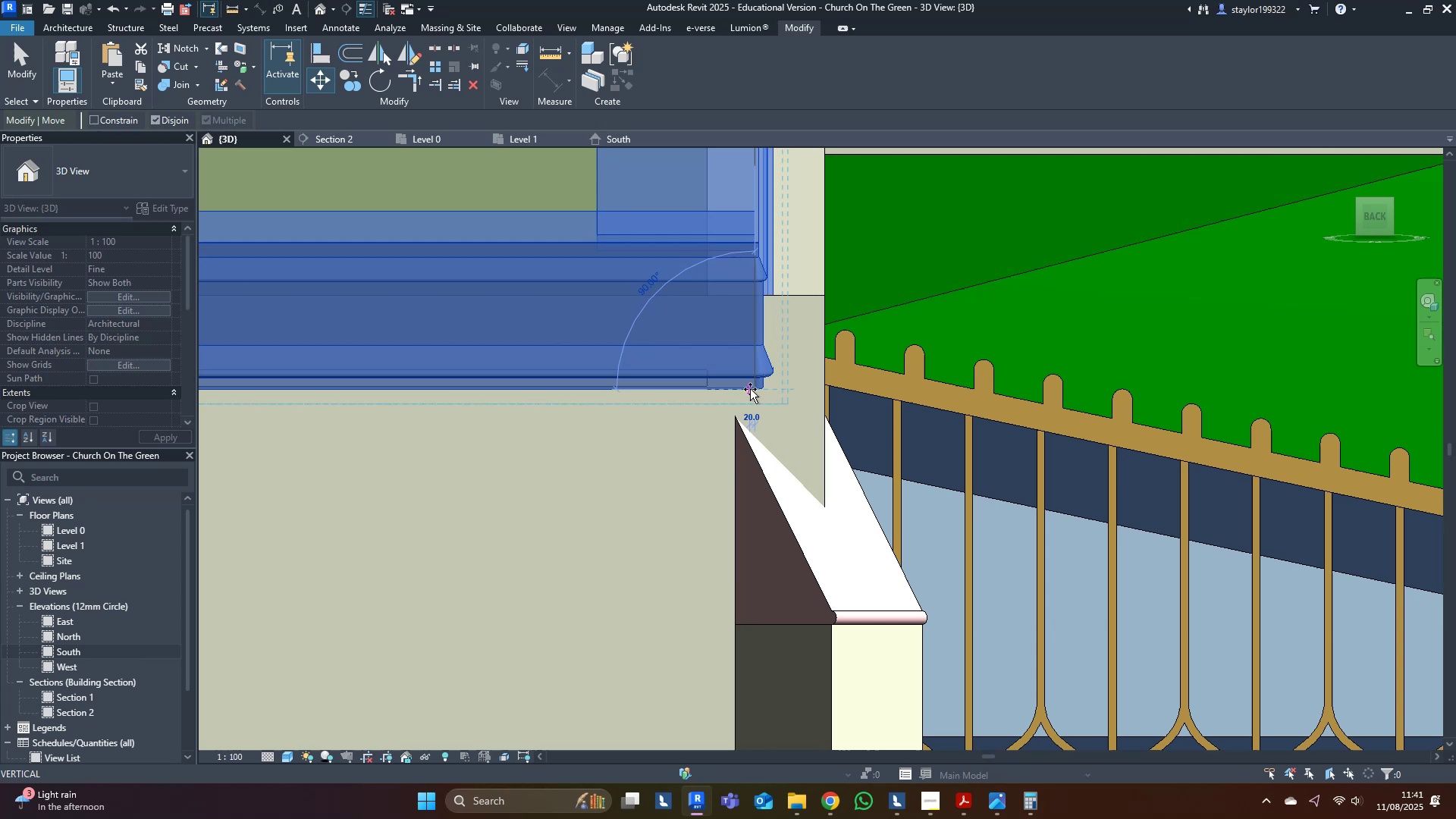 
hold_key(key=ShiftLeft, duration=1.13)
left_click([825, 394])
 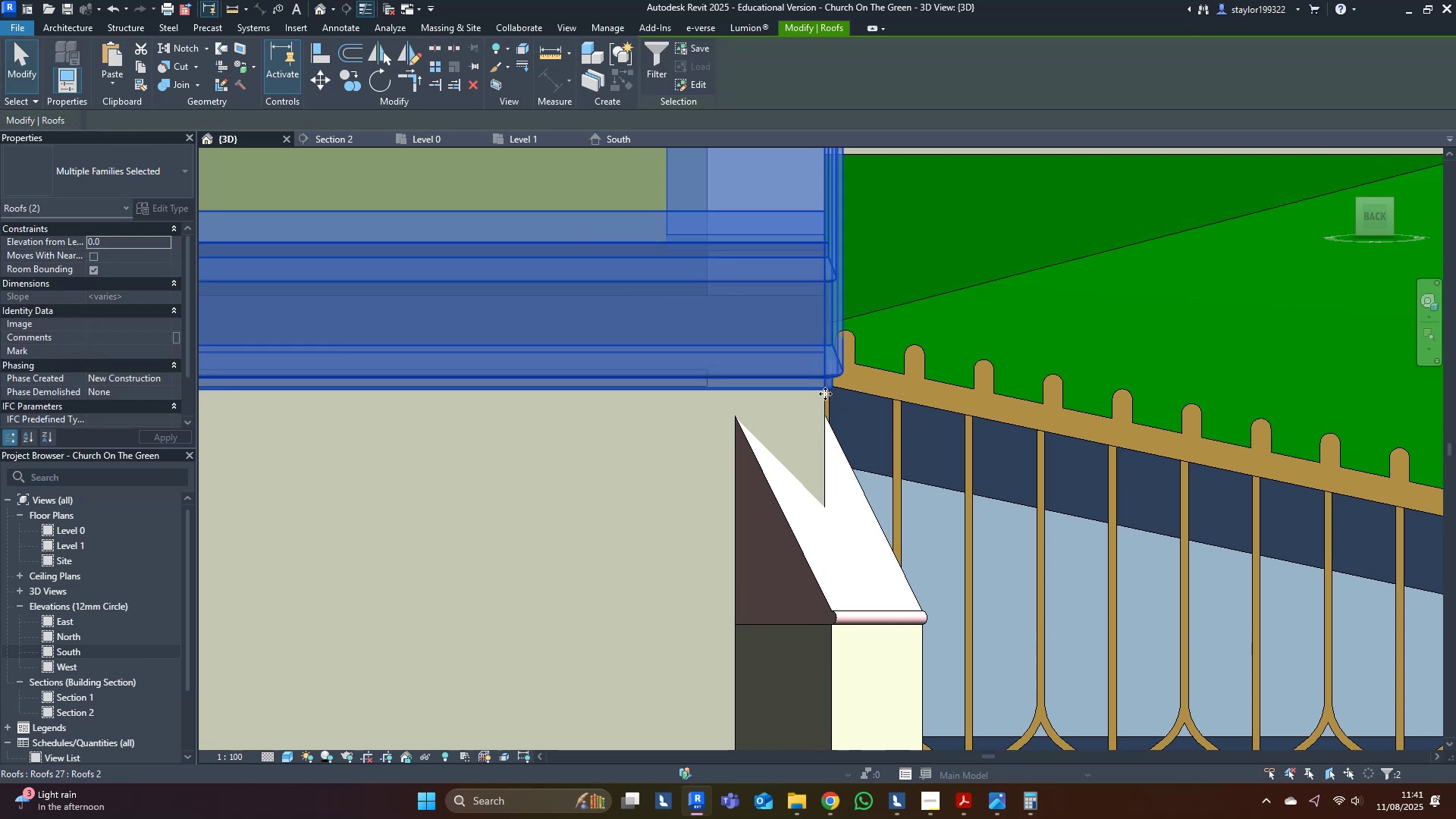 
key(Escape)
 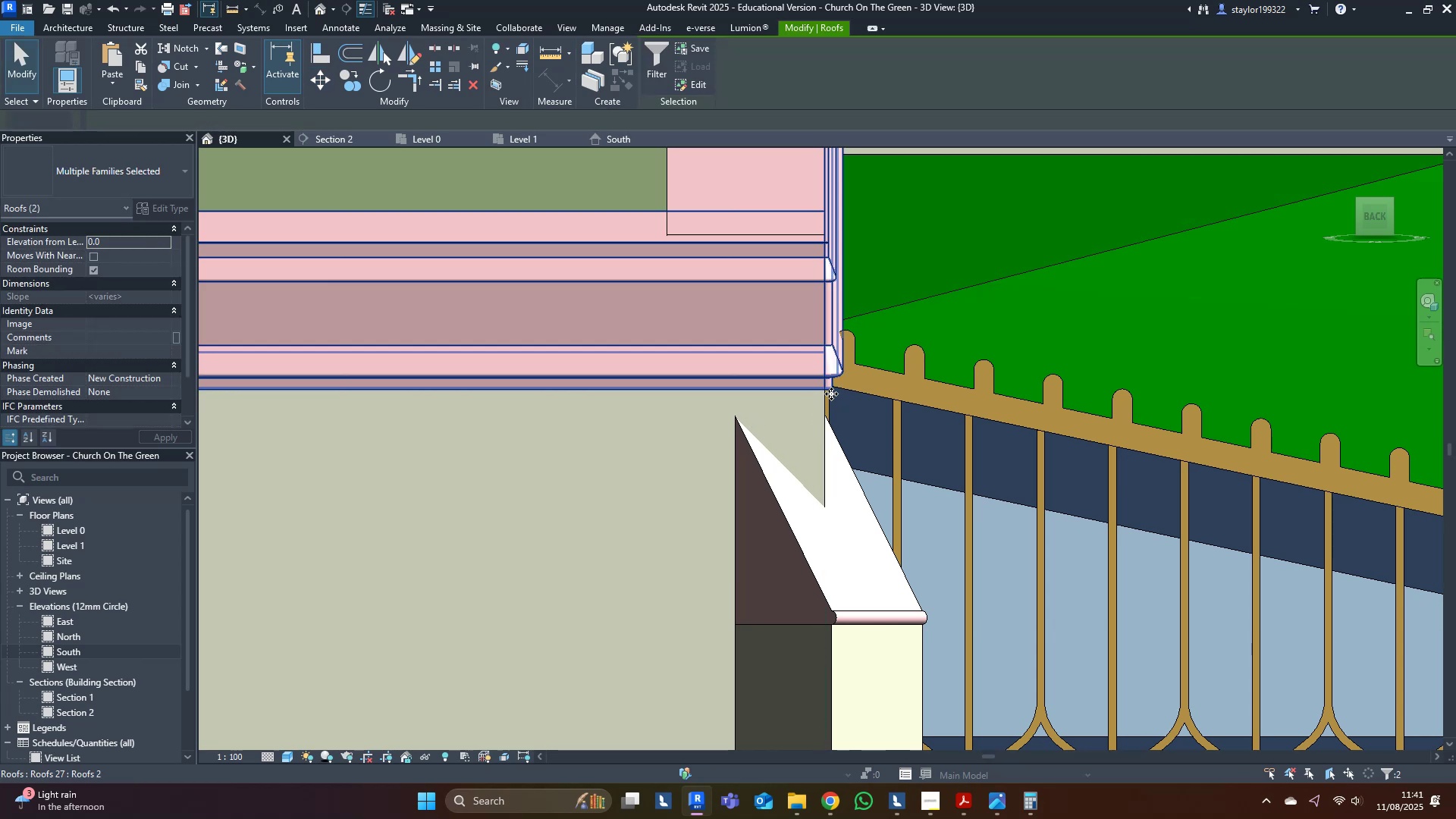 
scroll: coordinate [837, 391], scroll_direction: down, amount: 12.0
 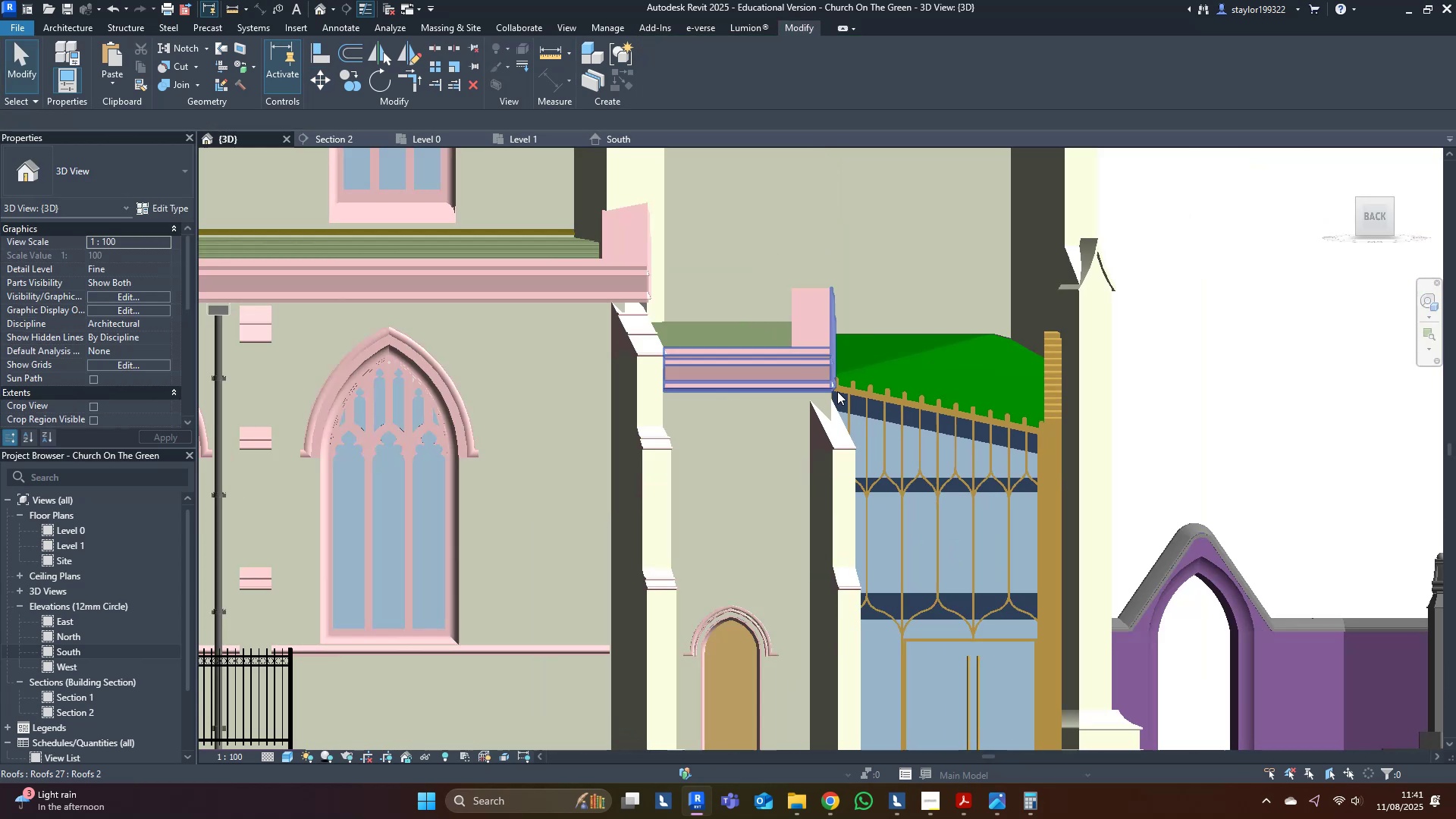 
hold_key(key=ShiftLeft, duration=1.0)
 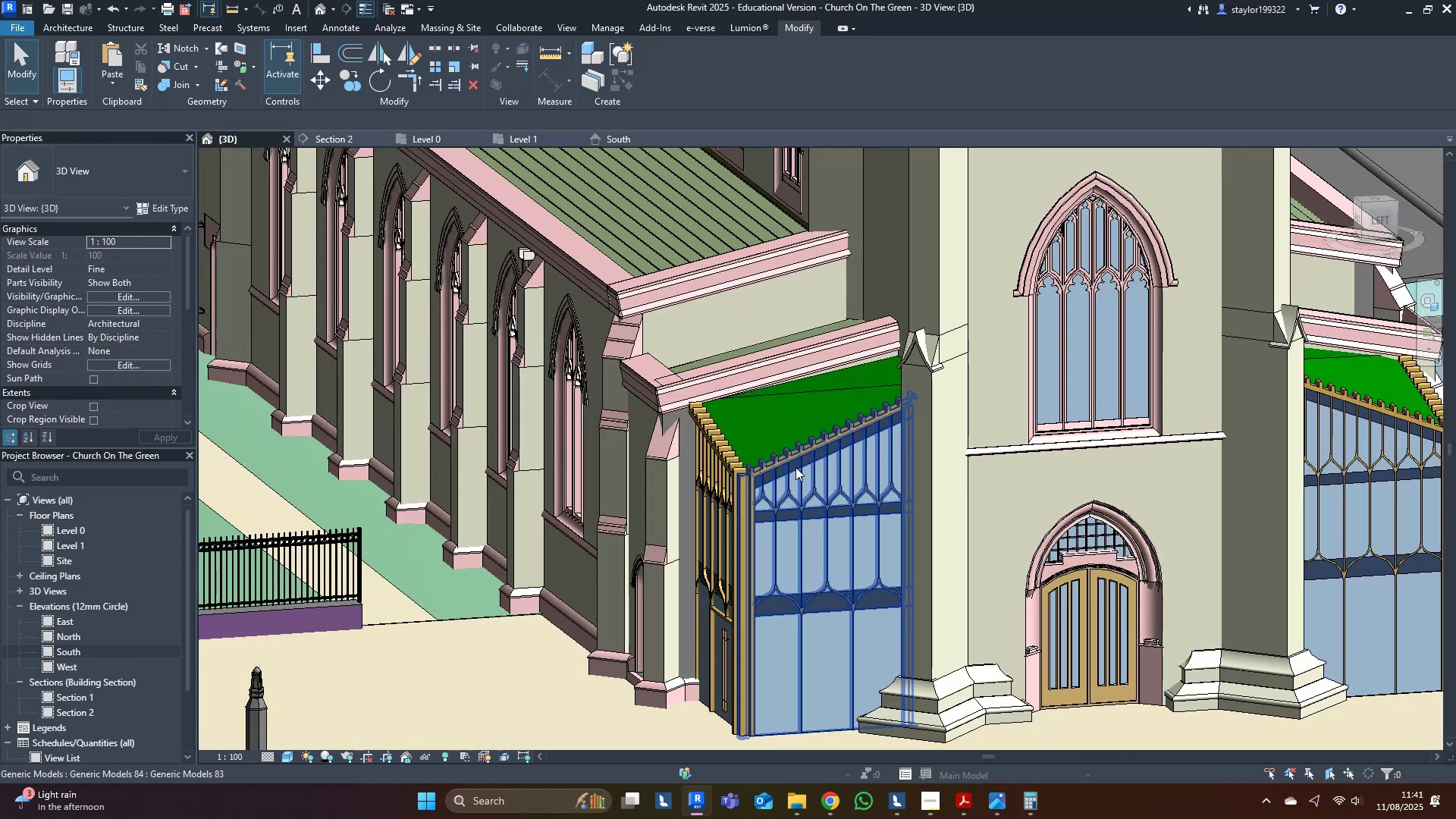 
hold_key(key=ShiftLeft, duration=0.49)
 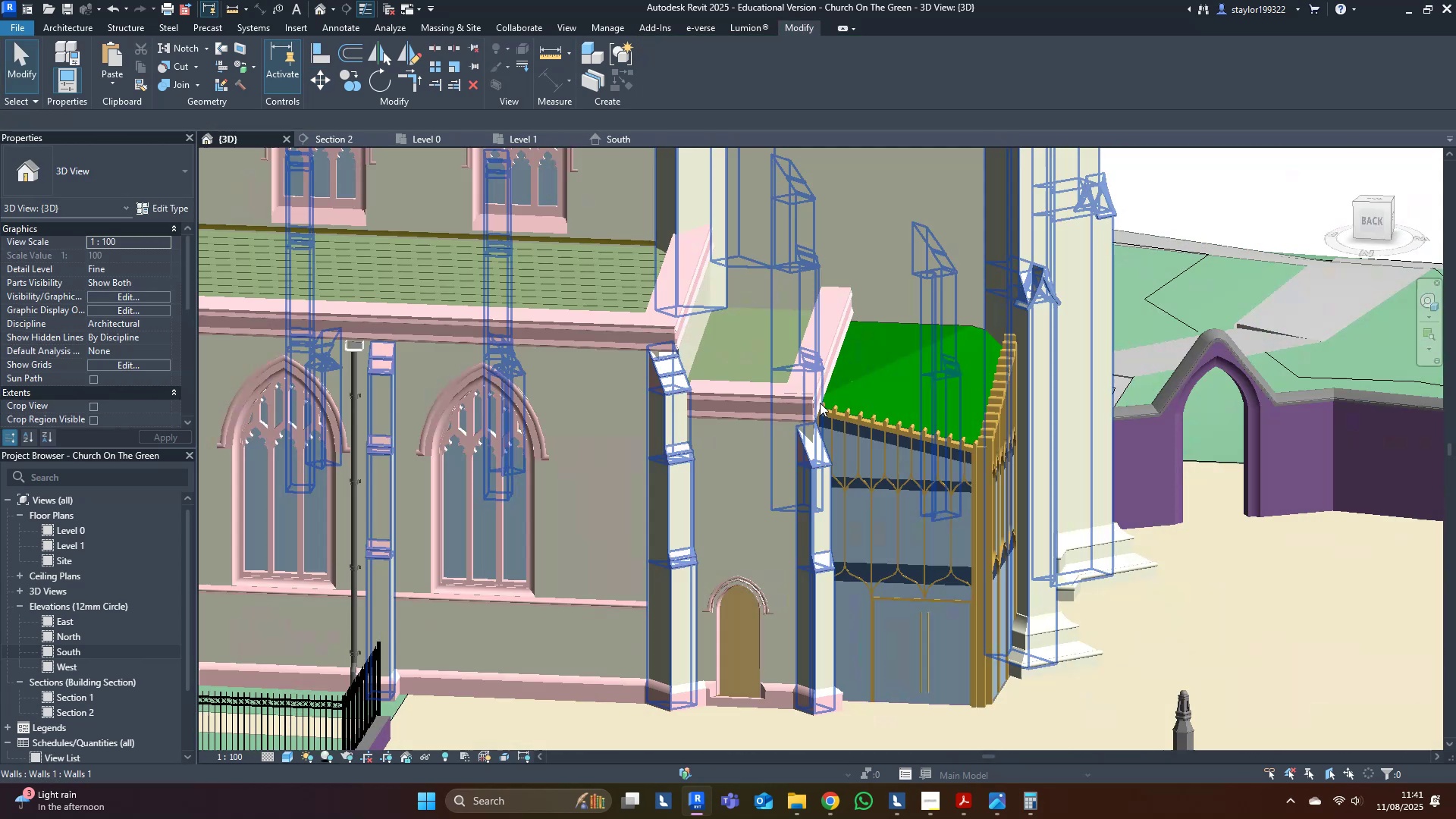 
scroll: coordinate [817, 340], scroll_direction: up, amount: 4.0
 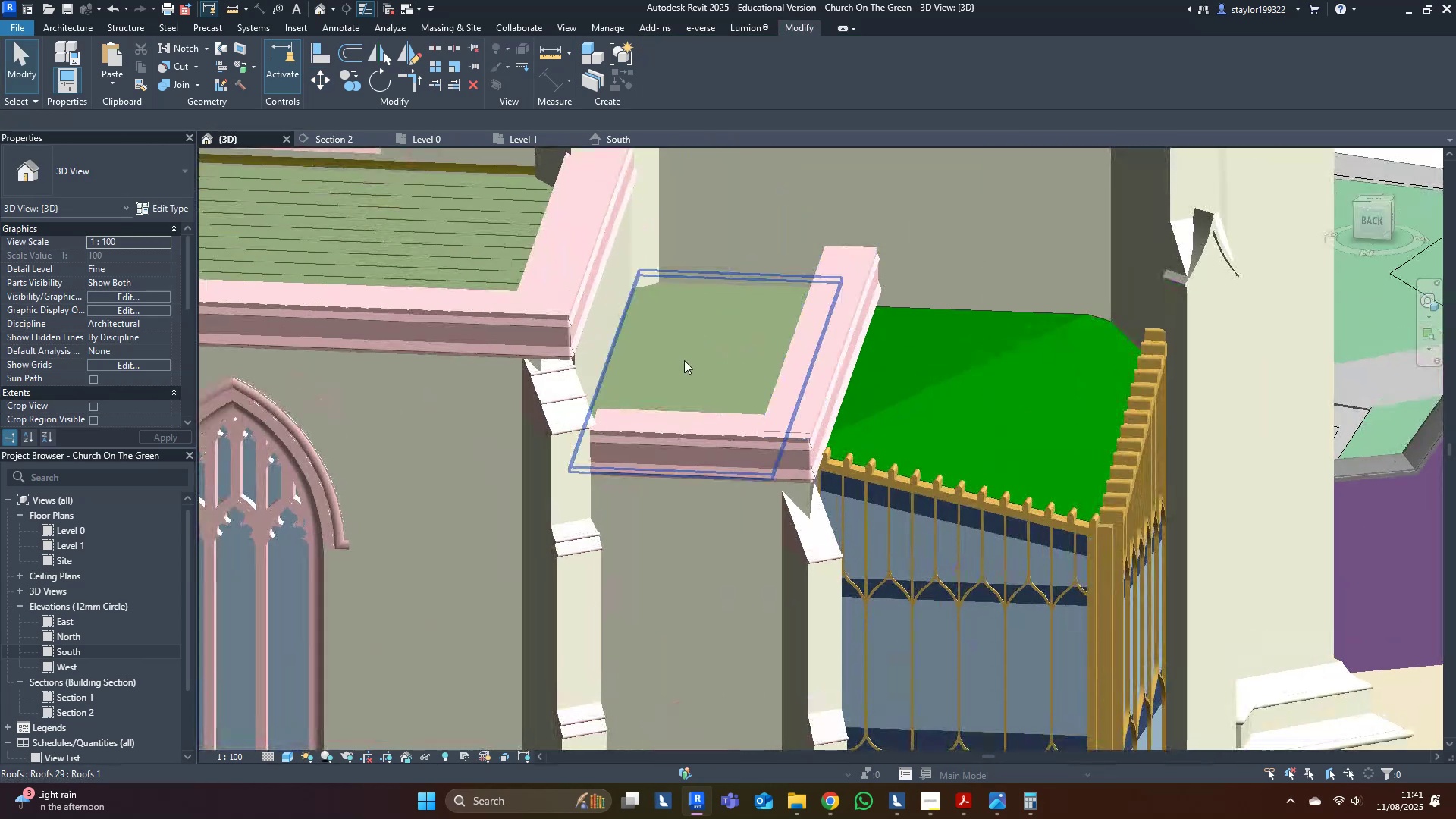 
left_click([684, 360])
 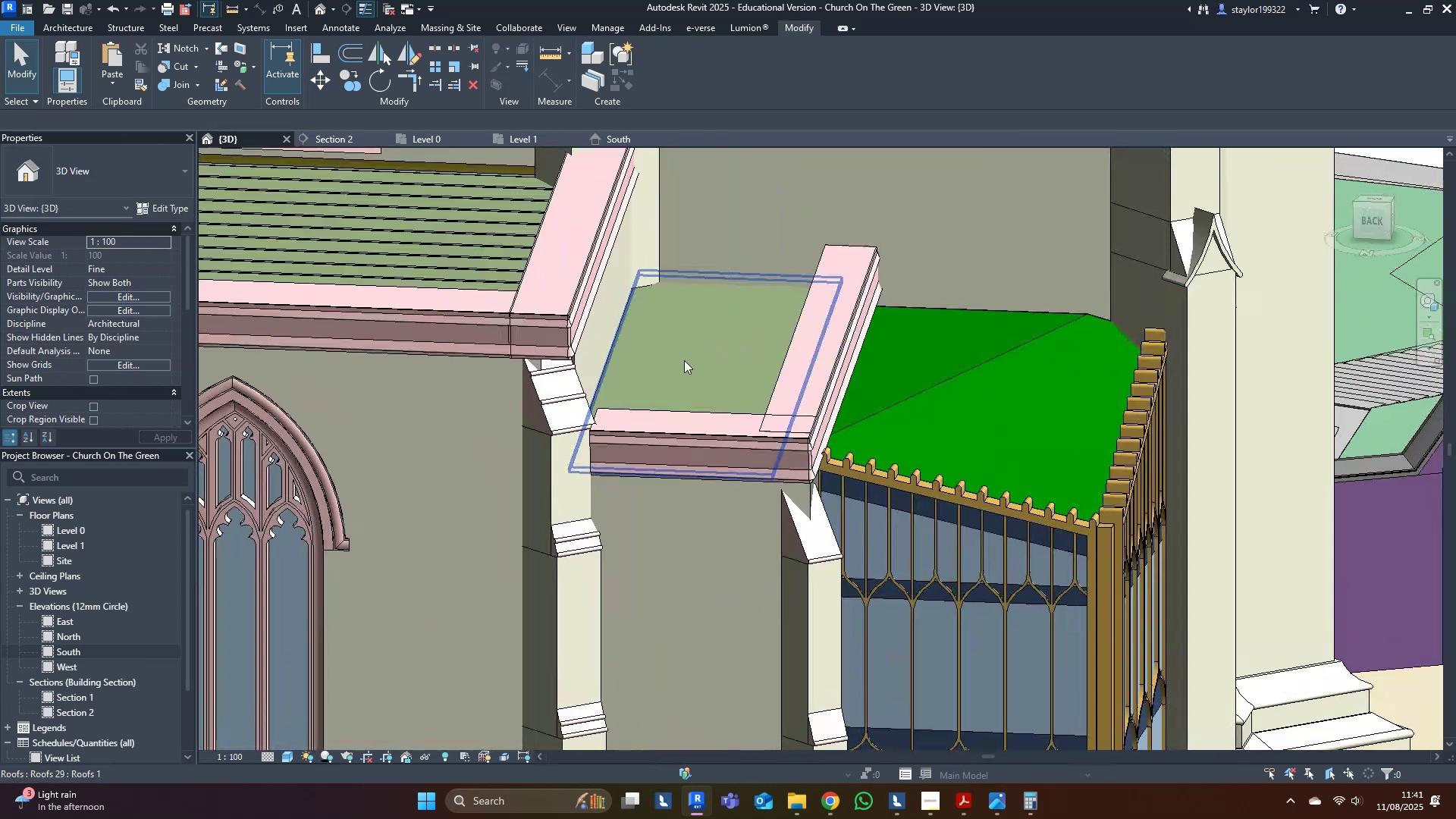 
hold_key(key=ShiftLeft, duration=0.68)
 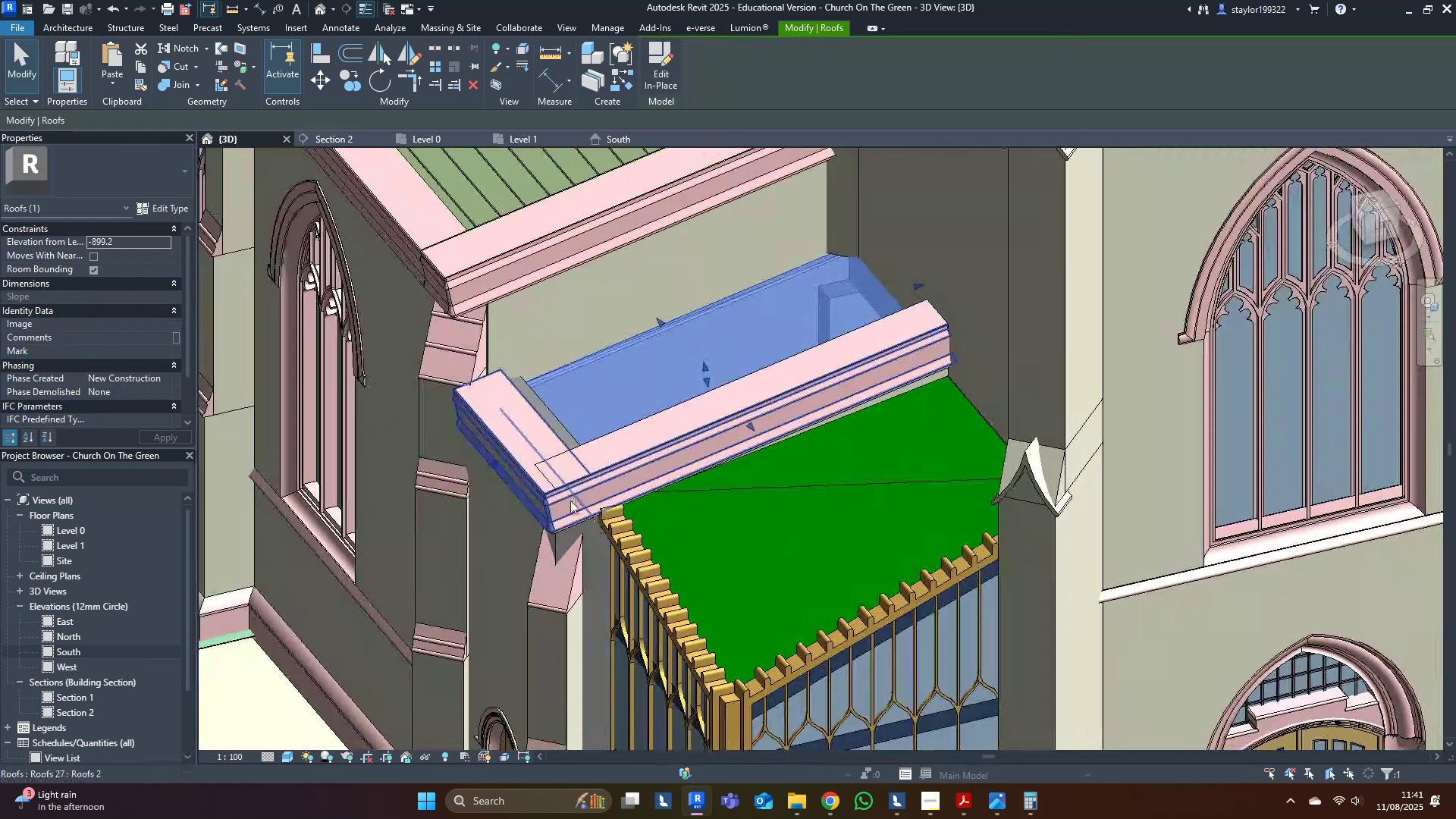 
scroll: coordinate [441, 416], scroll_direction: up, amount: 4.0
 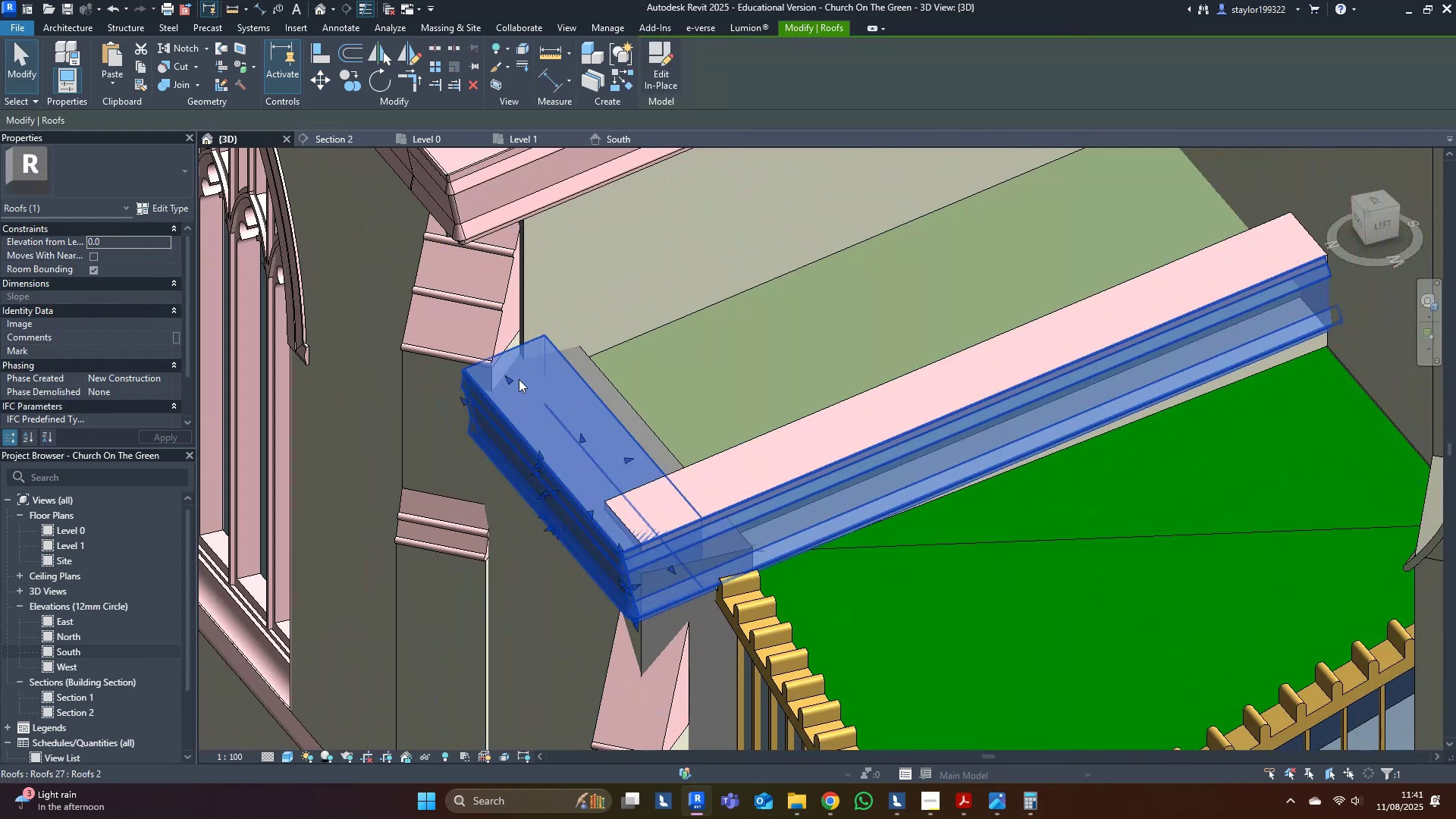 
double_click([519, 379])
 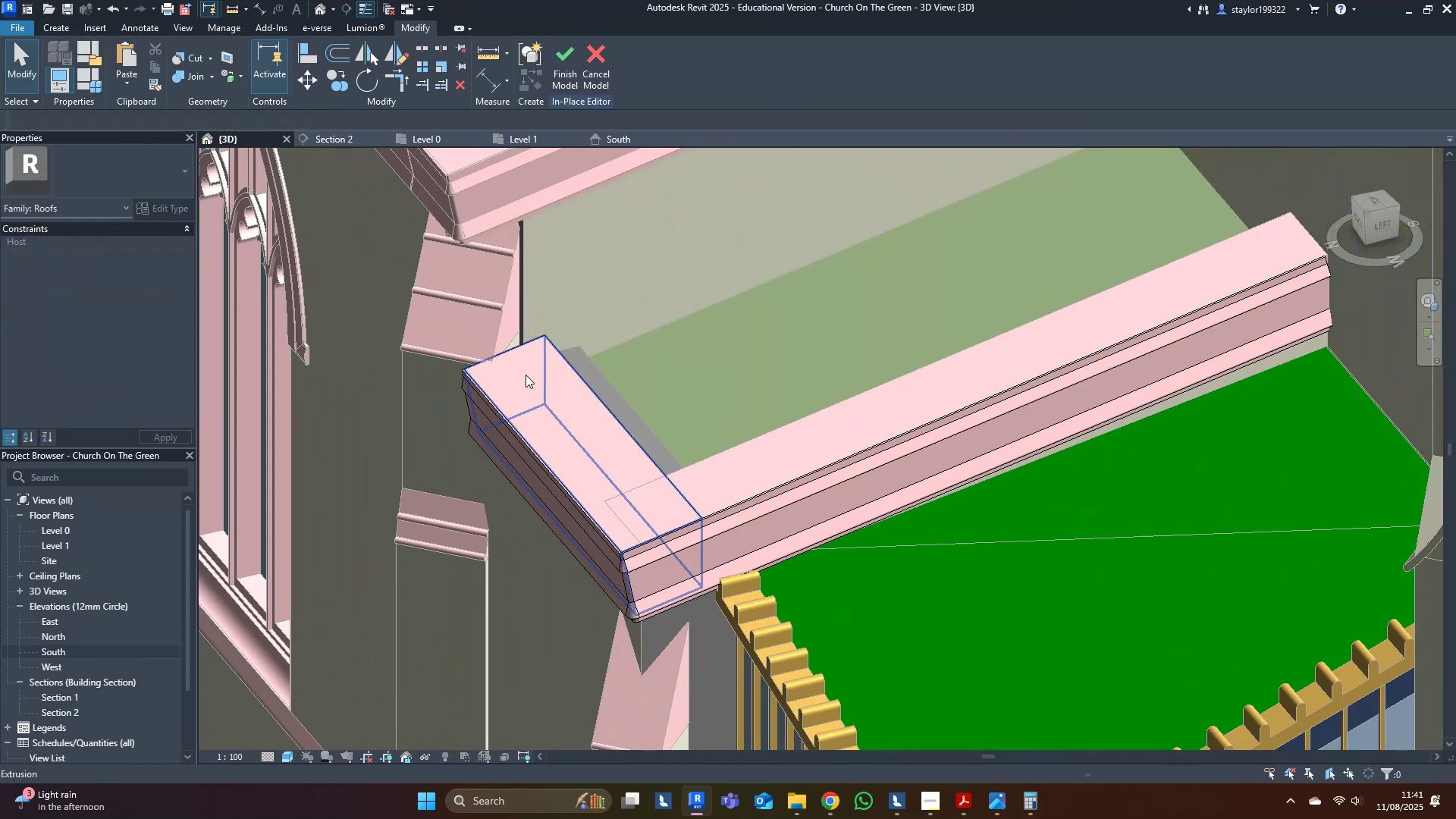 
type(al)
 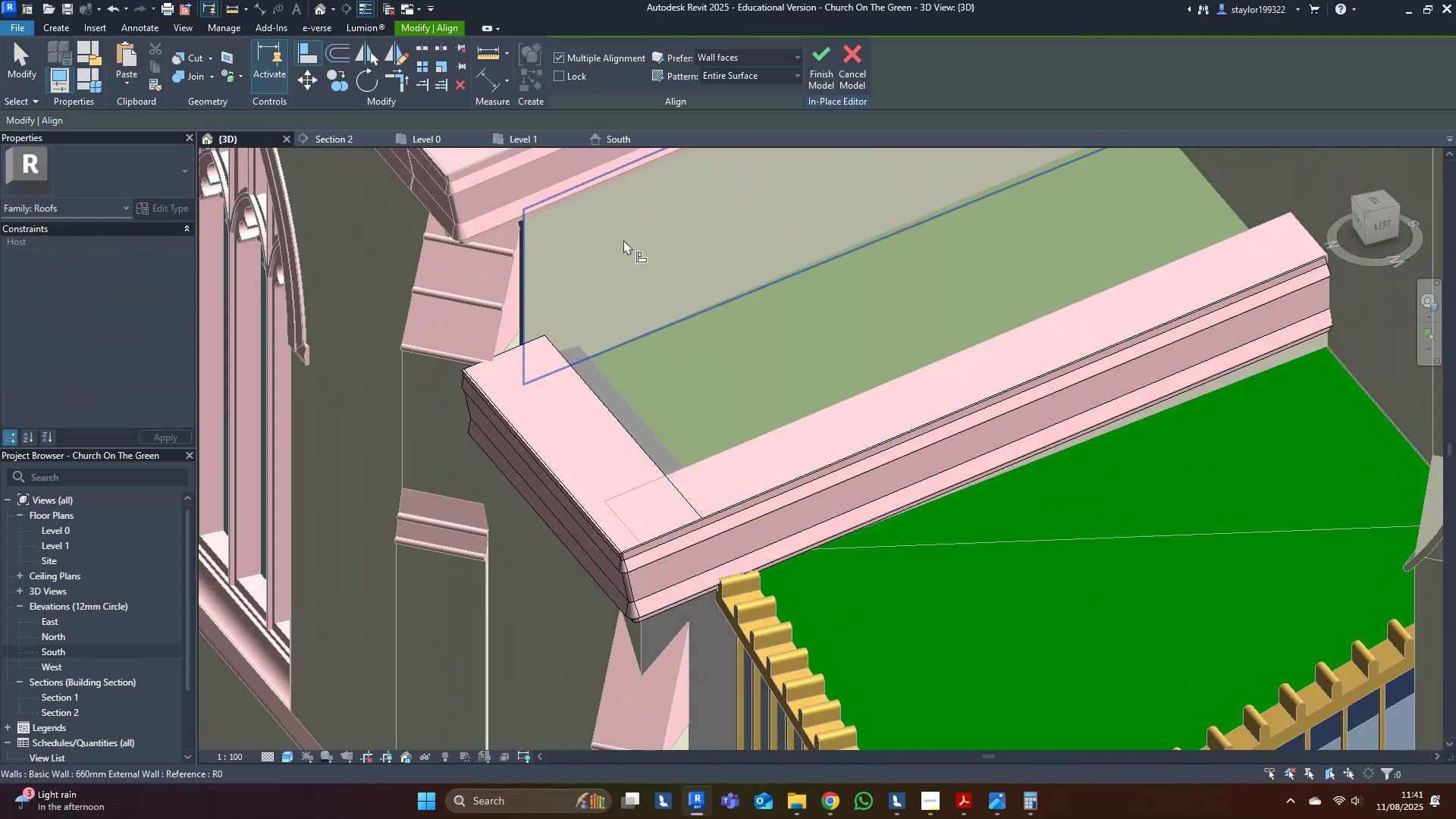 
double_click([623, 240])
 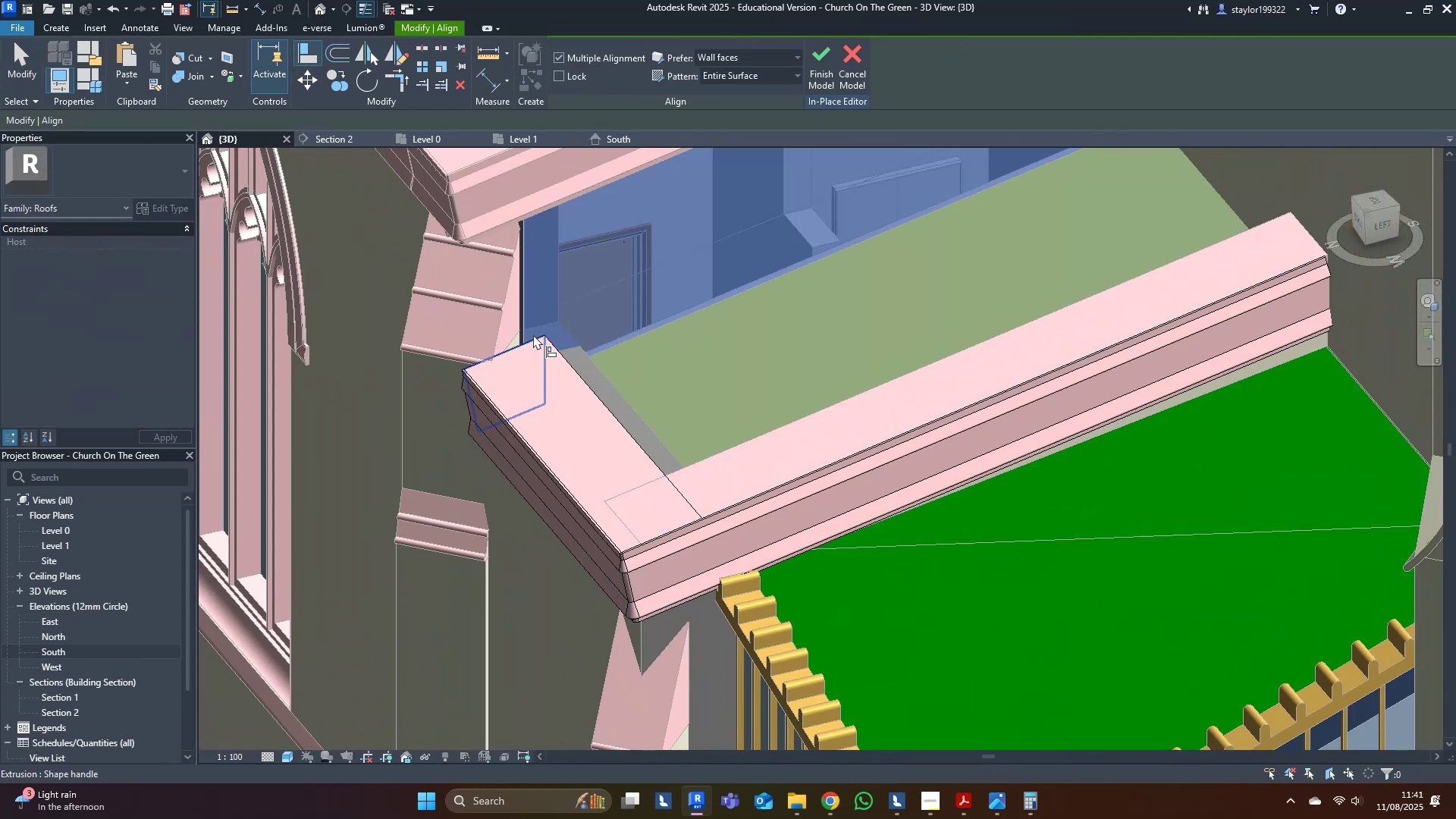 
left_click([533, 334])
 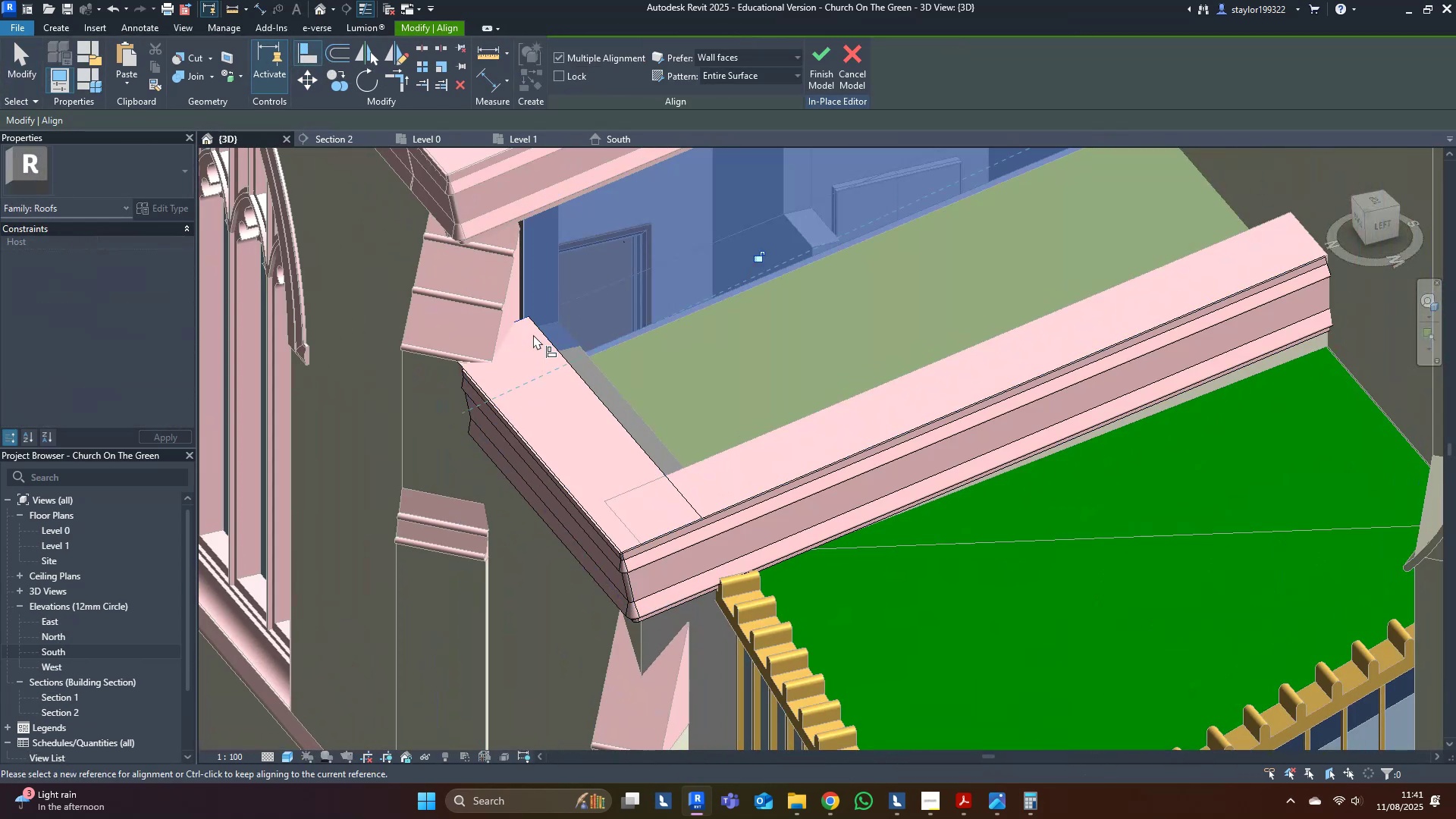 
key(Escape)
 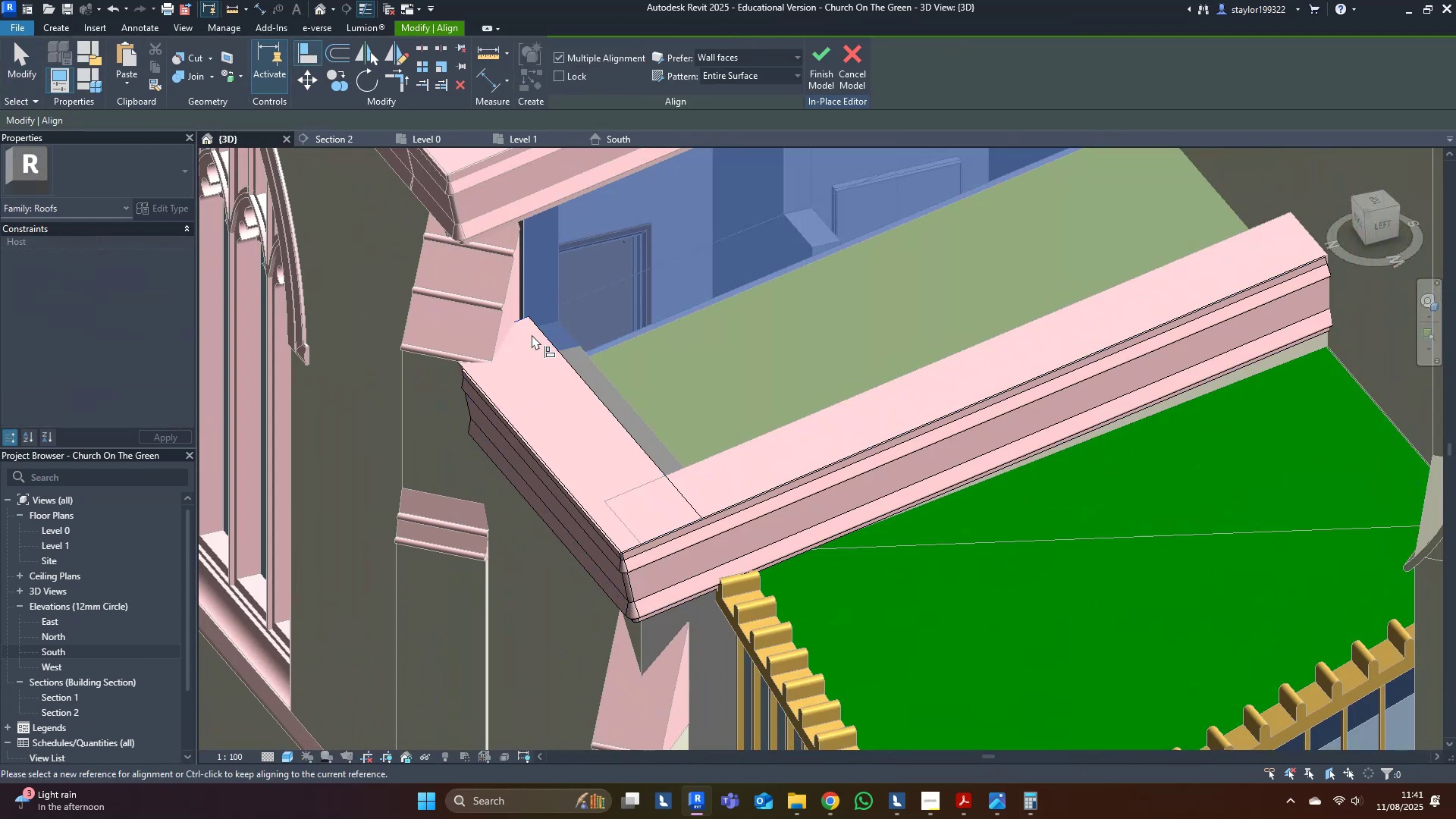 
key(Escape)
 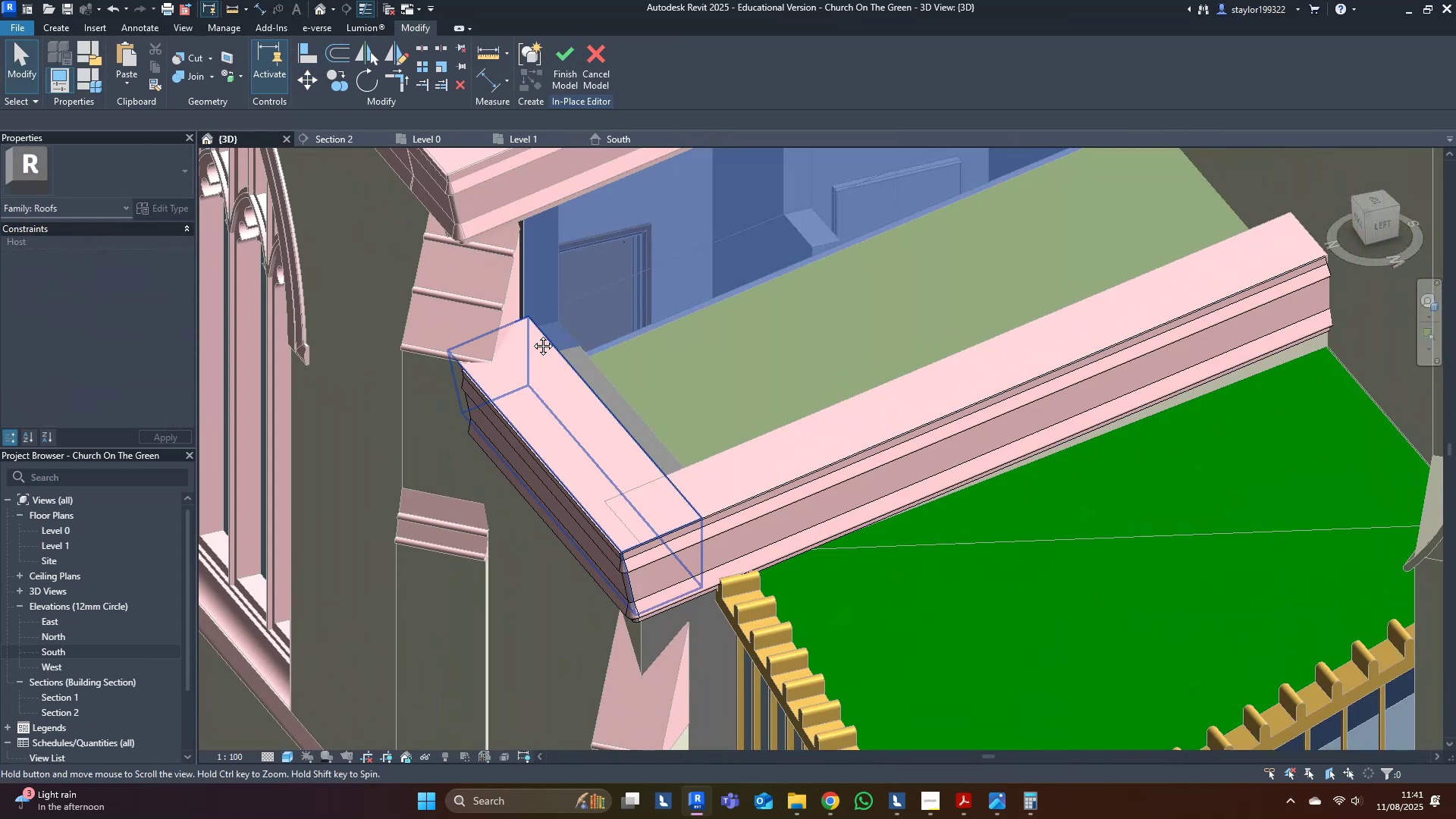 
middle_click([532, 334])
 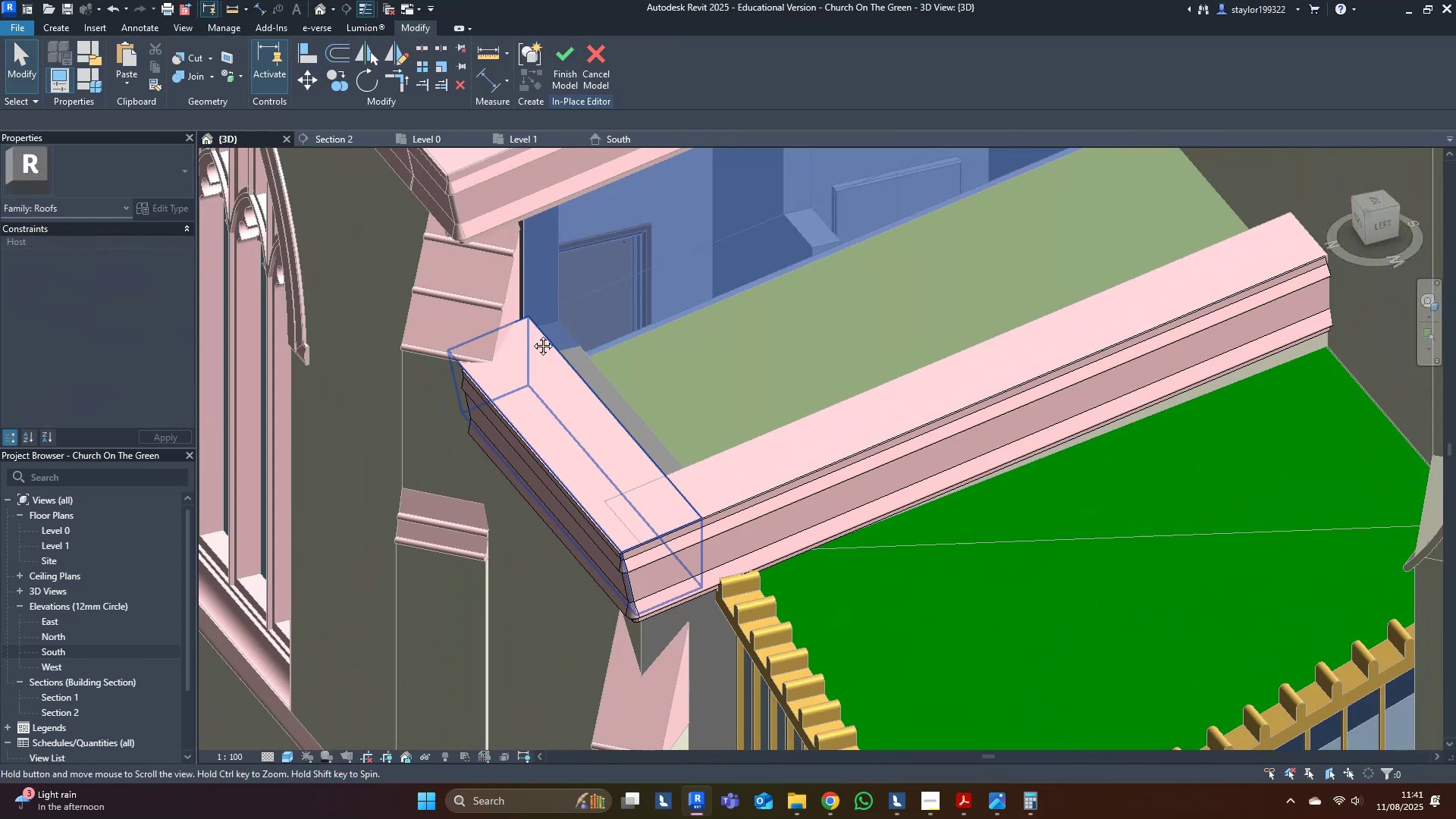 
key(Escape)
 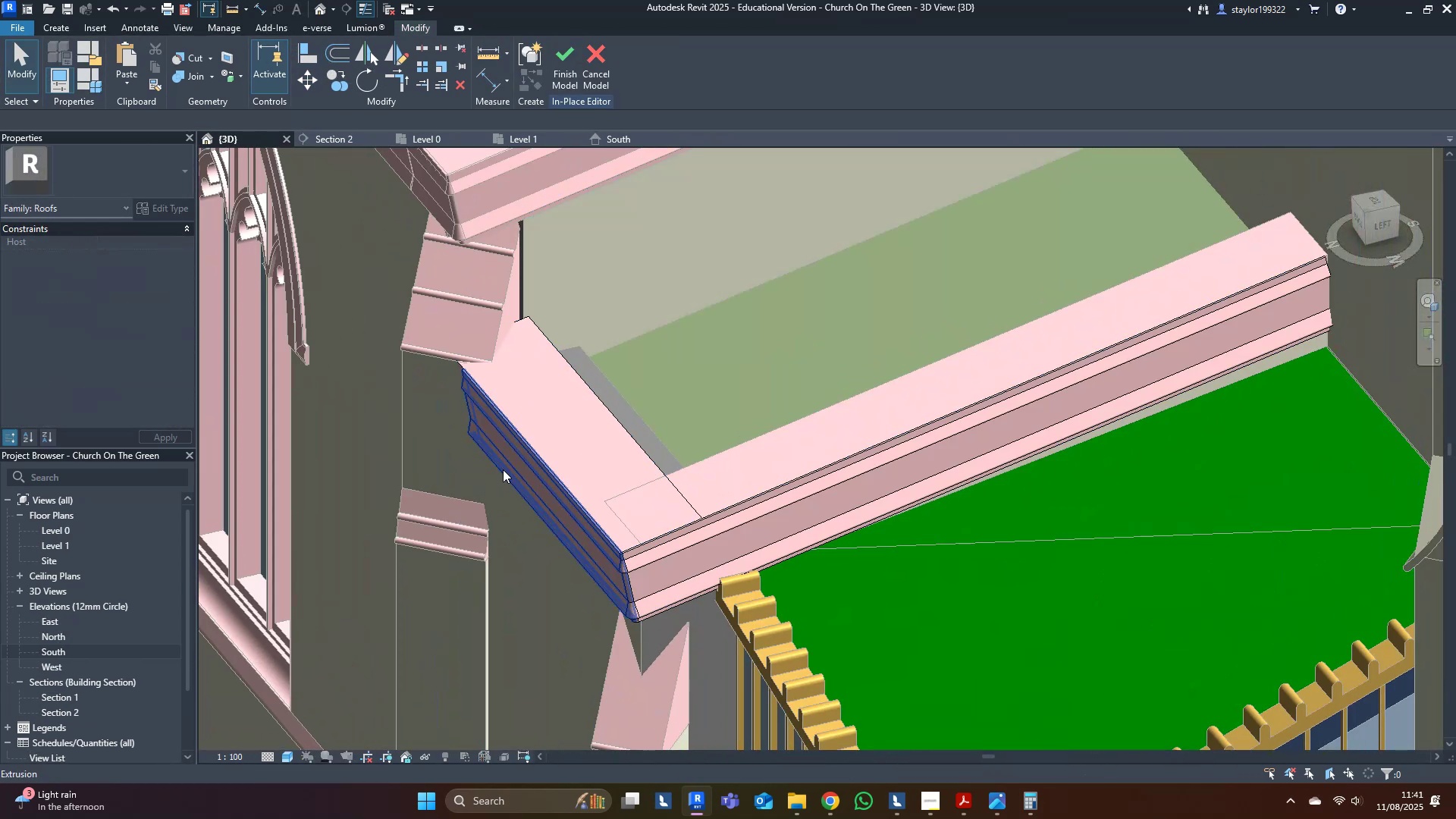 
left_click([508, 461])
 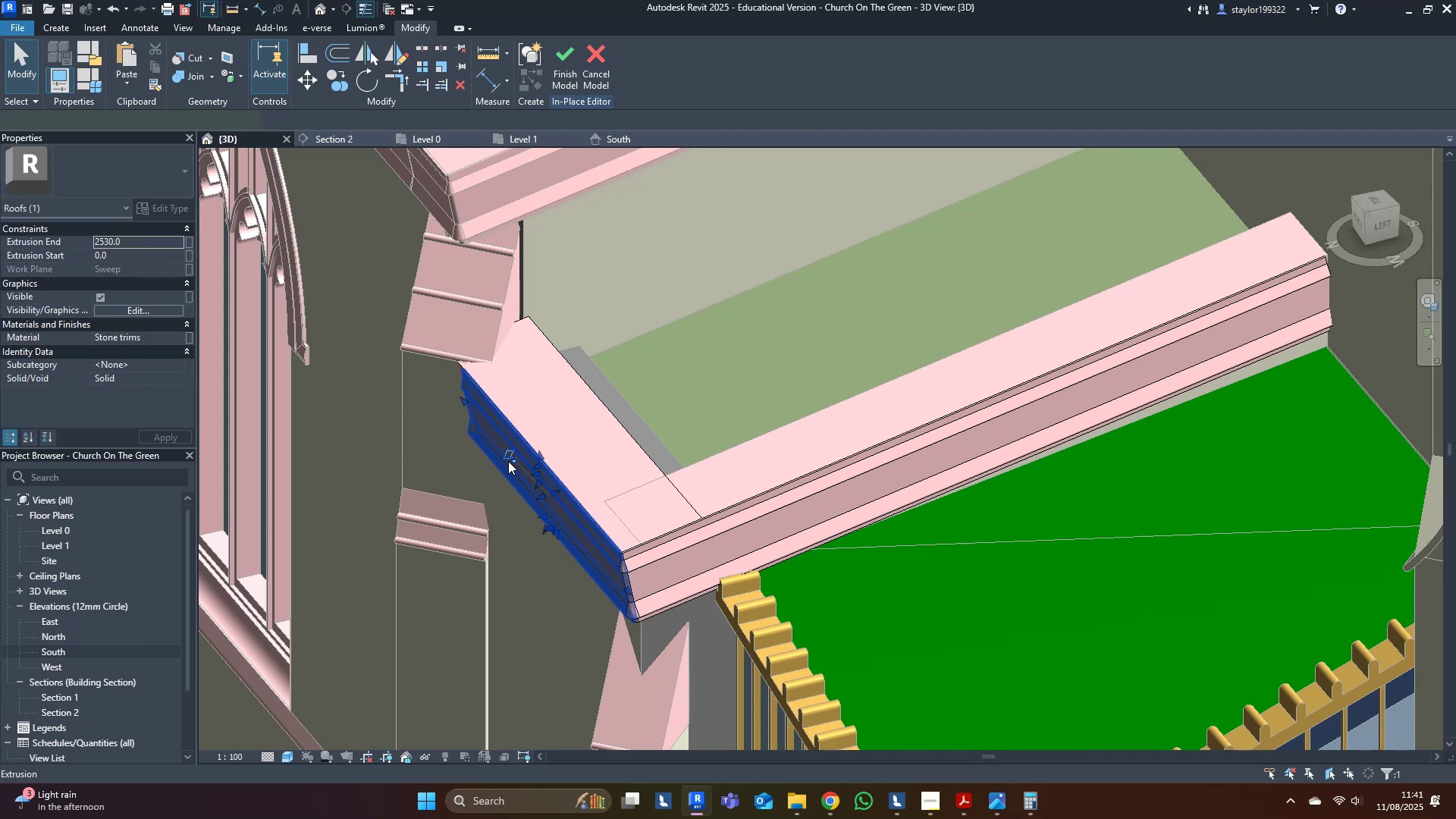 
hold_key(key=ShiftLeft, duration=0.55)
 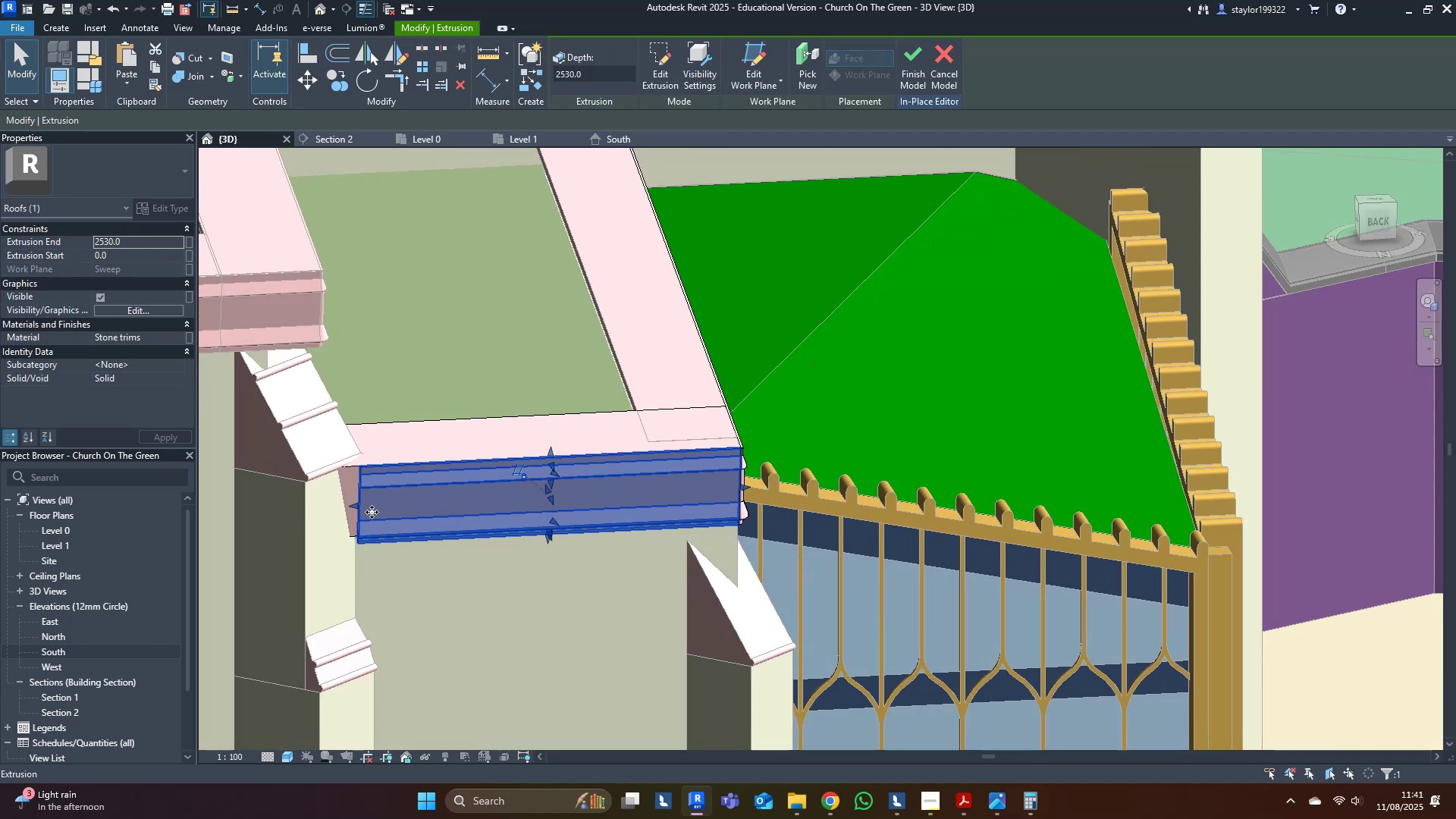 
left_click_drag(start_coordinate=[356, 508], to_coordinate=[316, 513])
 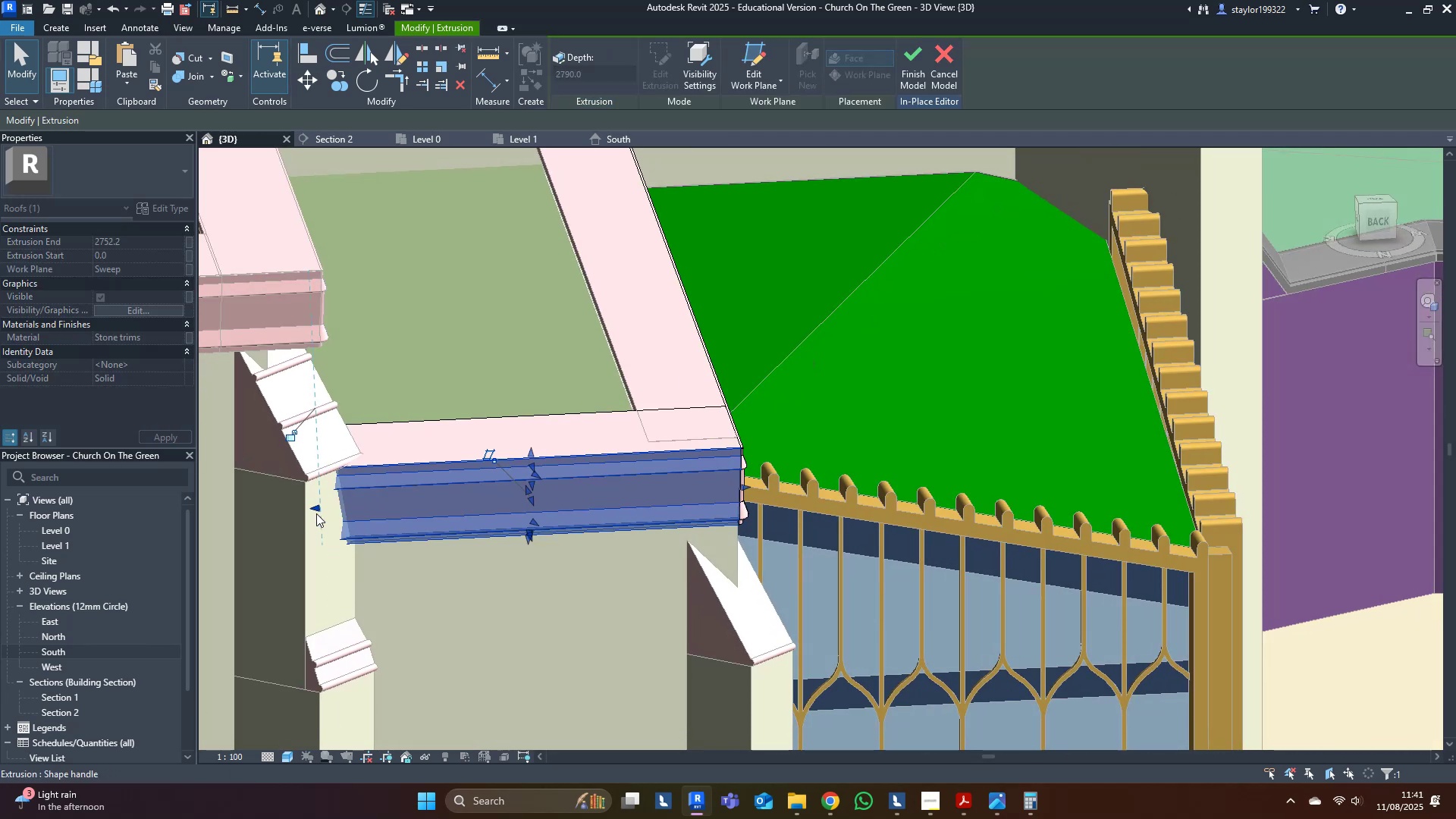 
key(Escape)
 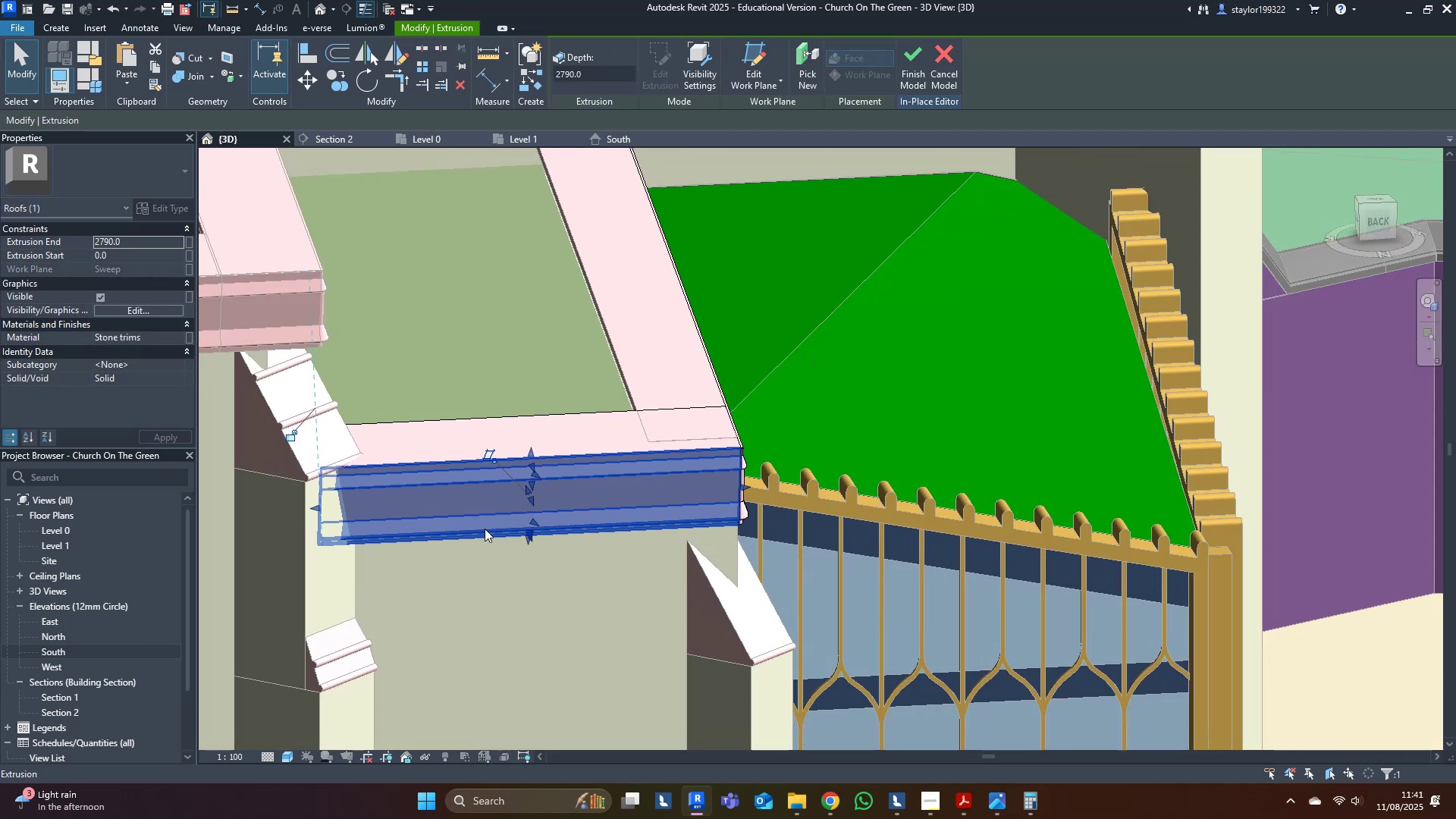 
scroll: coordinate [531, 529], scroll_direction: down, amount: 5.0
 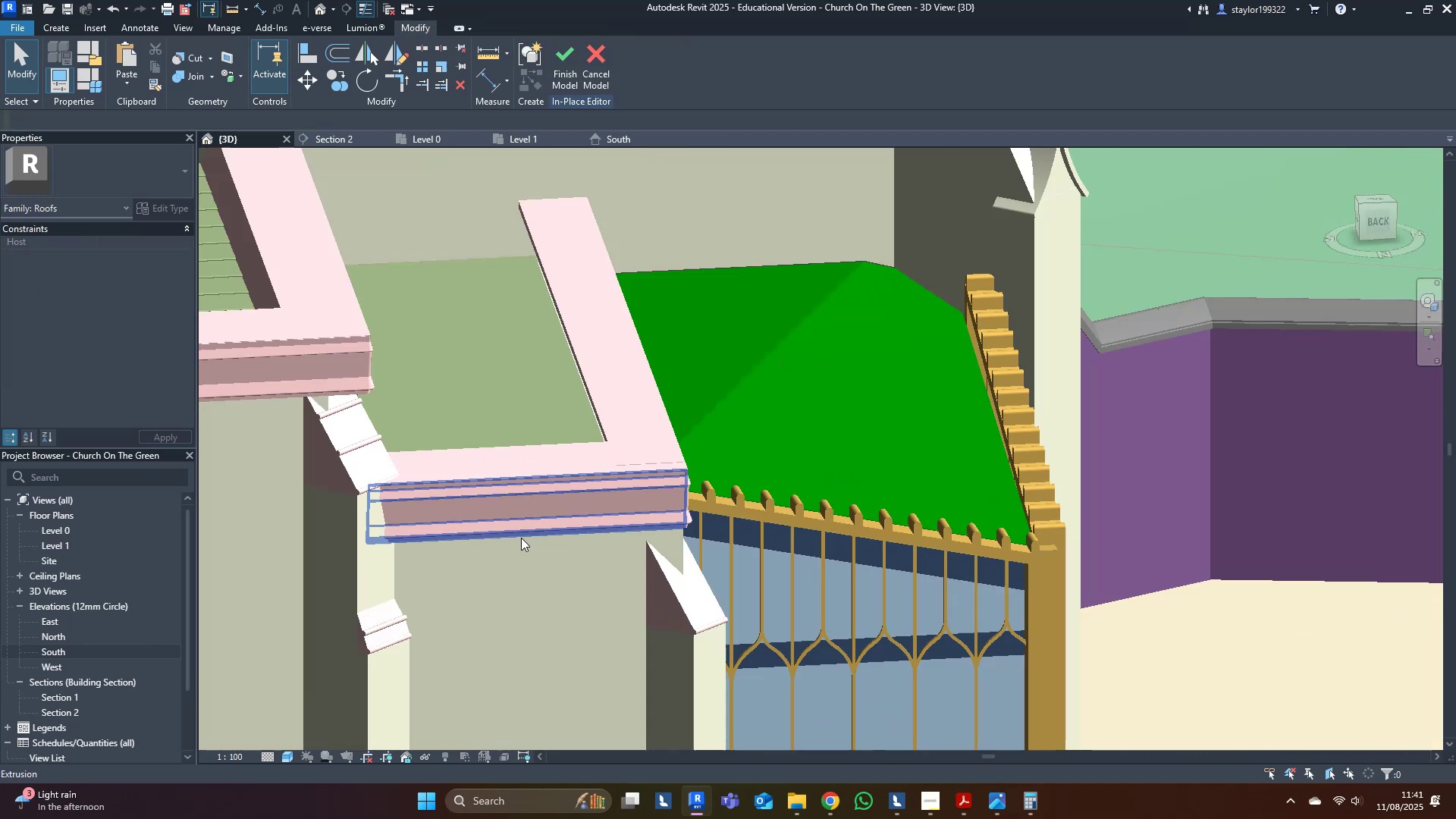 
hold_key(key=ShiftLeft, duration=1.53)
 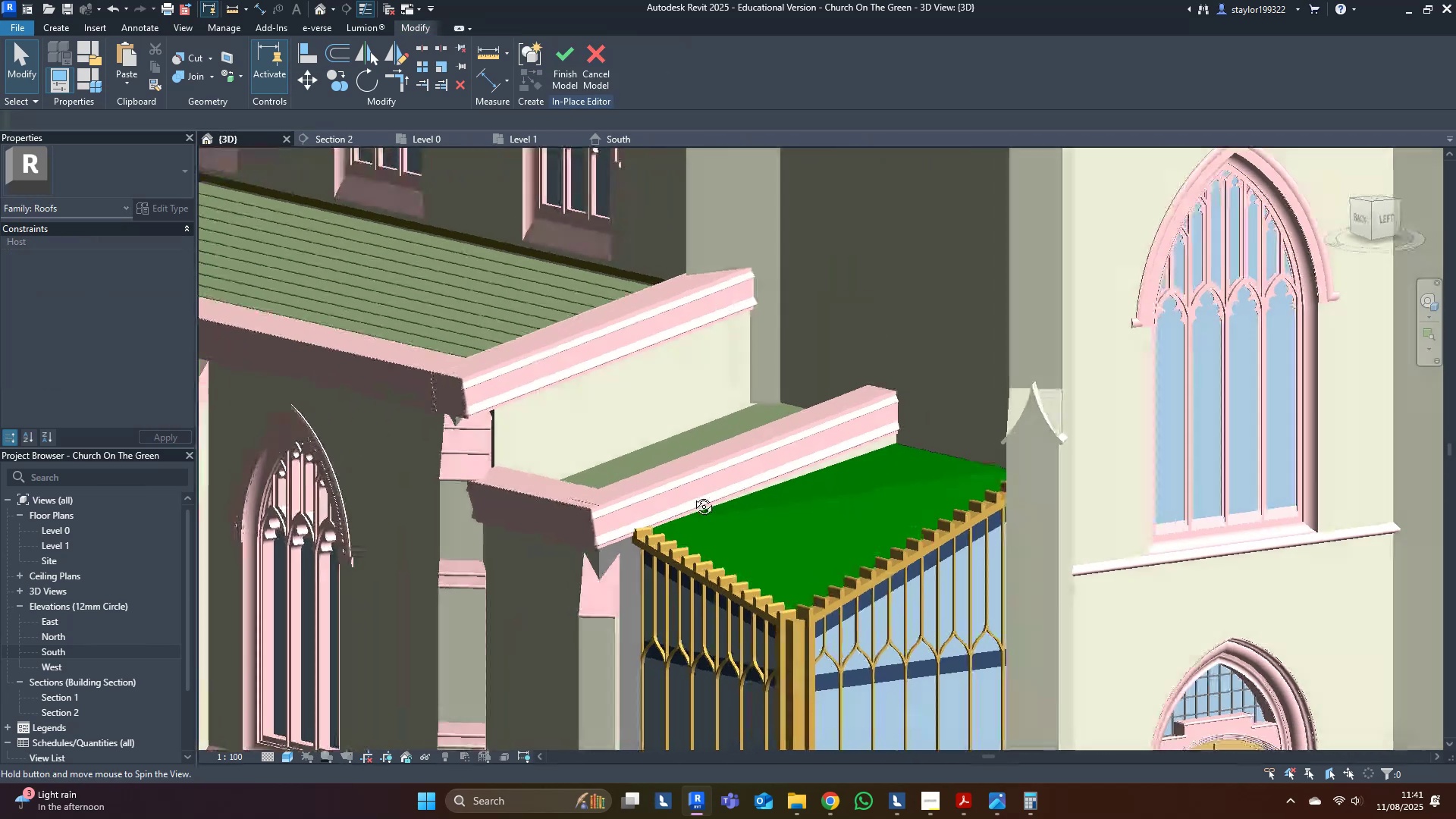 
hold_key(key=ShiftLeft, duration=0.53)
 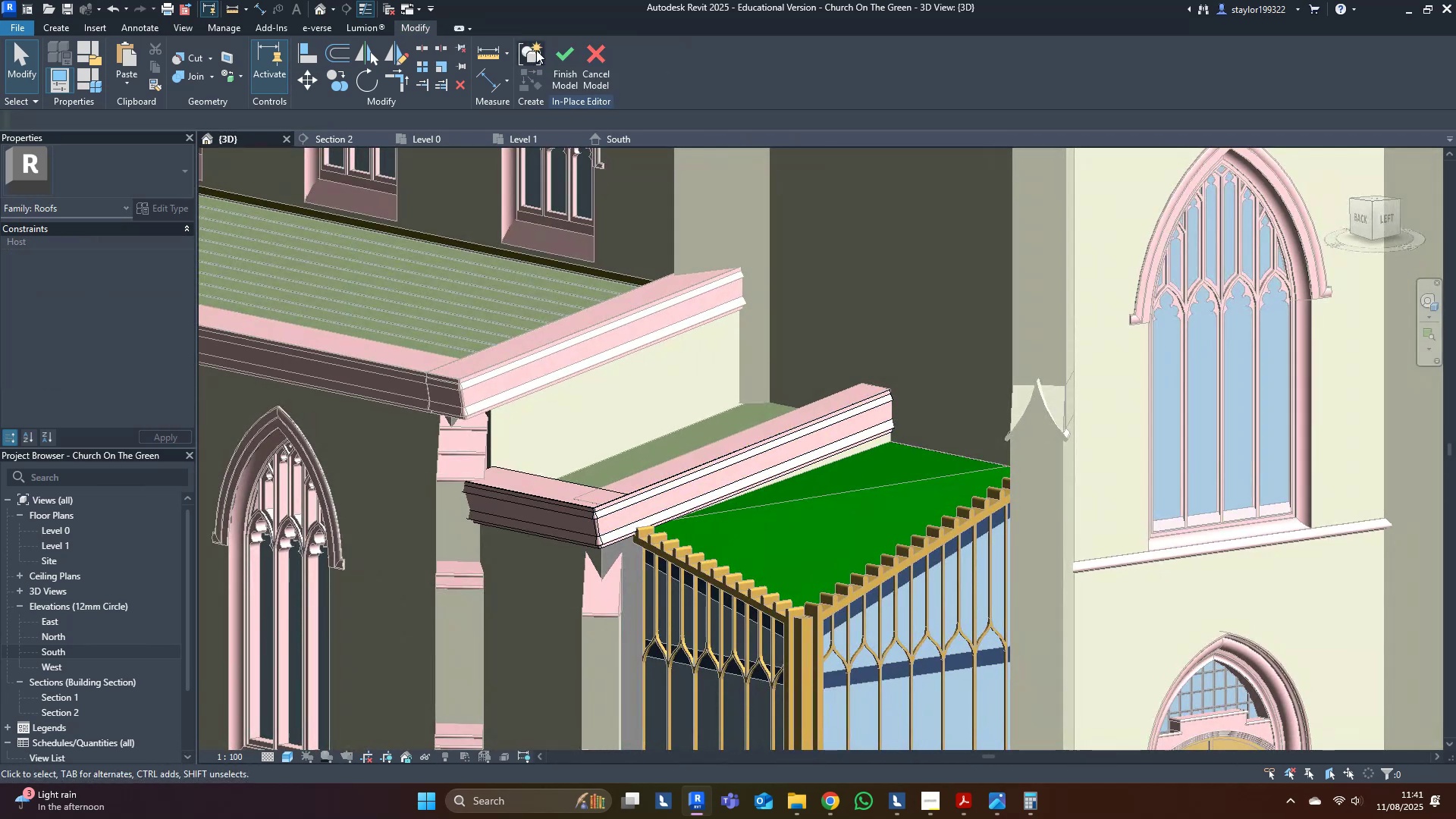 
left_click([564, 60])
 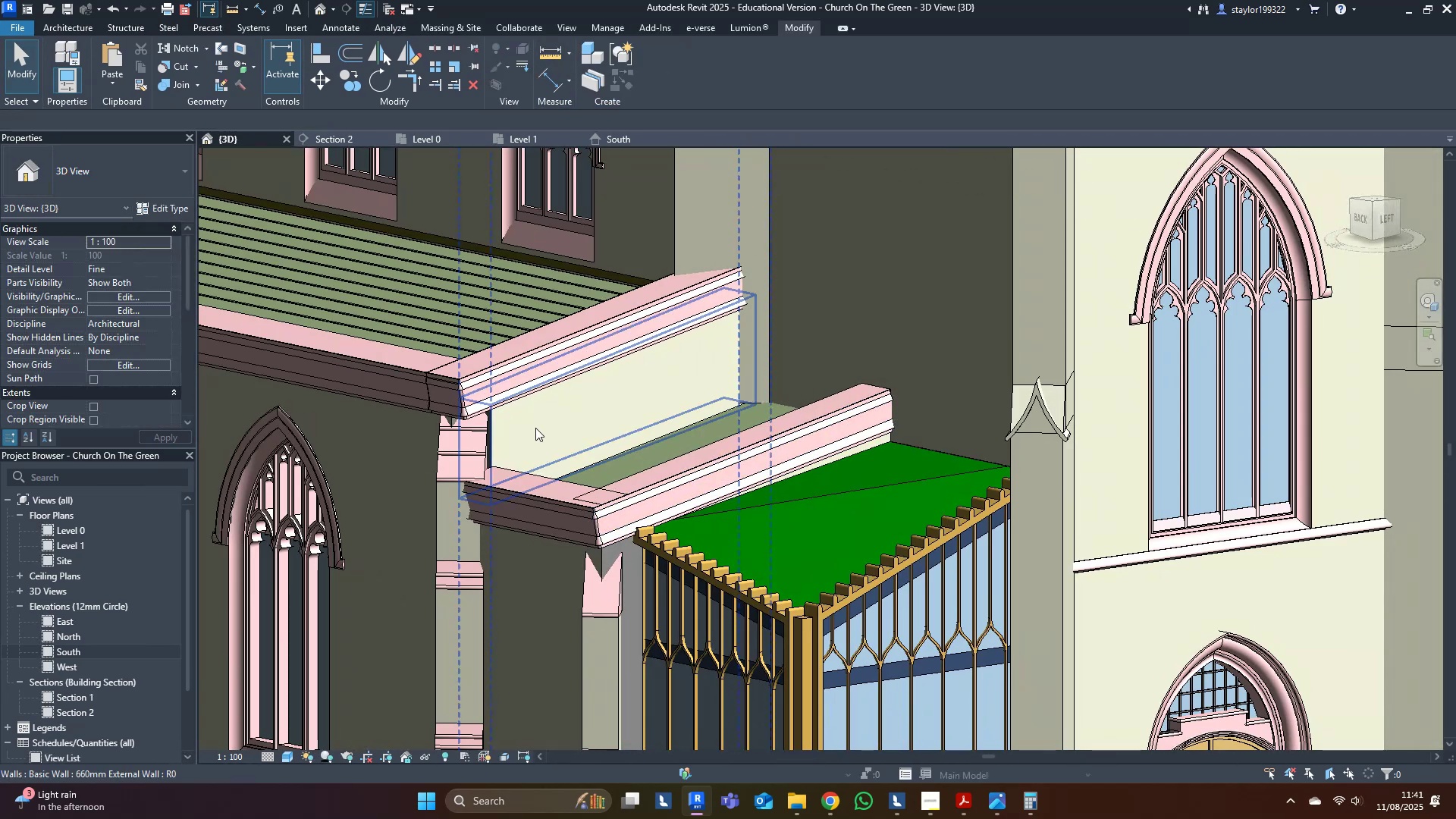 
left_click([535, 428])
 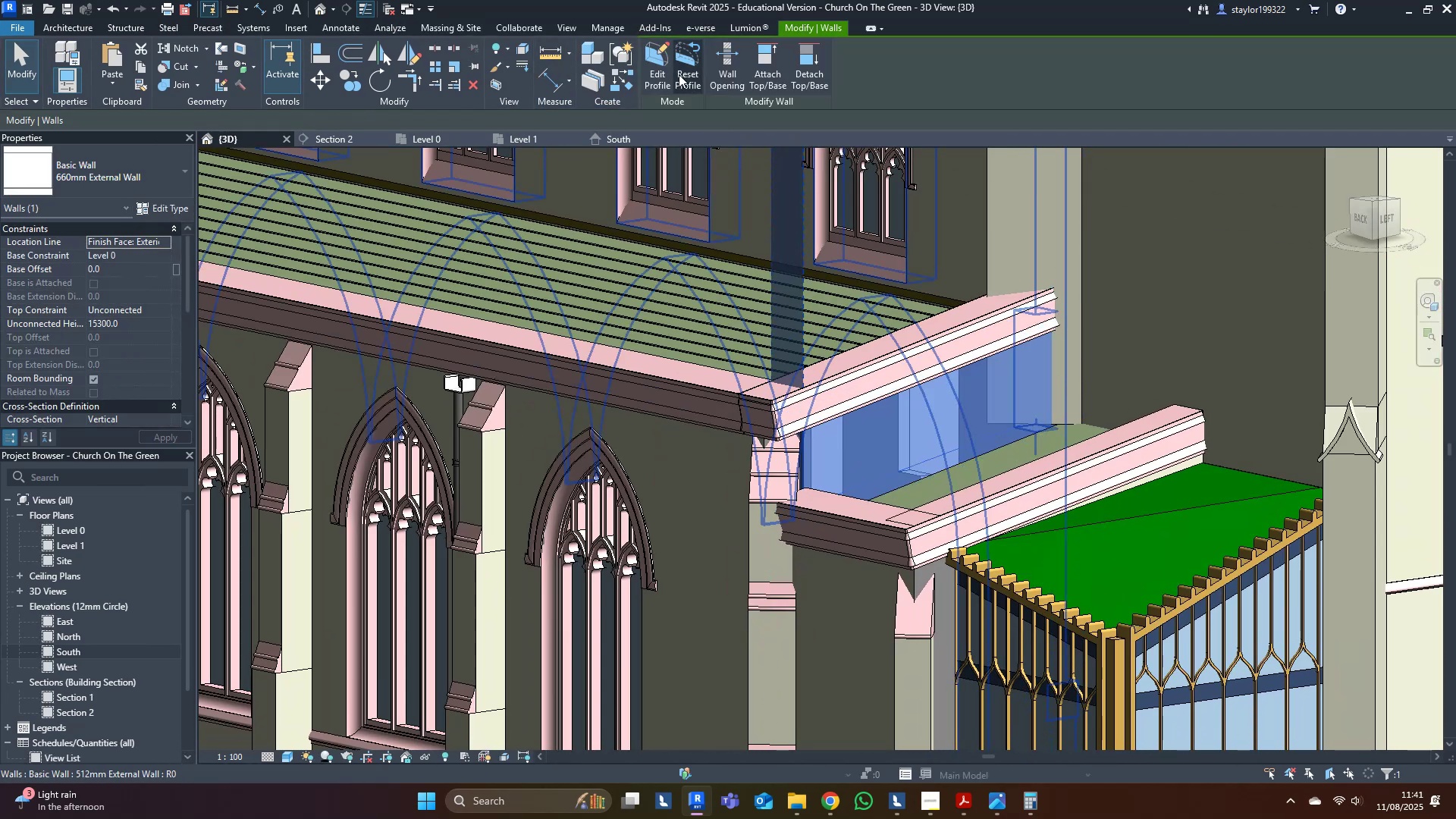 
left_click([657, 63])
 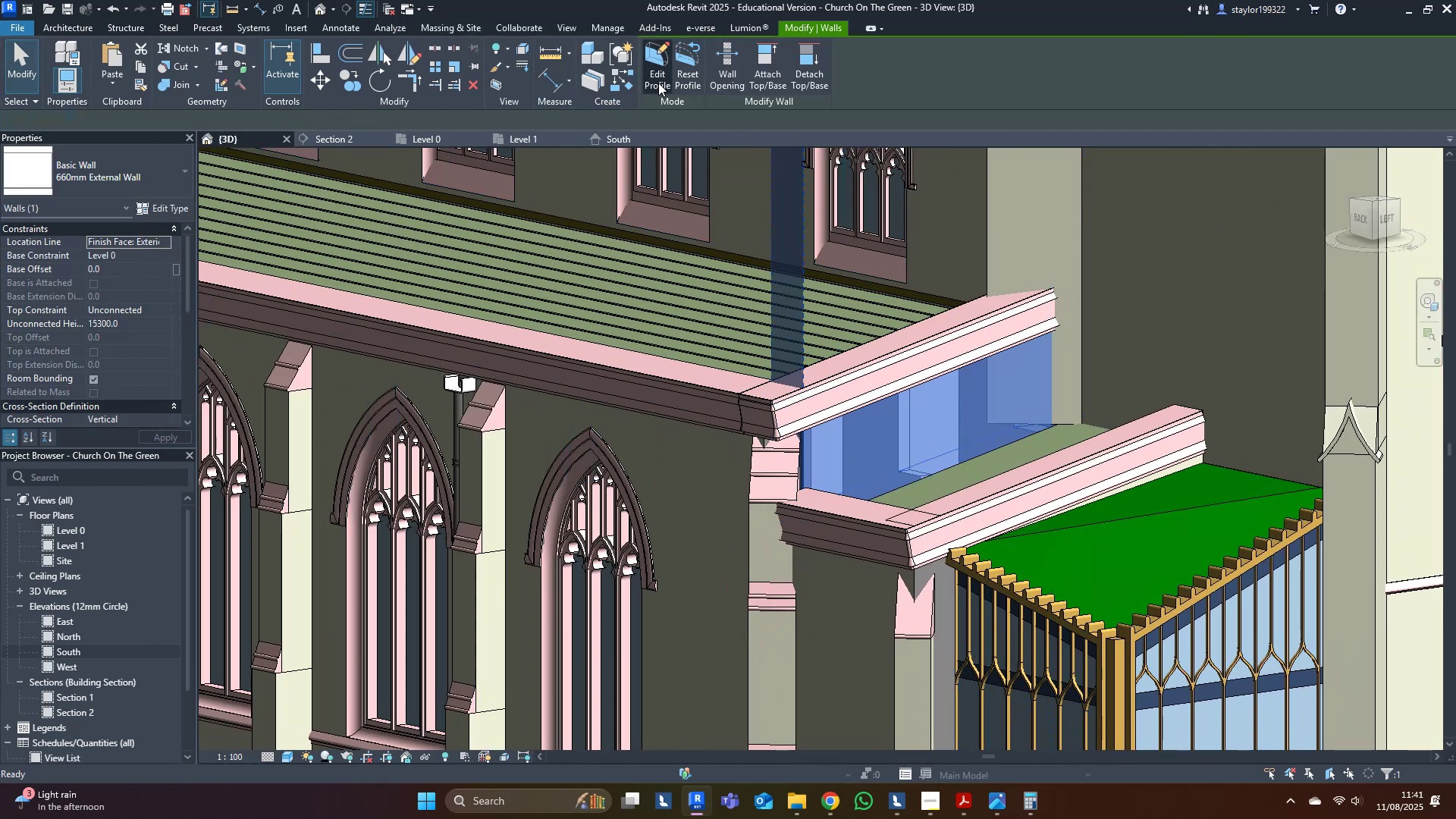 
hold_key(key=ShiftLeft, duration=0.72)
 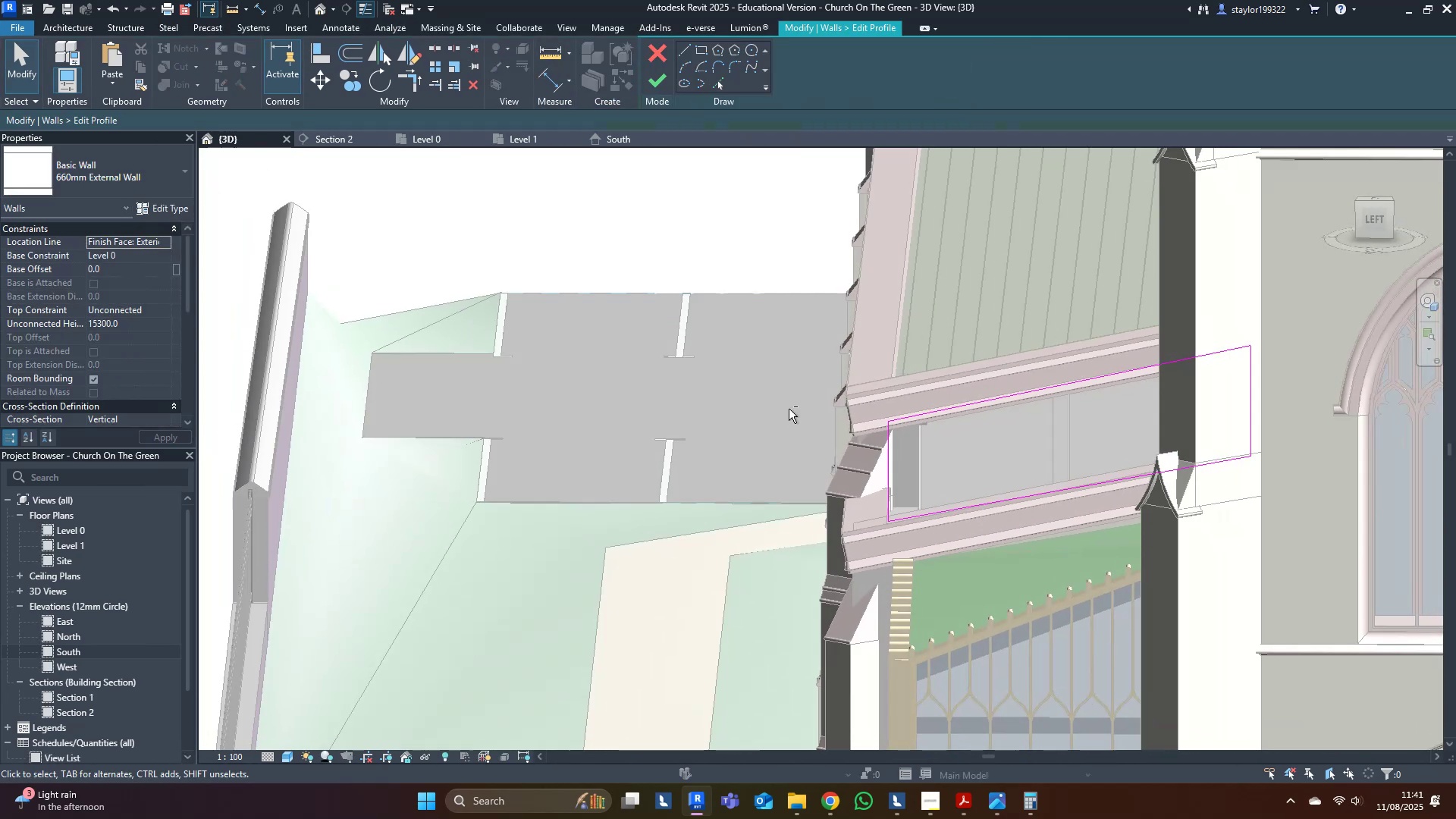 
scroll: coordinate [903, 453], scroll_direction: up, amount: 8.0
 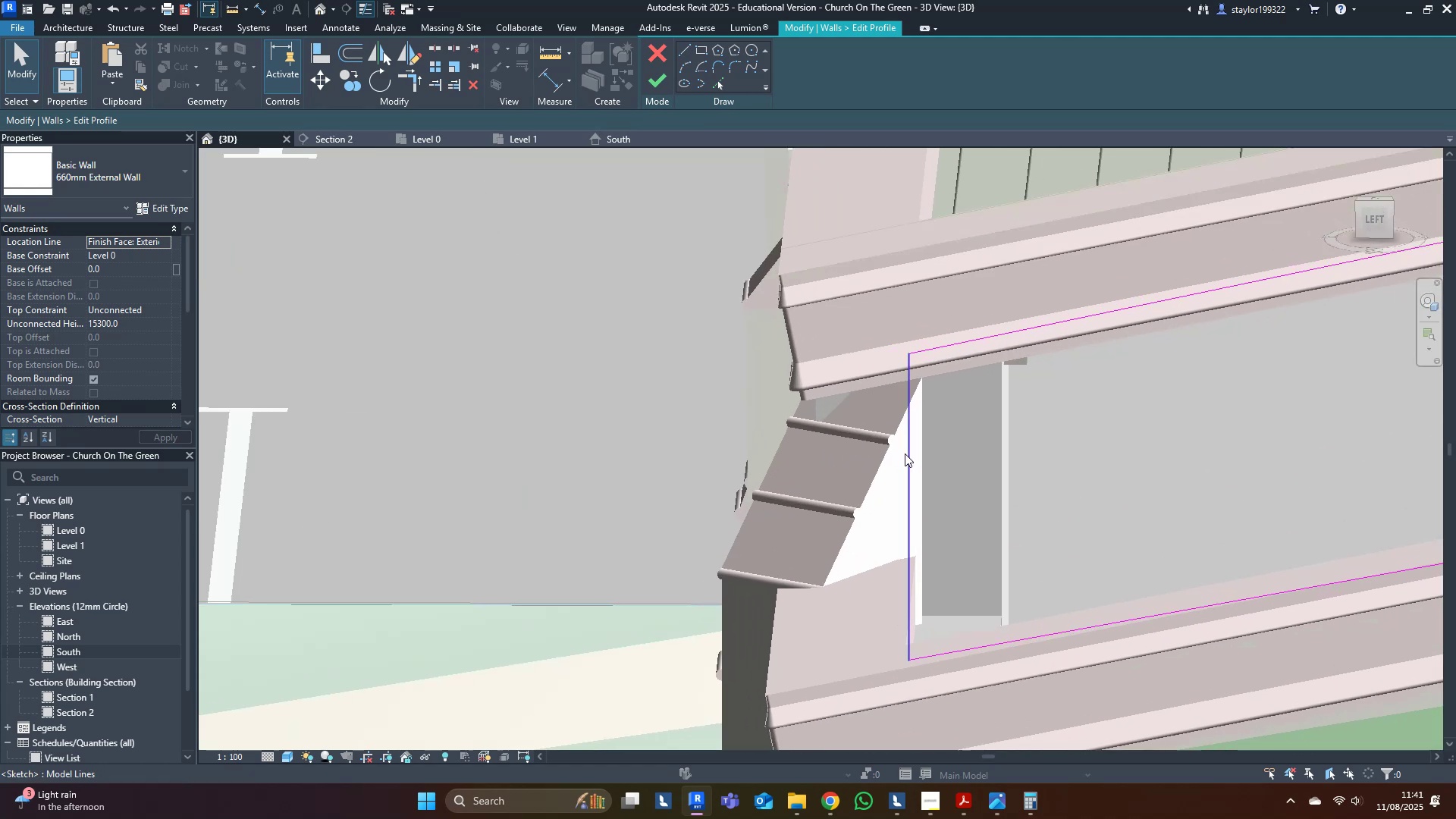 
left_click_drag(start_coordinate=[905, 453], to_coordinate=[812, 415])
 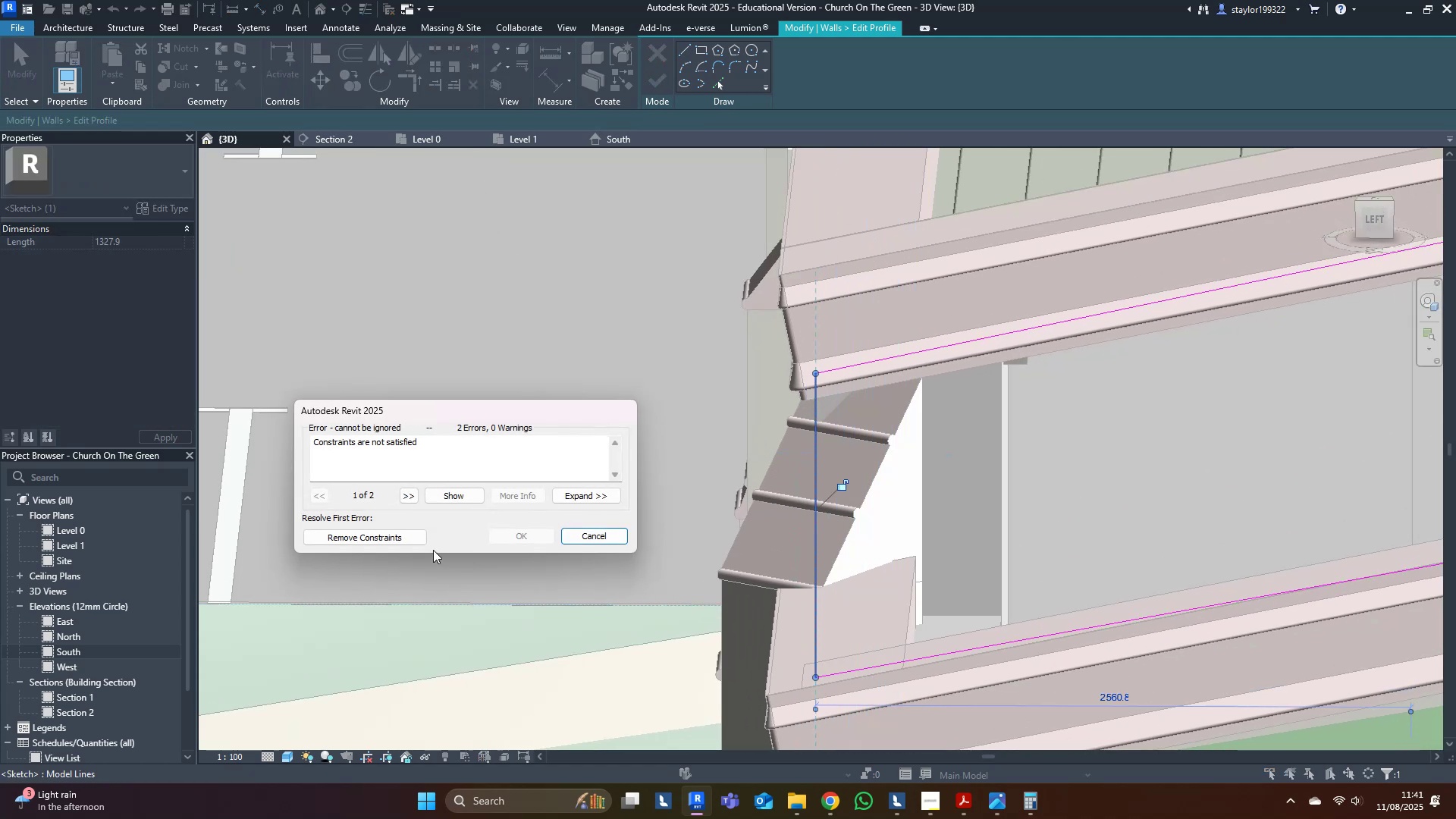 
left_click_drag(start_coordinate=[425, 539], to_coordinate=[472, 460])
 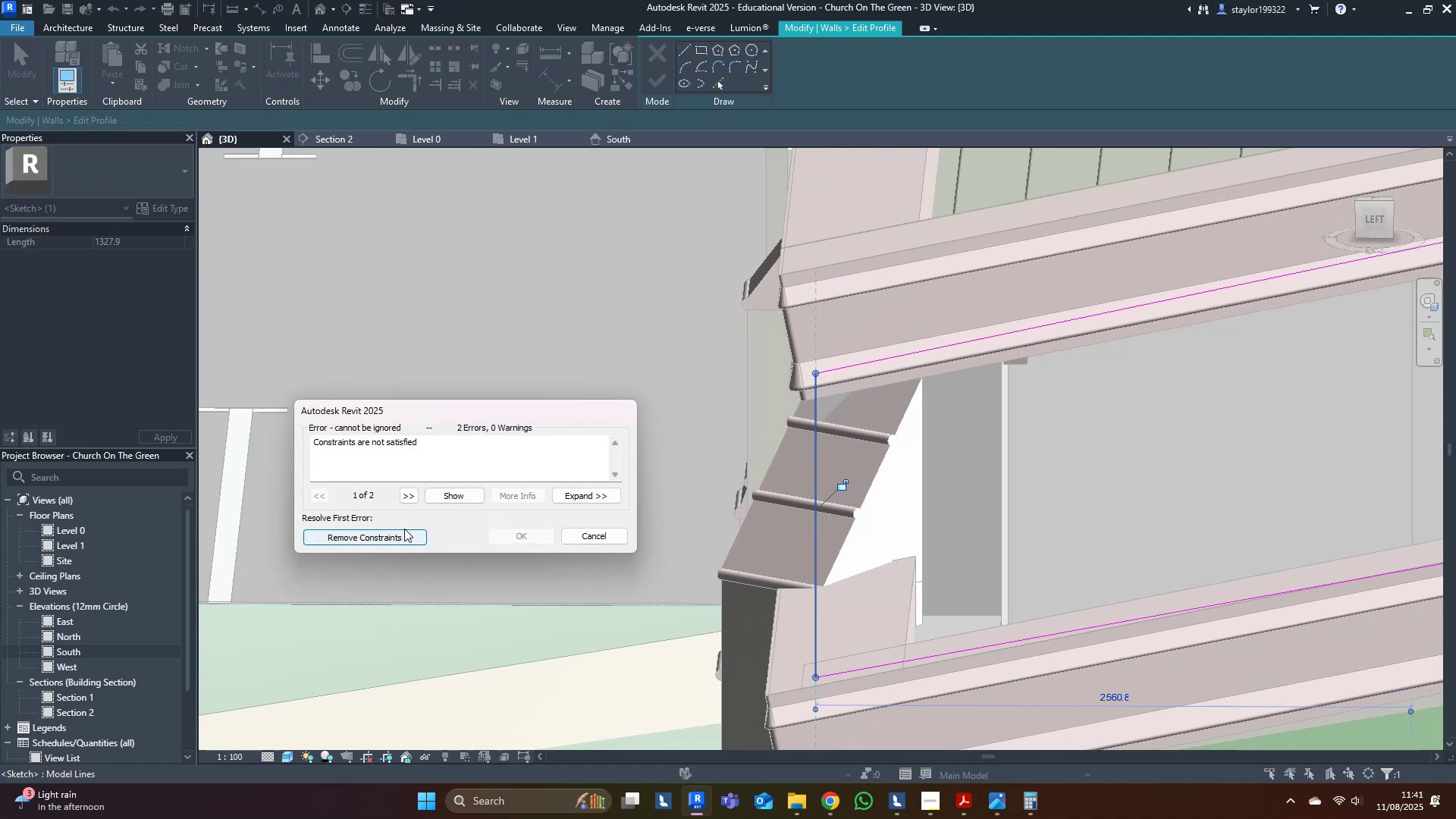 
double_click([585, 346])
 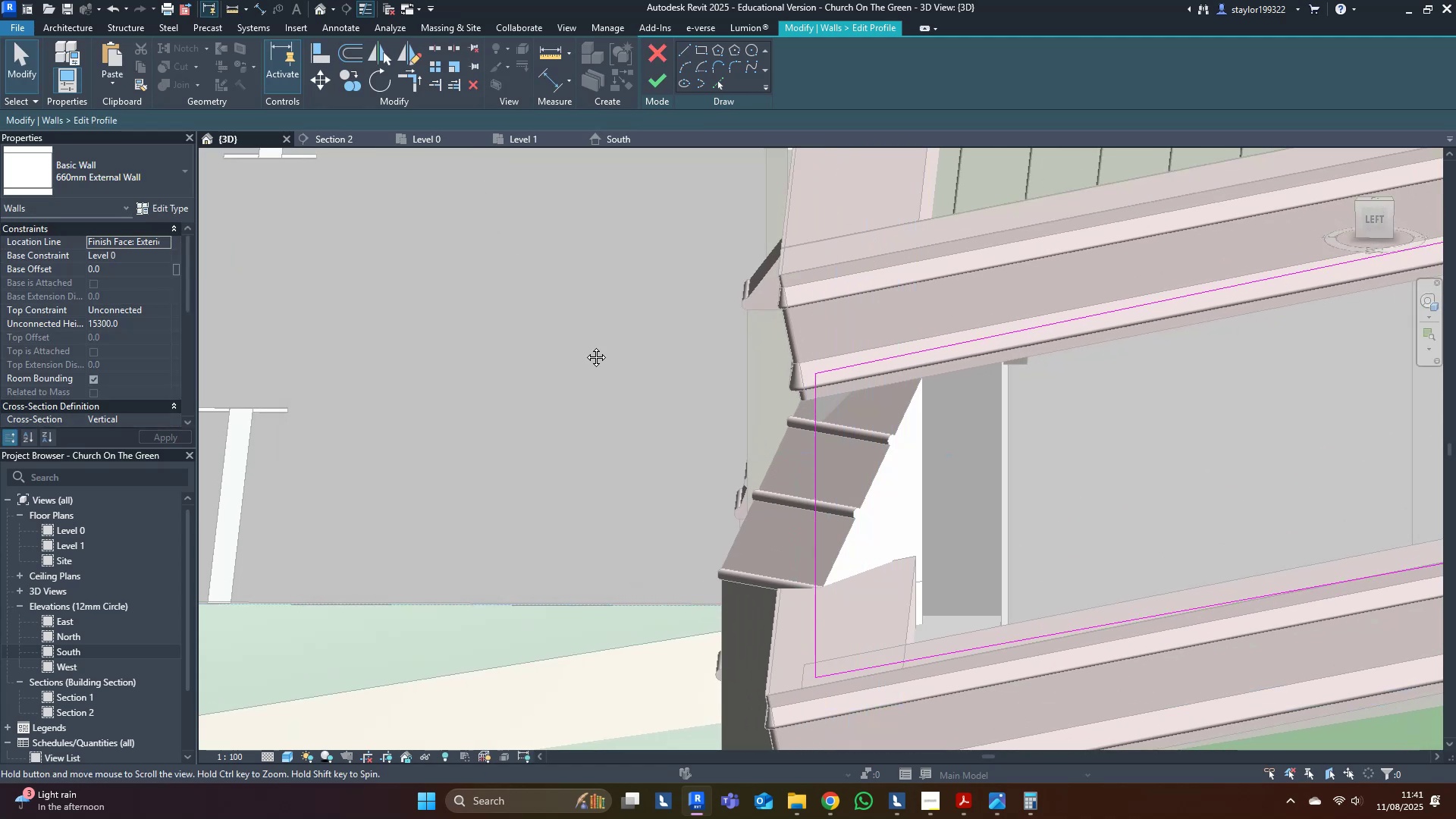 
middle_click([585, 346])
 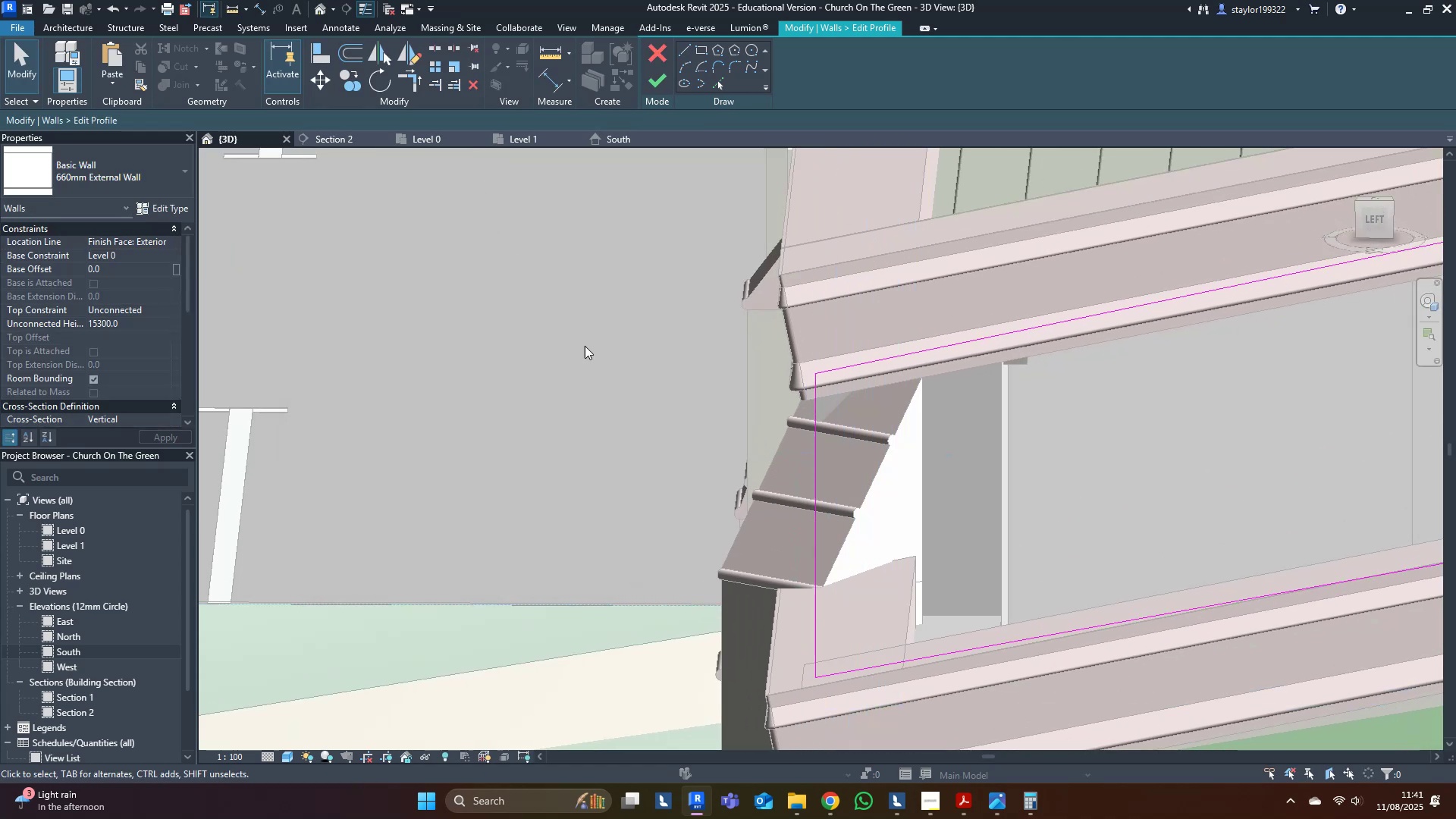 
type(sd)
 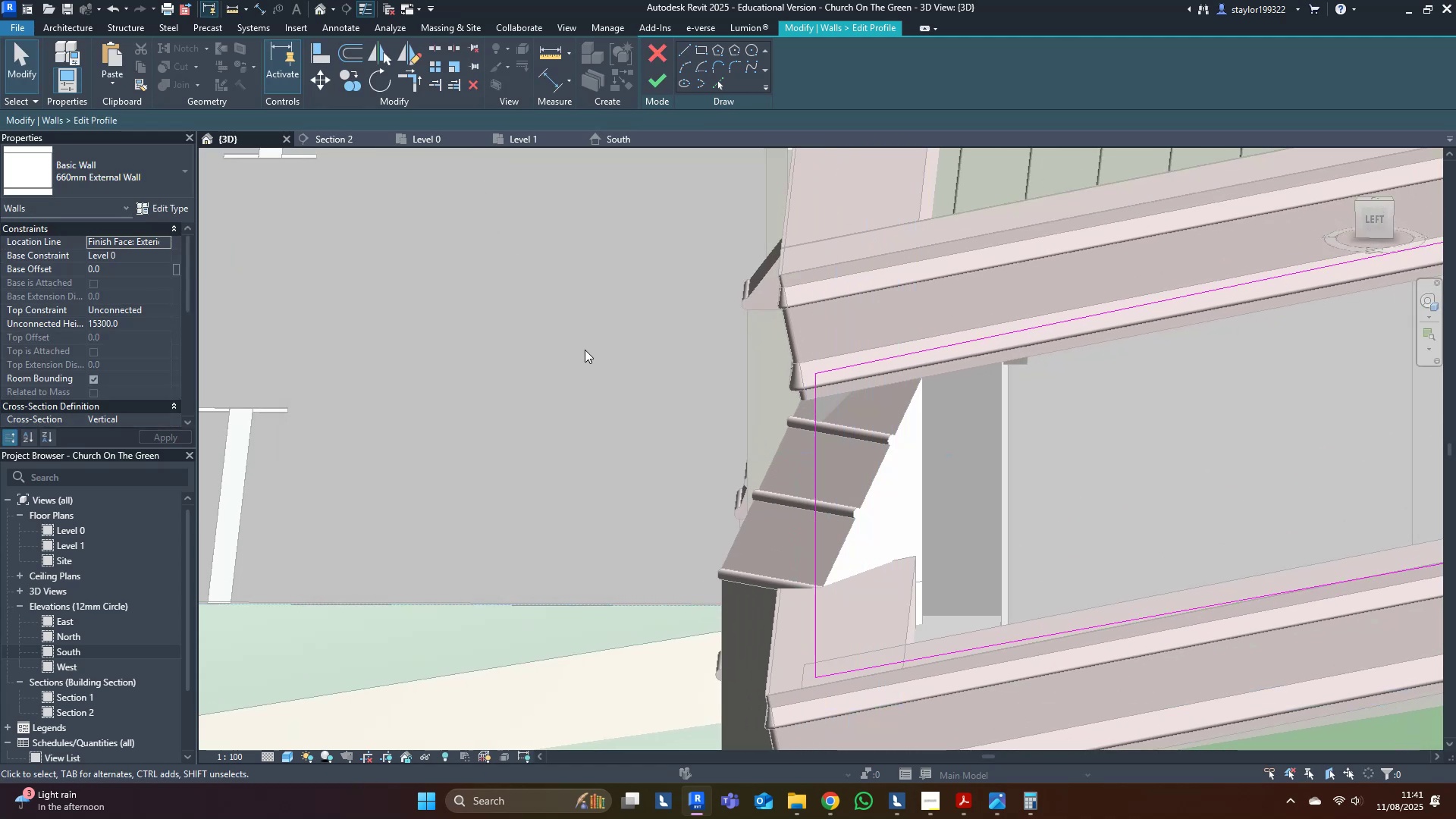 
scroll: coordinate [582, 360], scroll_direction: down, amount: 3.0
 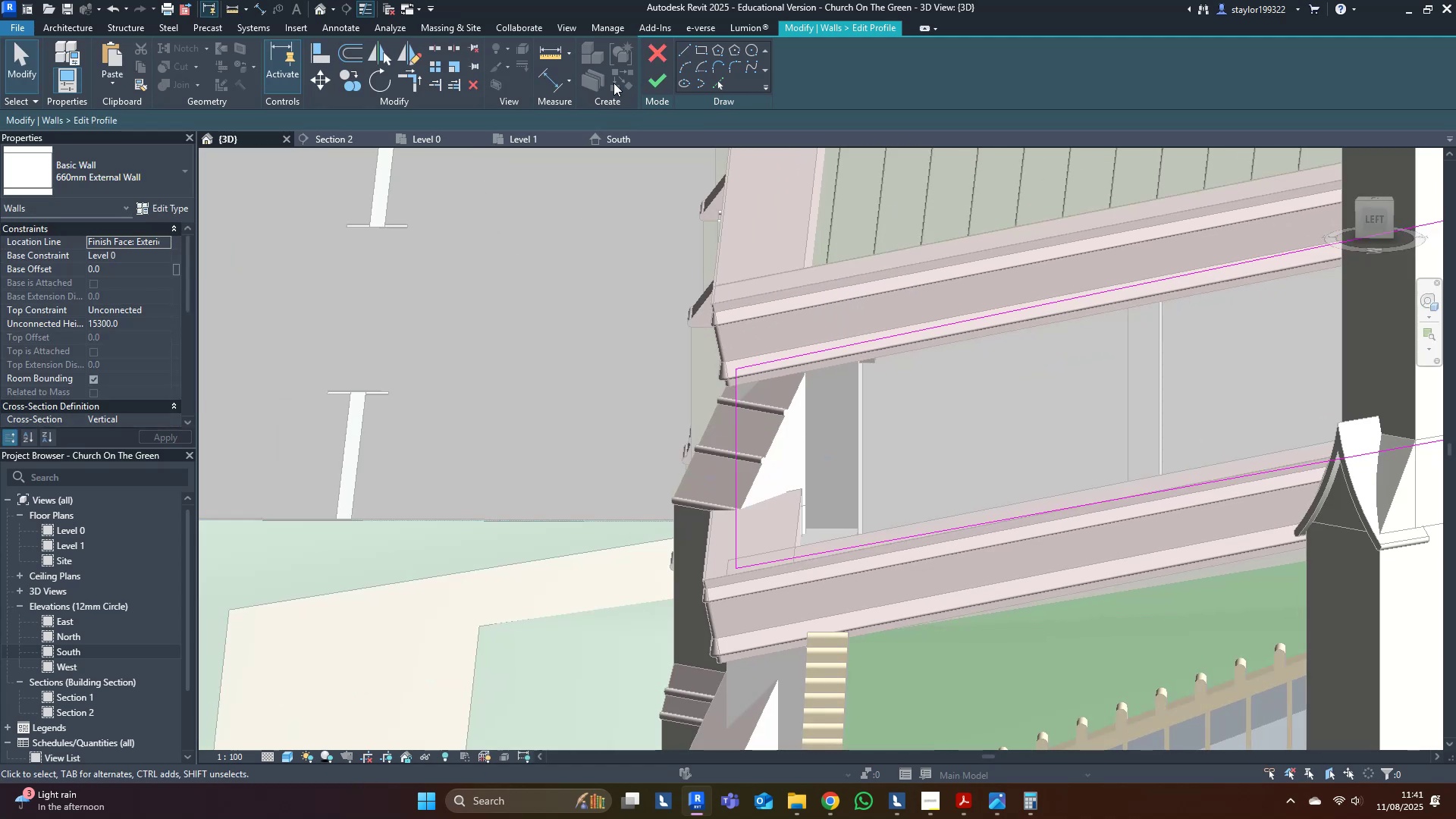 
left_click([659, 82])
 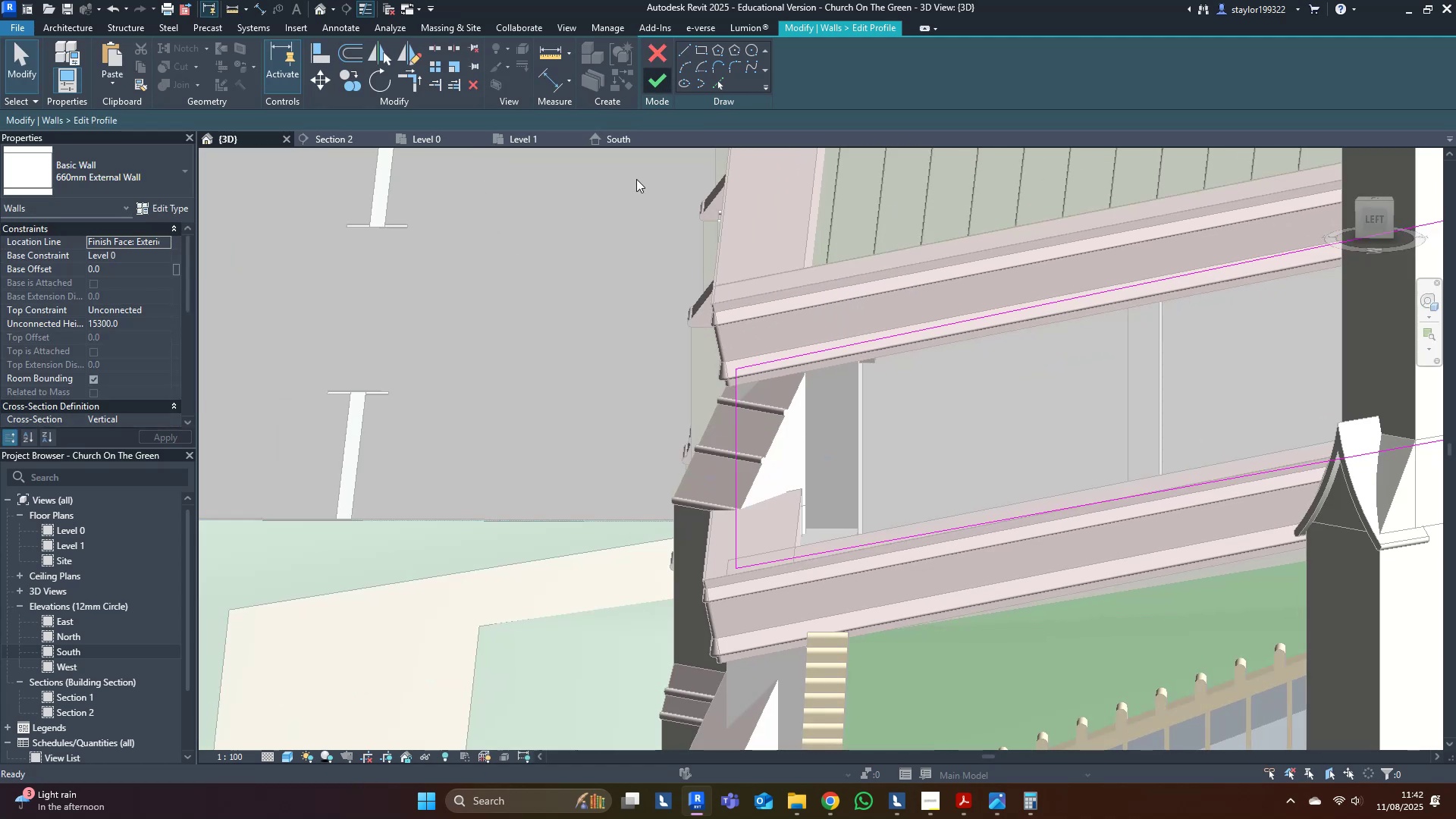 
scroll: coordinate [529, 397], scroll_direction: down, amount: 4.0
 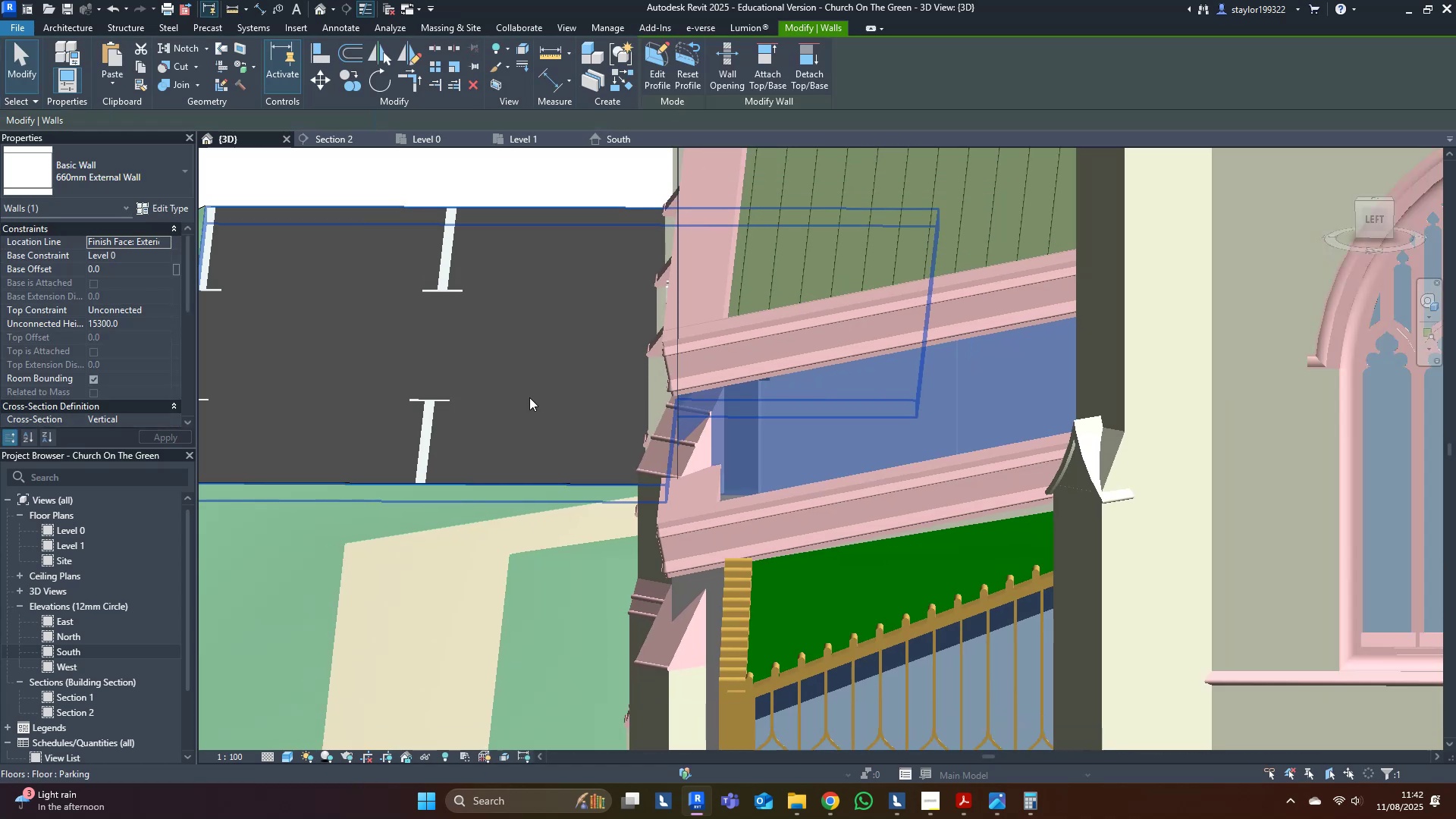 
key(Shift+ShiftLeft)
 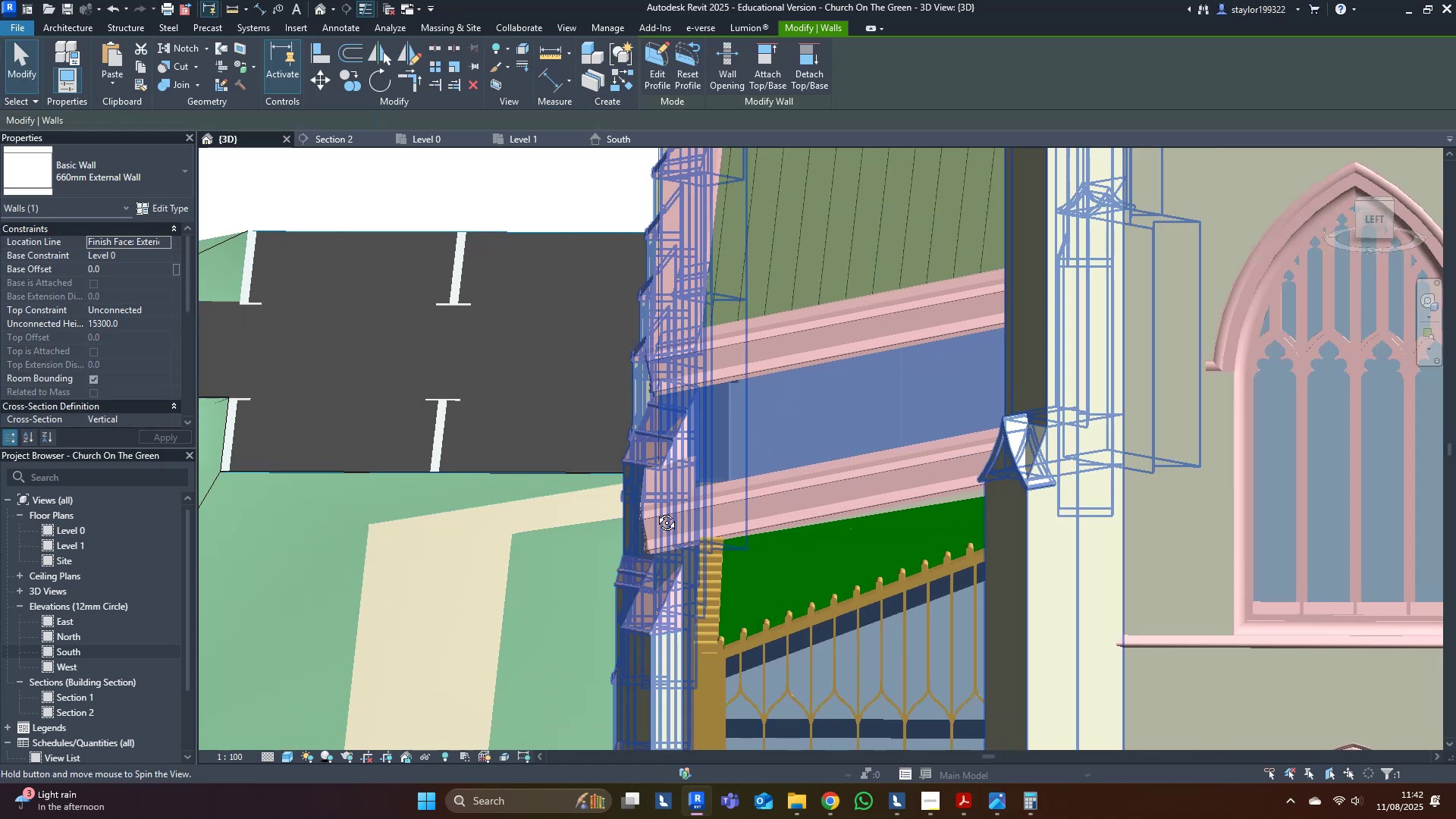 
key(Escape)
 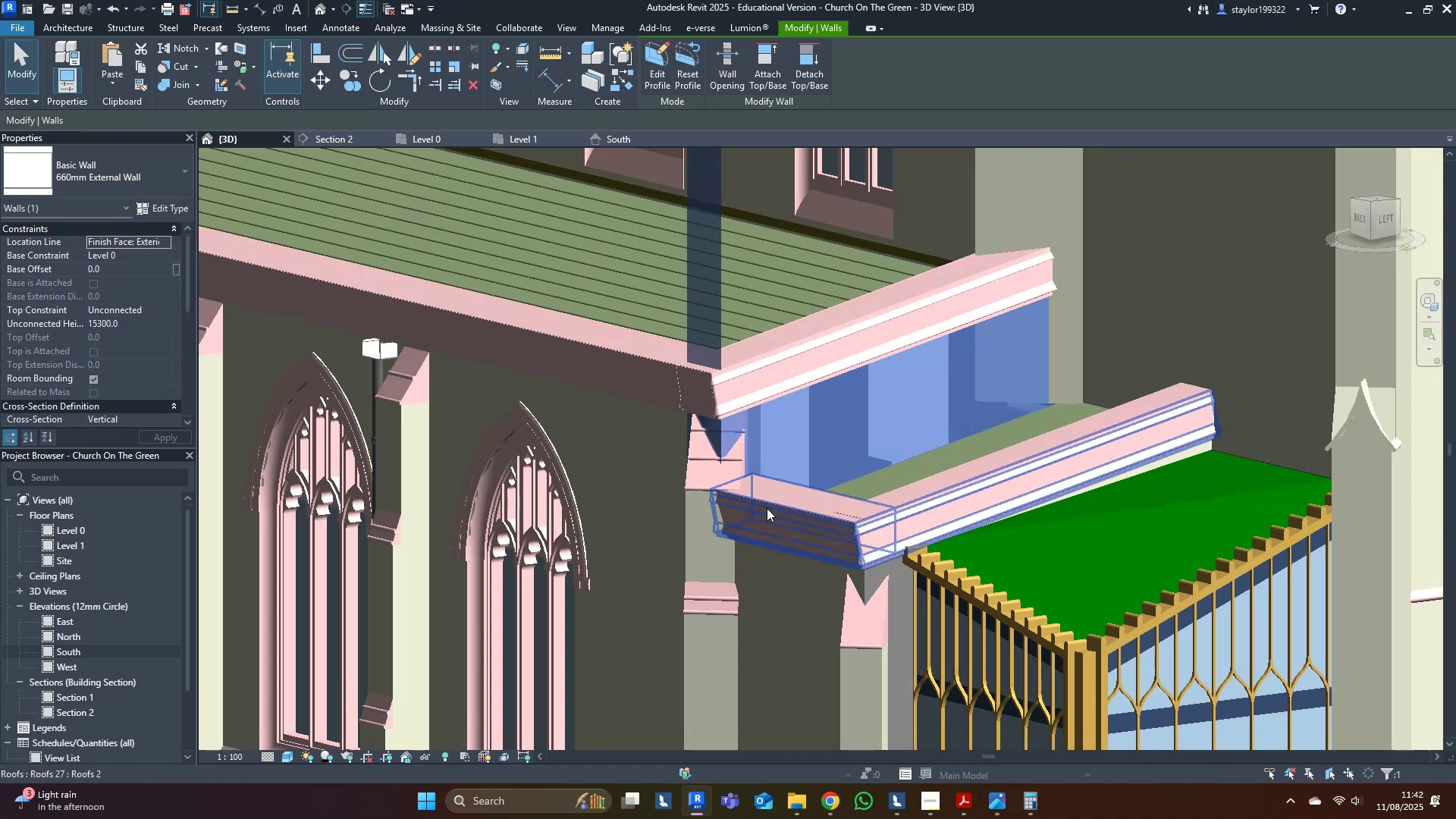 
scroll: coordinate [794, 545], scroll_direction: down, amount: 2.0
 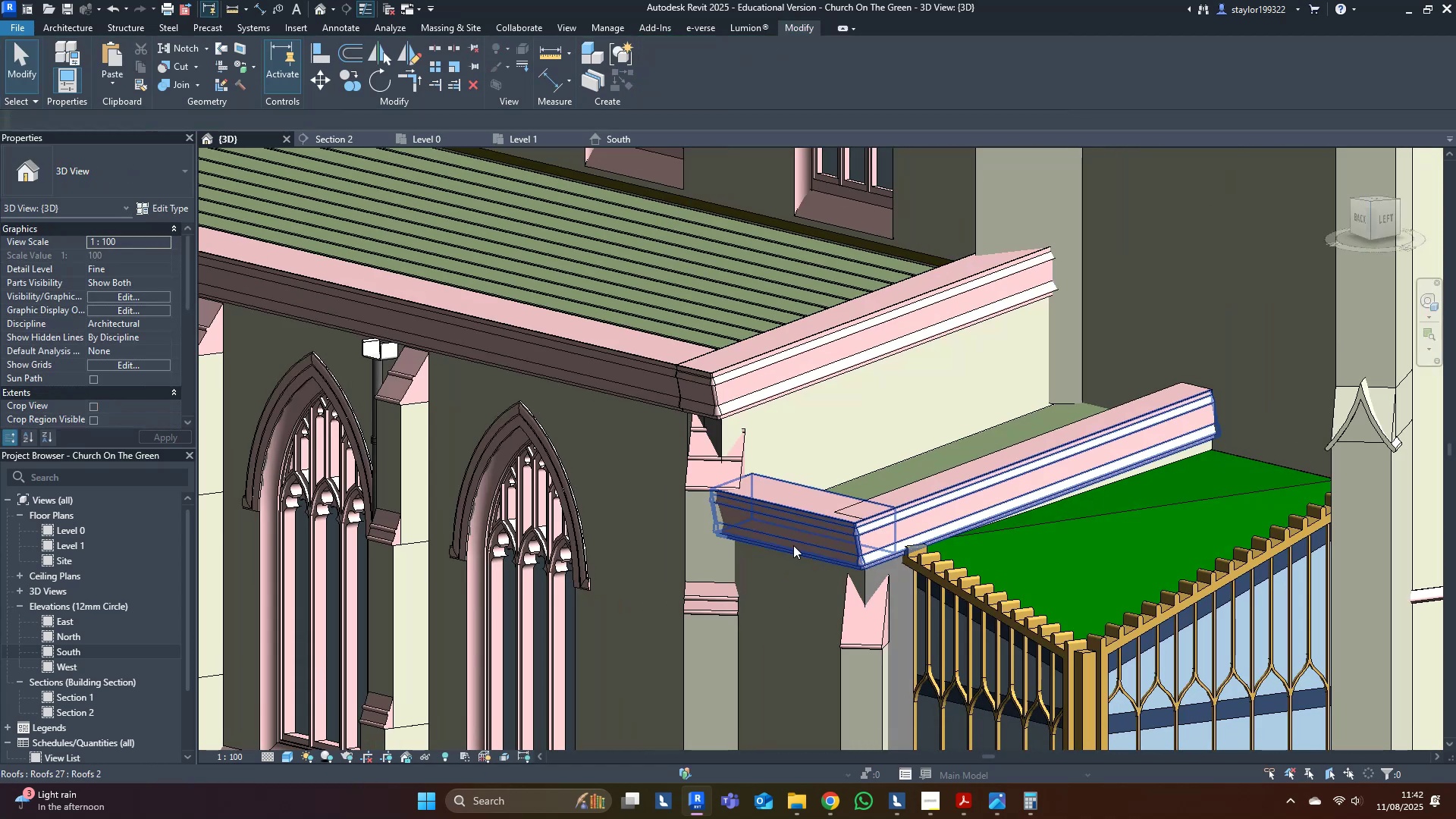 
hold_key(key=ShiftLeft, duration=0.9)
 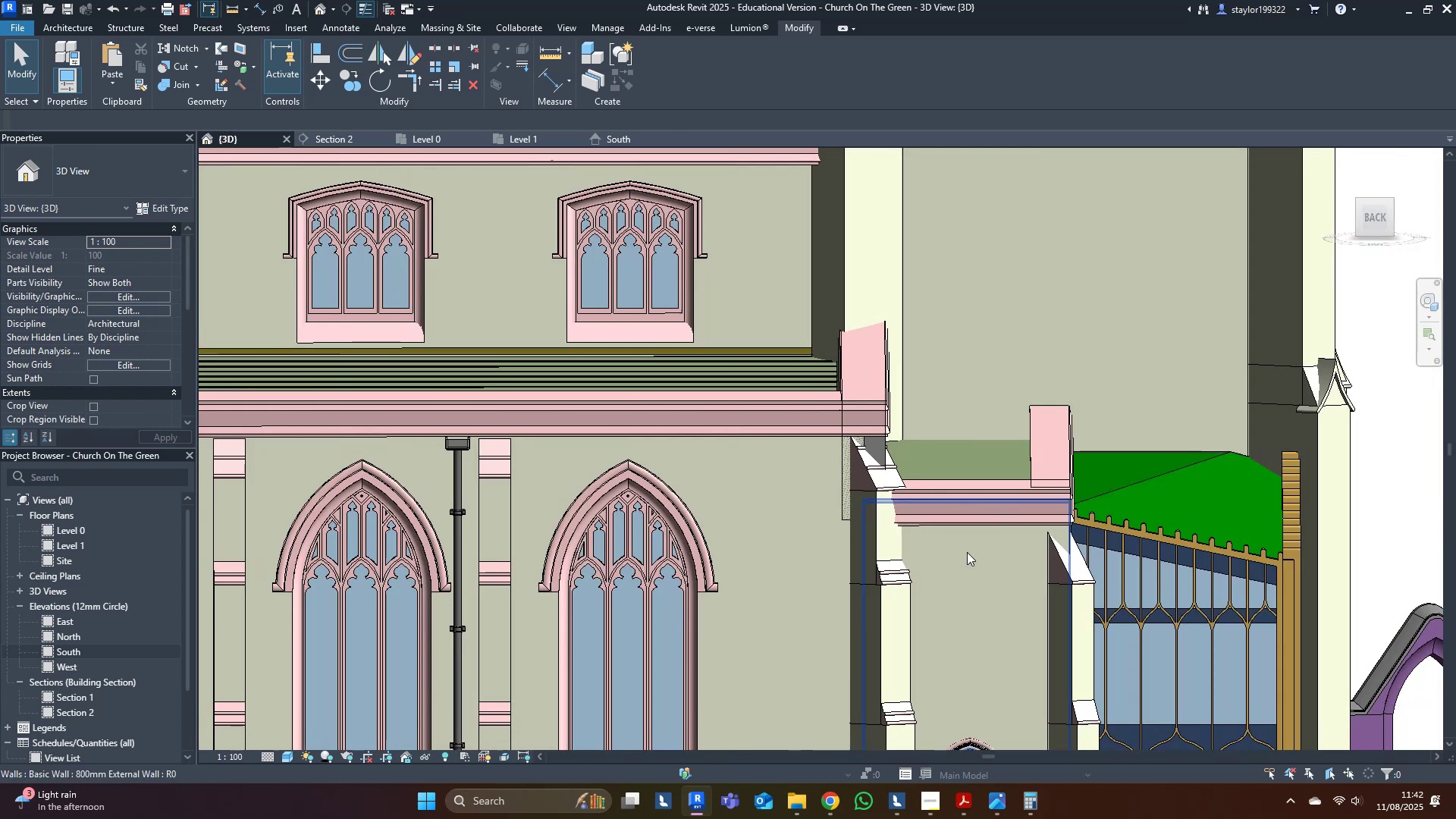 
hold_key(key=ShiftLeft, duration=1.04)
 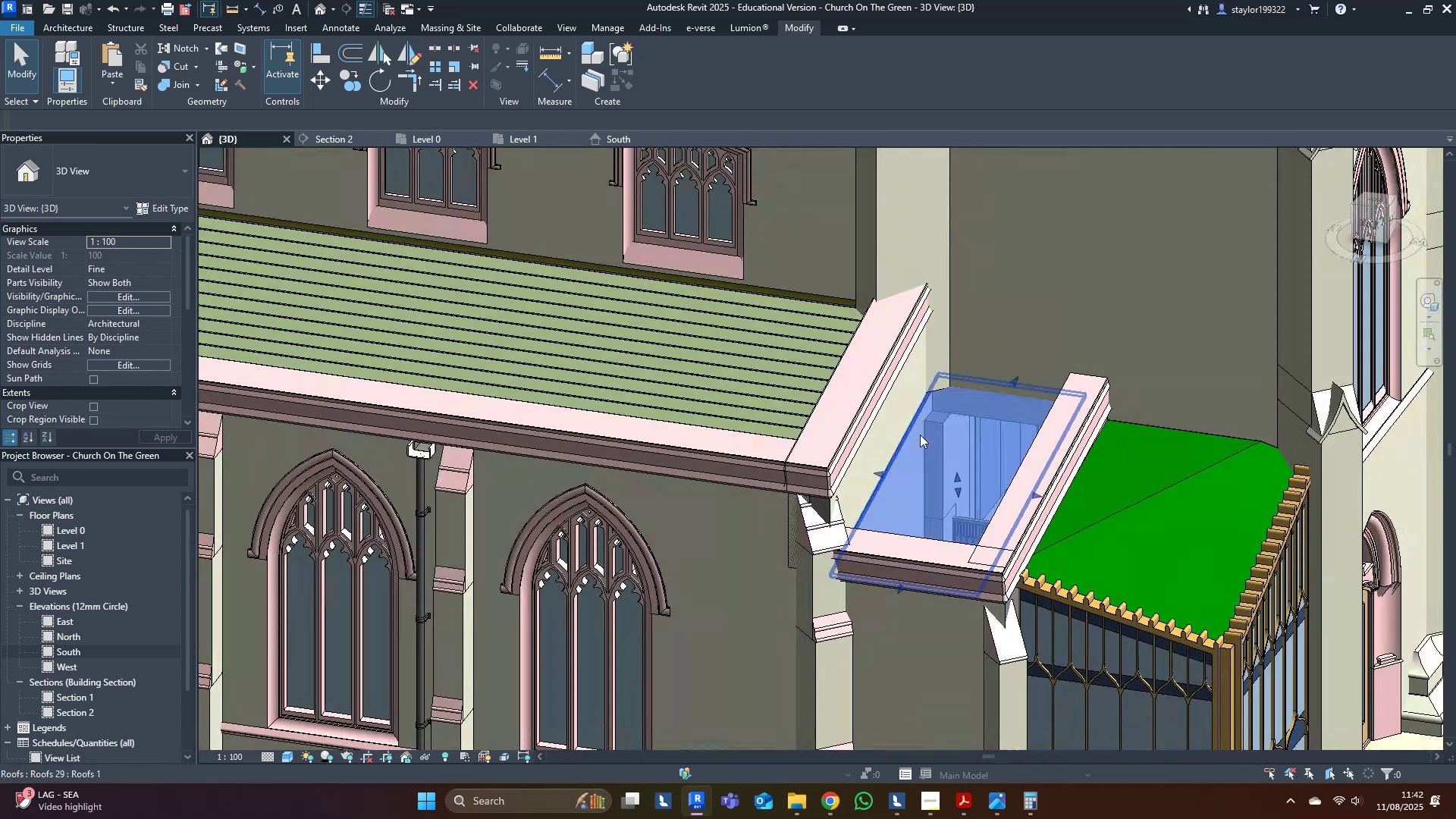 
hold_key(key=ShiftLeft, duration=0.61)
 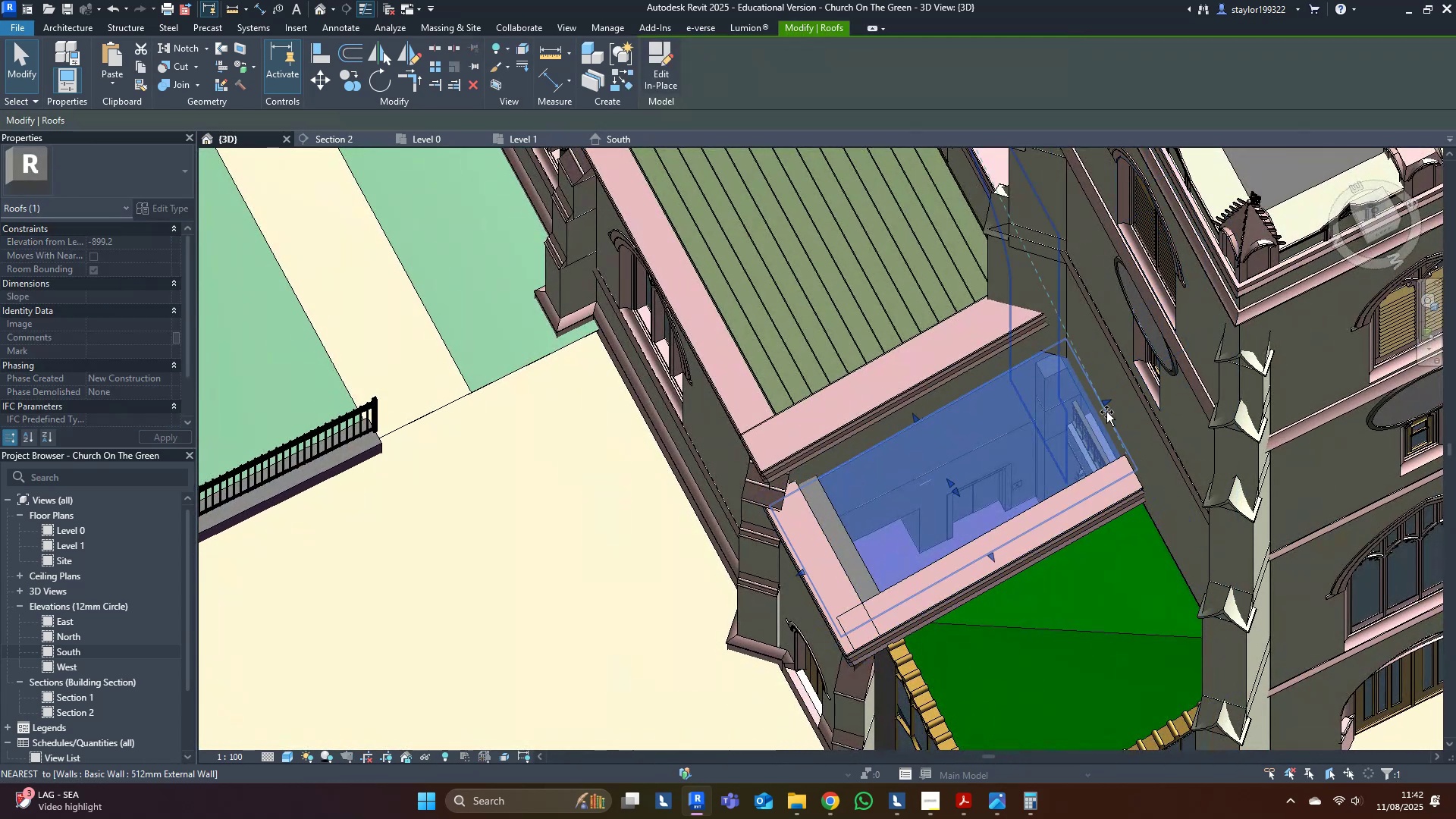 
scroll: coordinate [1091, 440], scroll_direction: up, amount: 4.0
 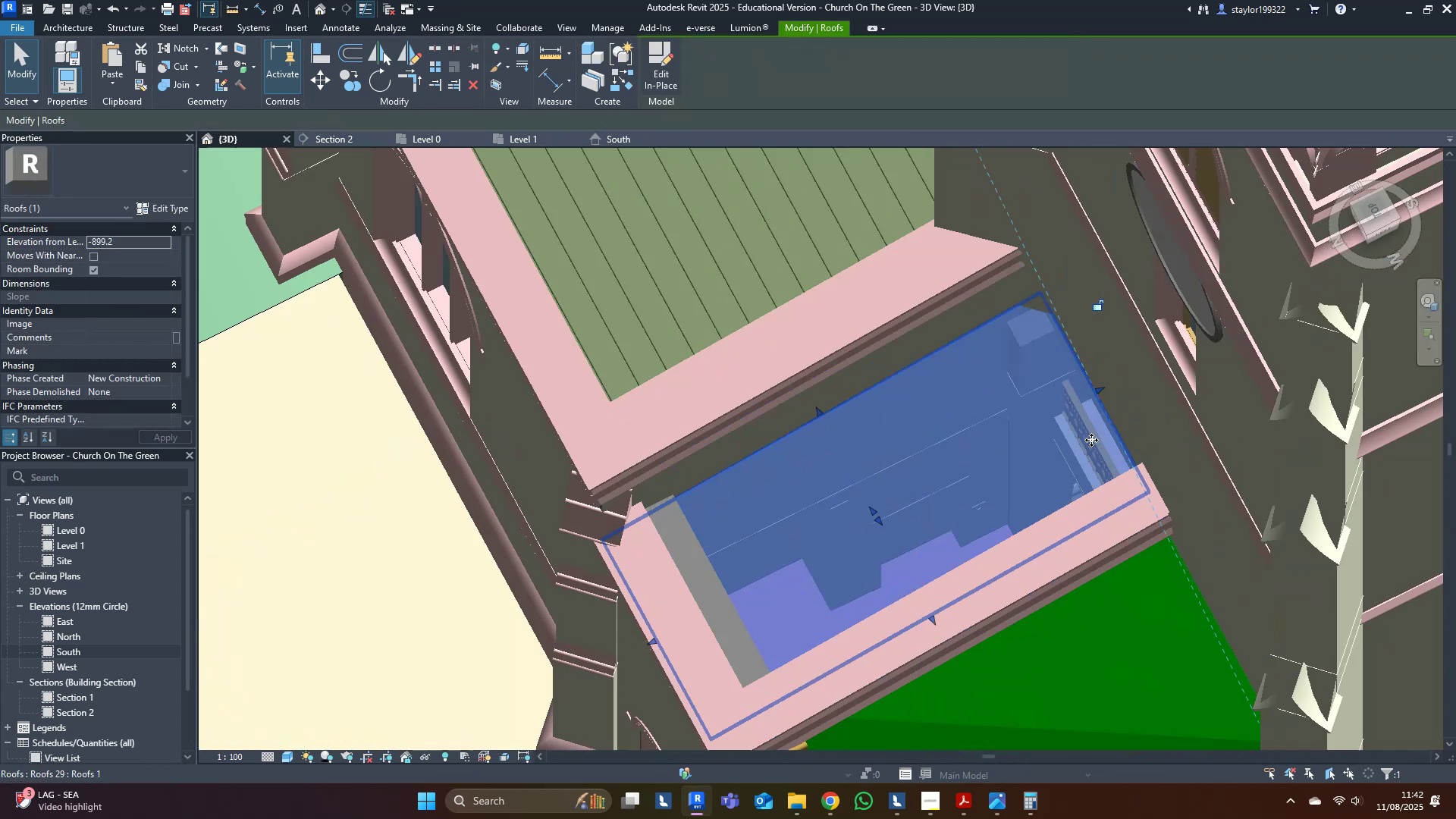 
type(al)
key(Escape)
key(Escape)
 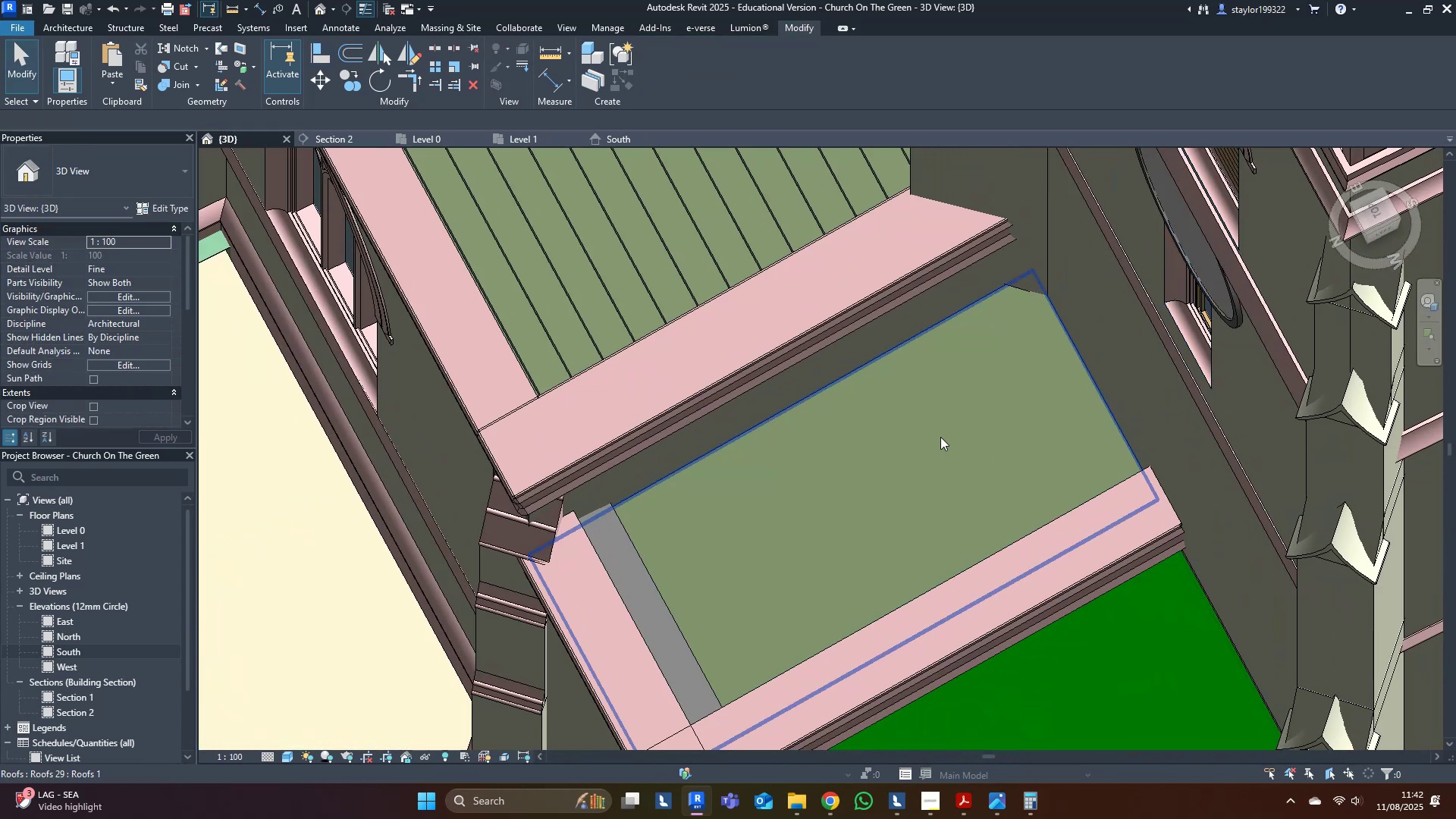 
left_click([940, 437])
 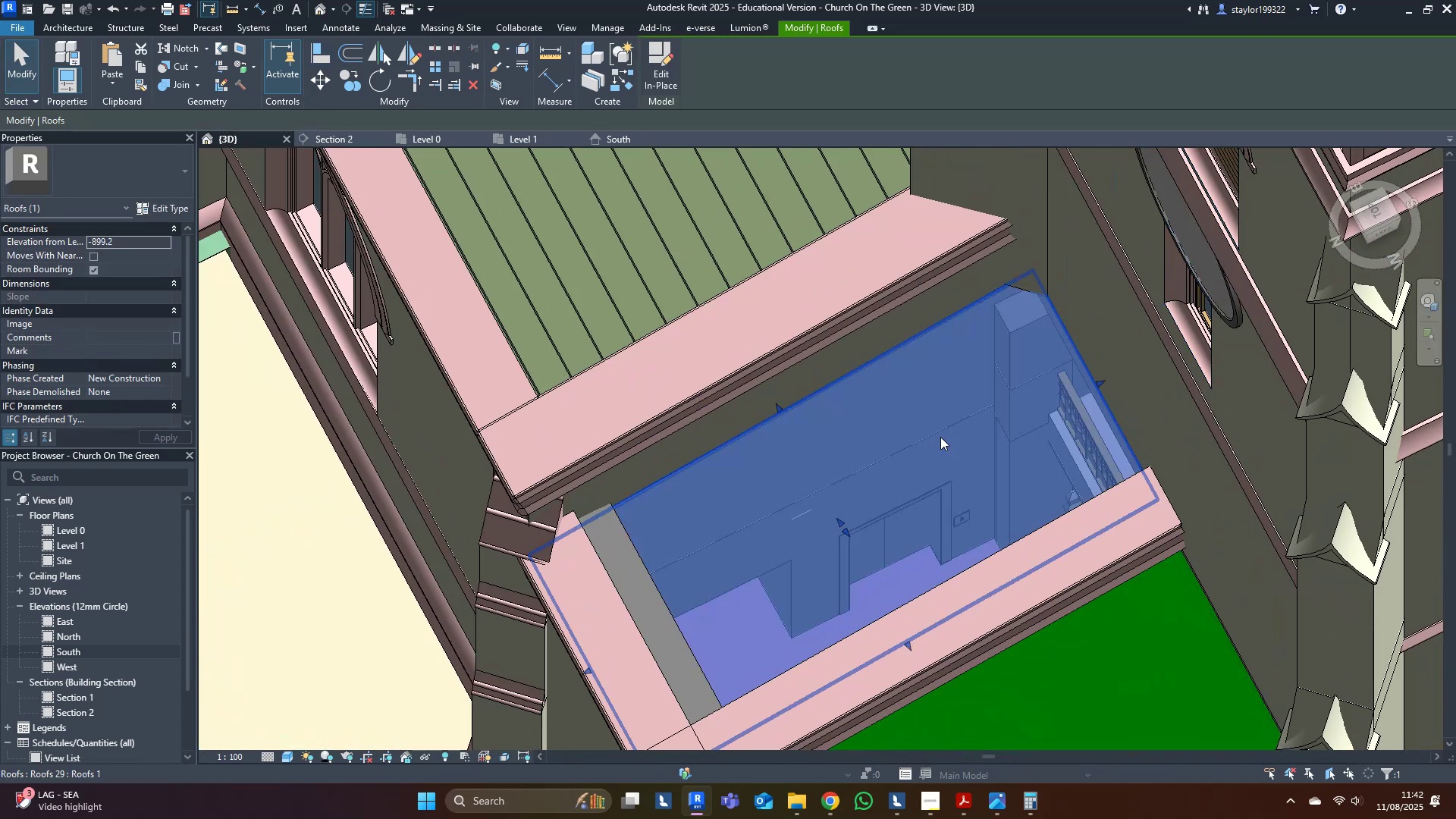 
scroll: coordinate [914, 485], scroll_direction: down, amount: 4.0
 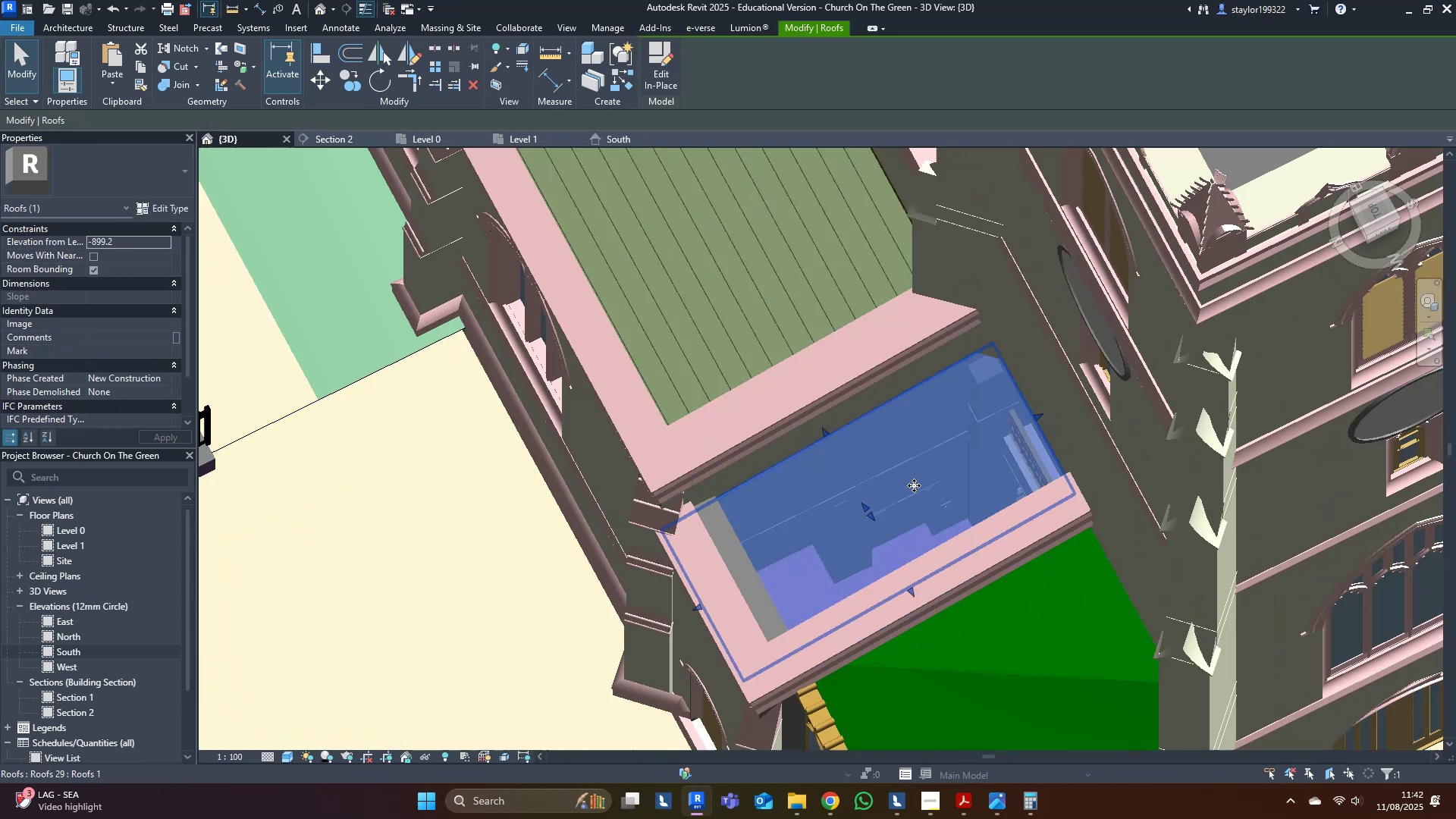 
hold_key(key=ShiftLeft, duration=0.58)
 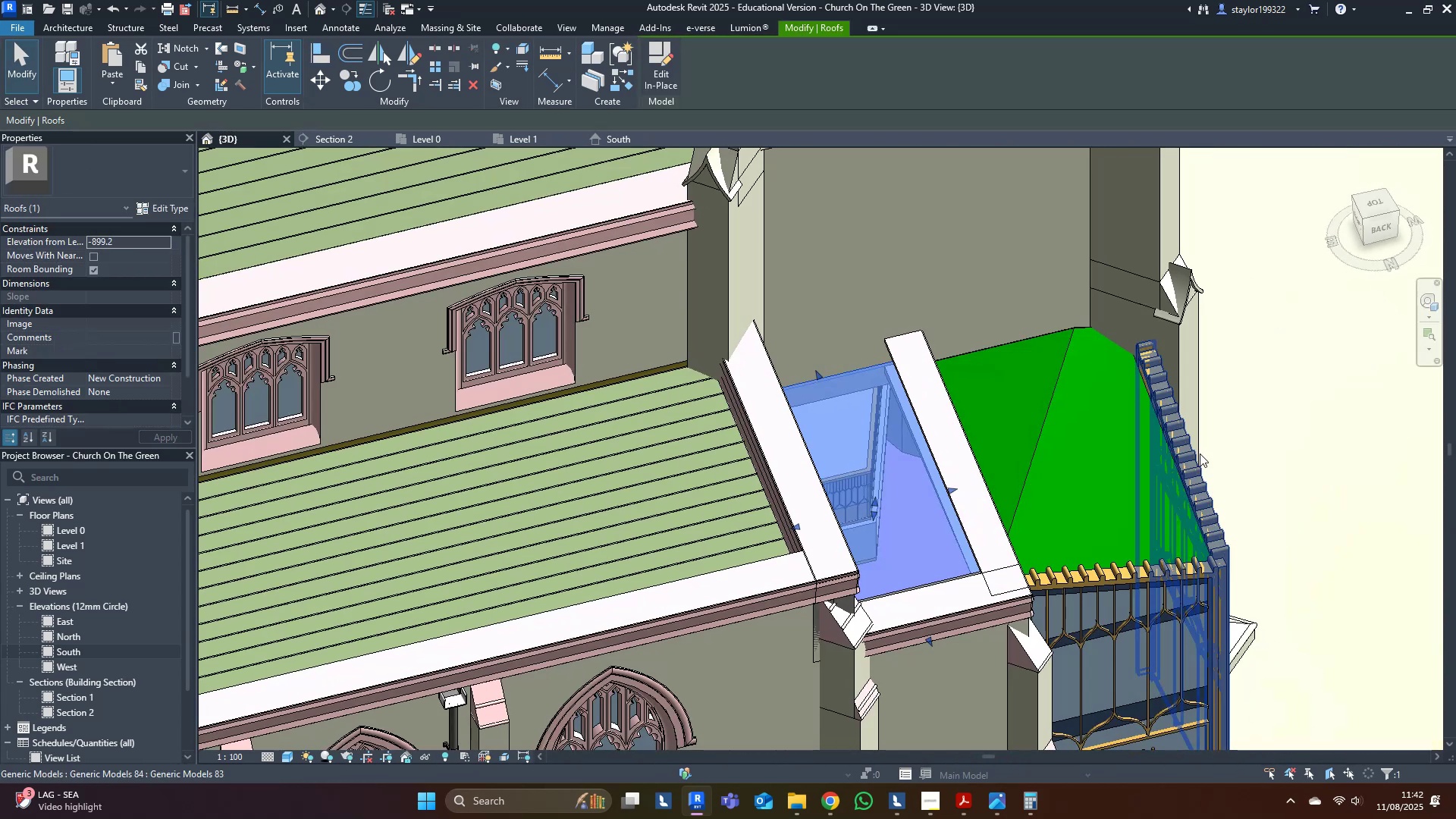 
key(Escape)
 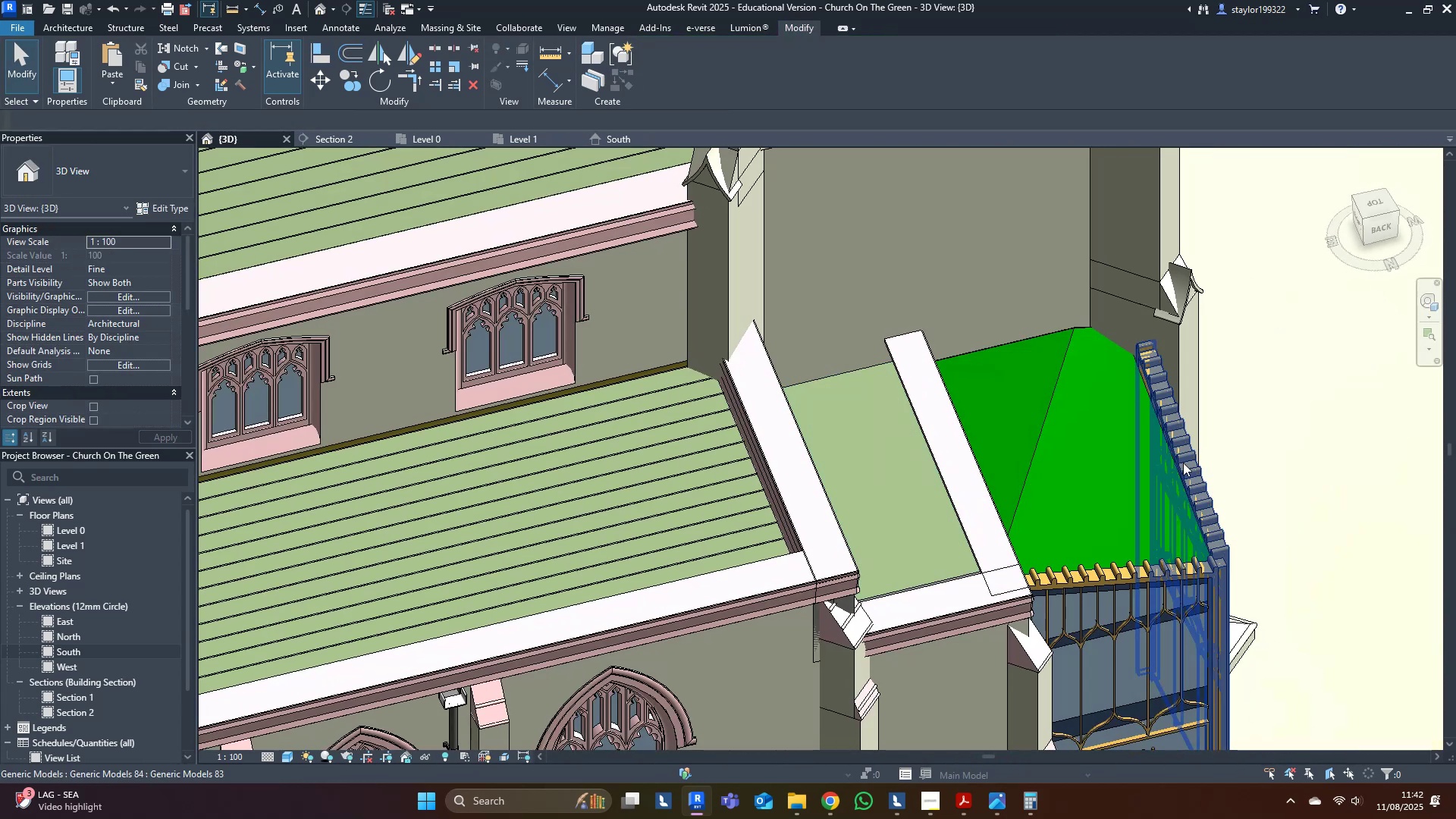 
key(Shift+ShiftLeft)
 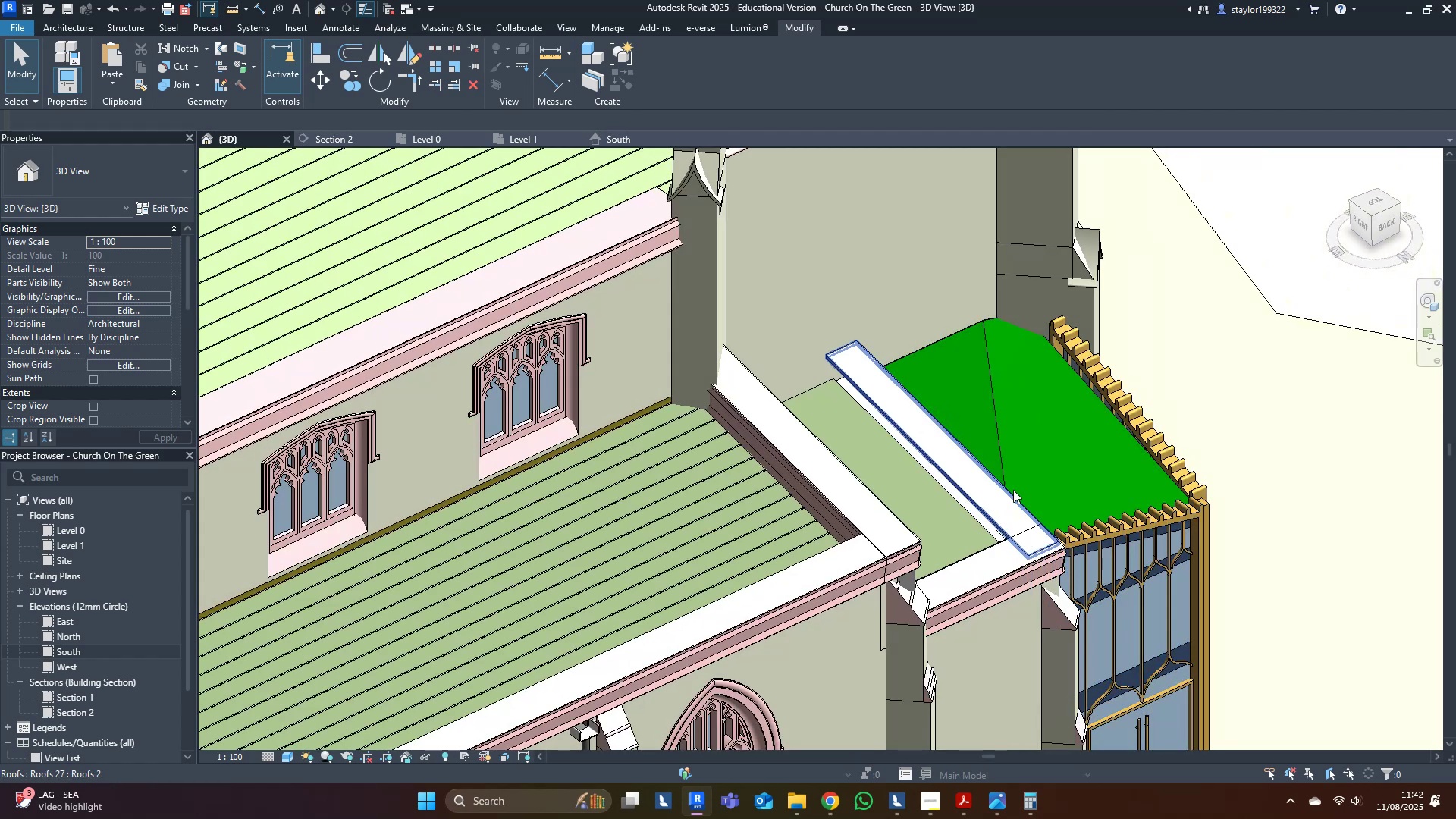 
left_click([1003, 491])
 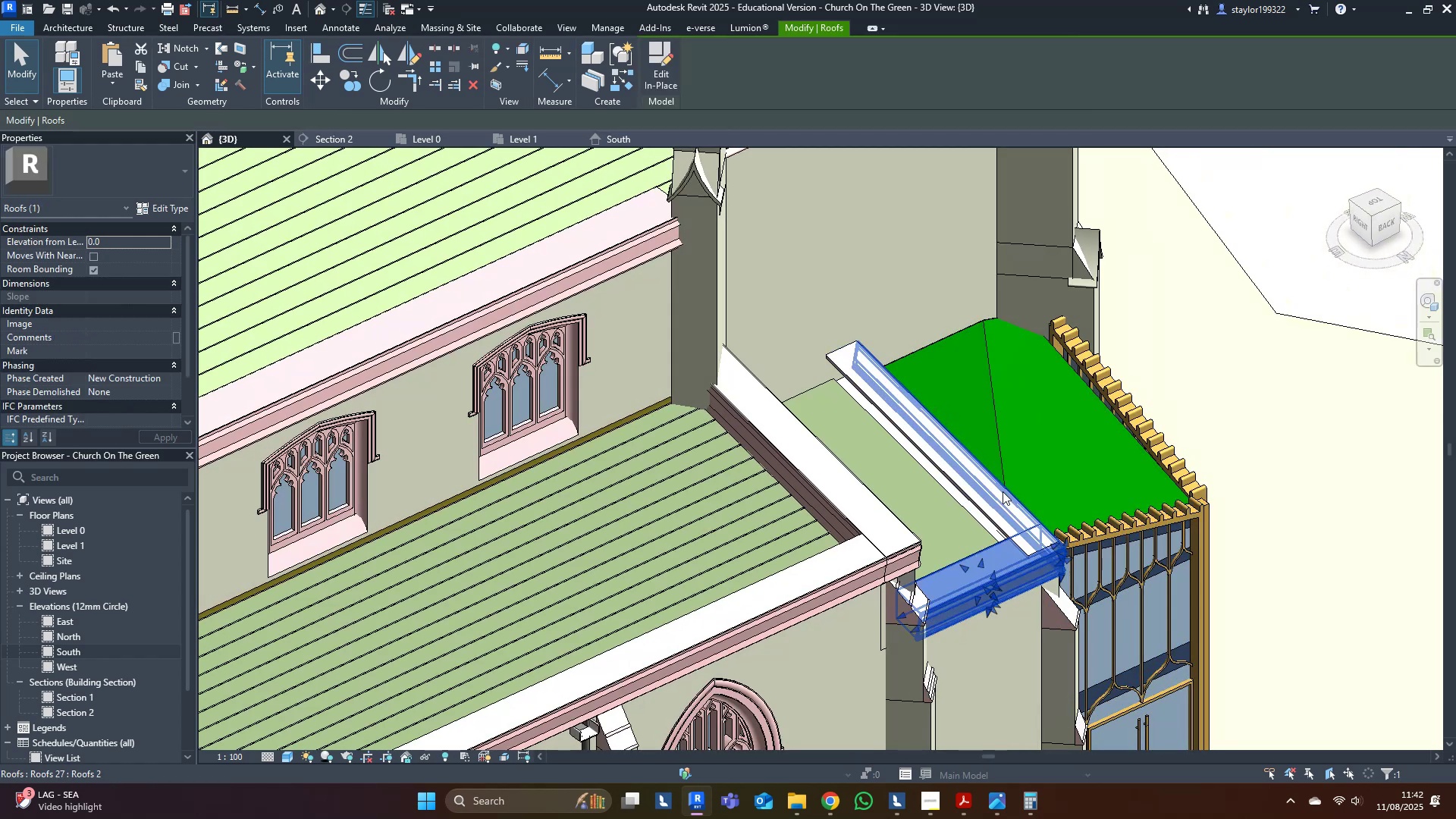 
scroll: coordinate [1003, 507], scroll_direction: up, amount: 3.0
 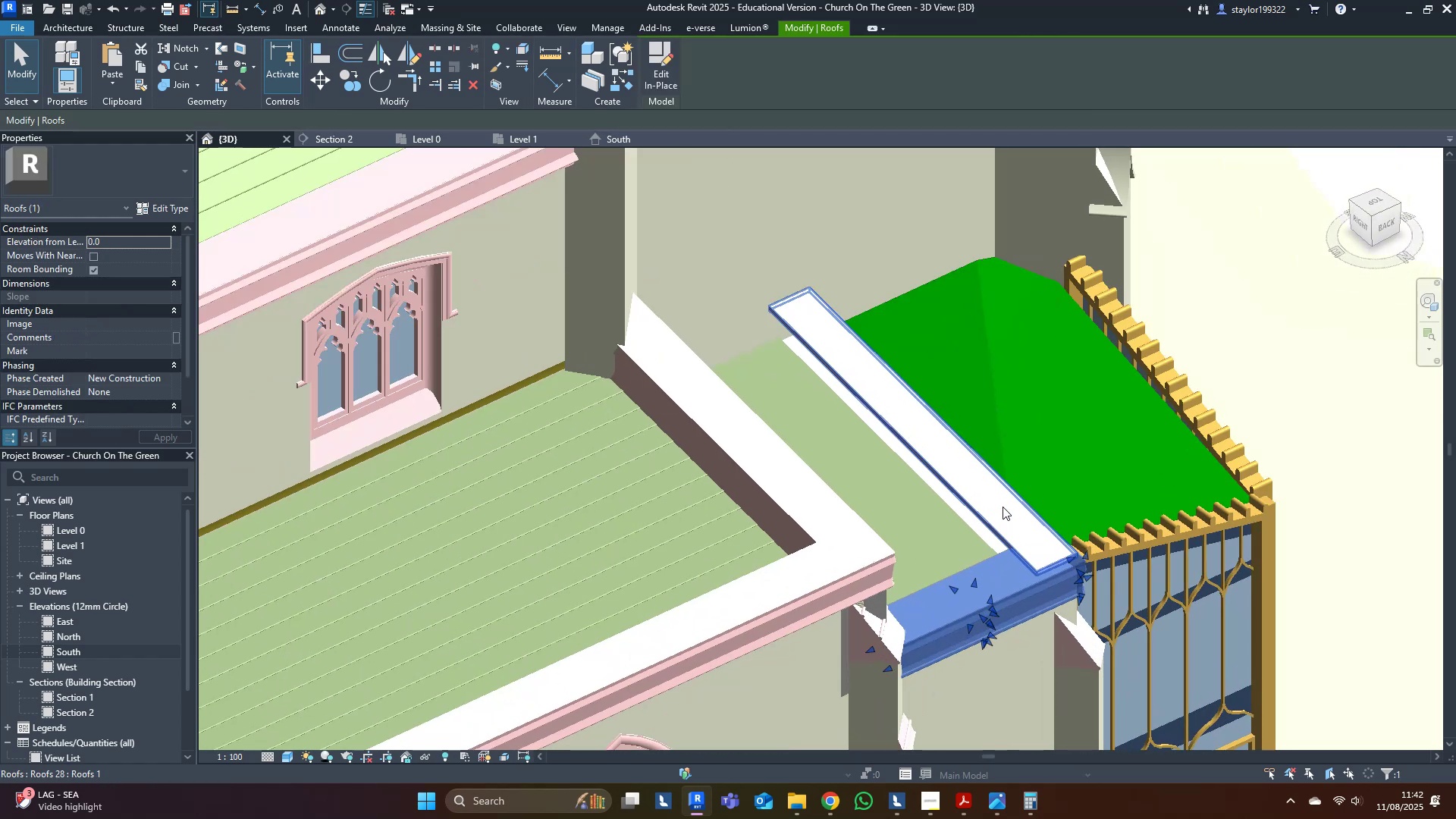 
key(Shift+ShiftLeft)
 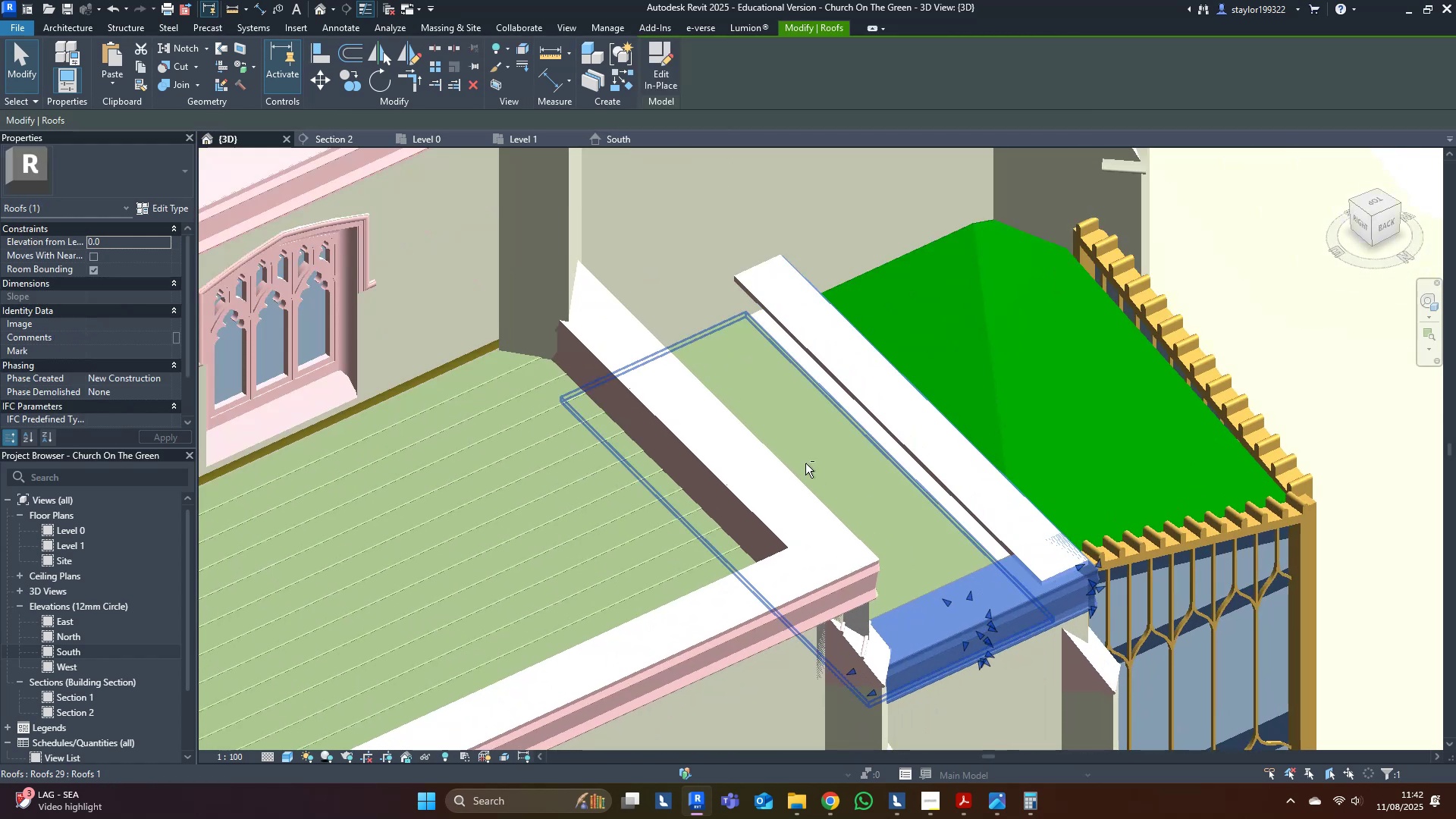 
left_click([802, 460])
 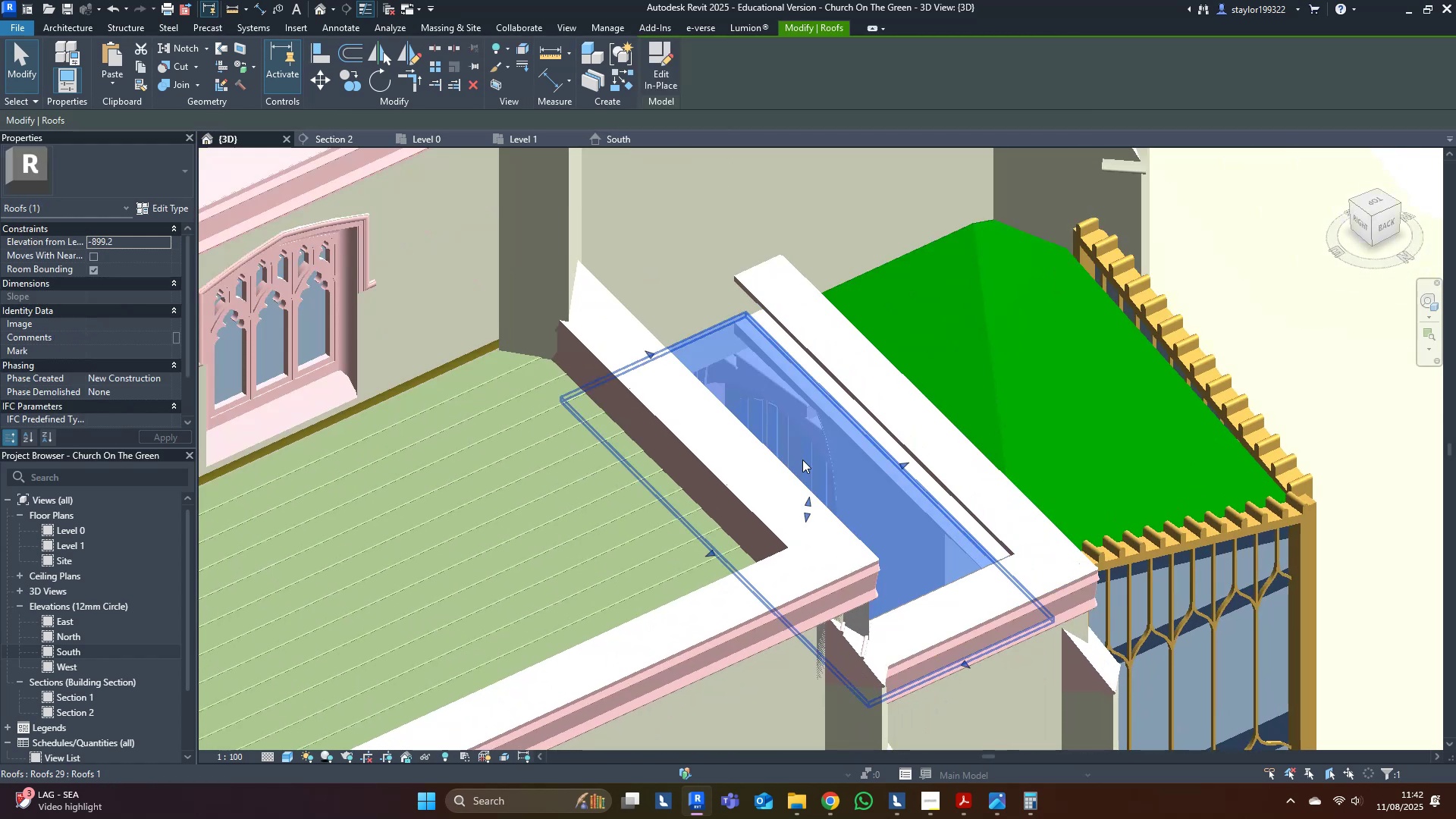 
hold_key(key=ShiftLeft, duration=1.35)
 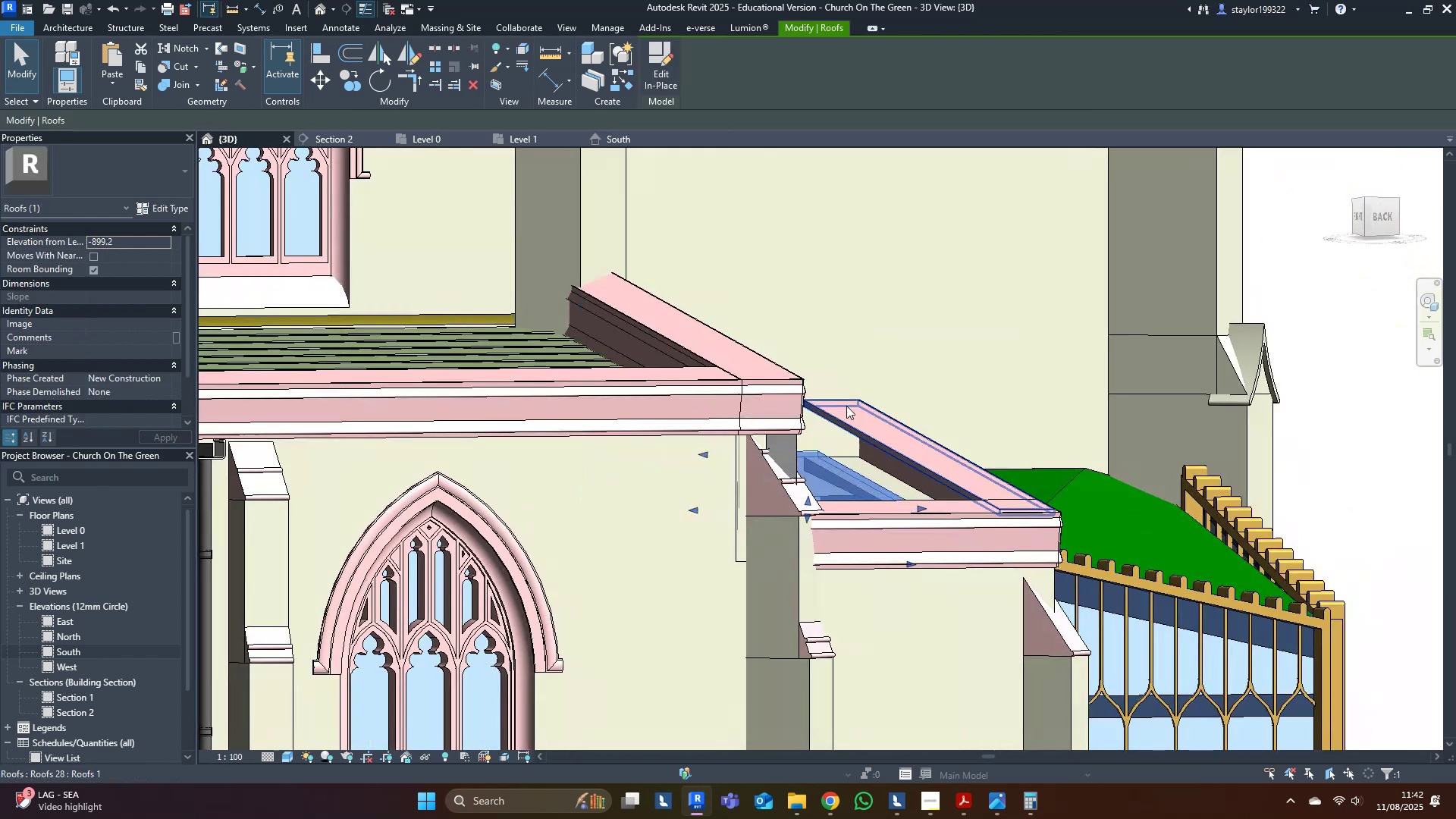 
scroll: coordinate [861, 455], scroll_direction: up, amount: 3.0
 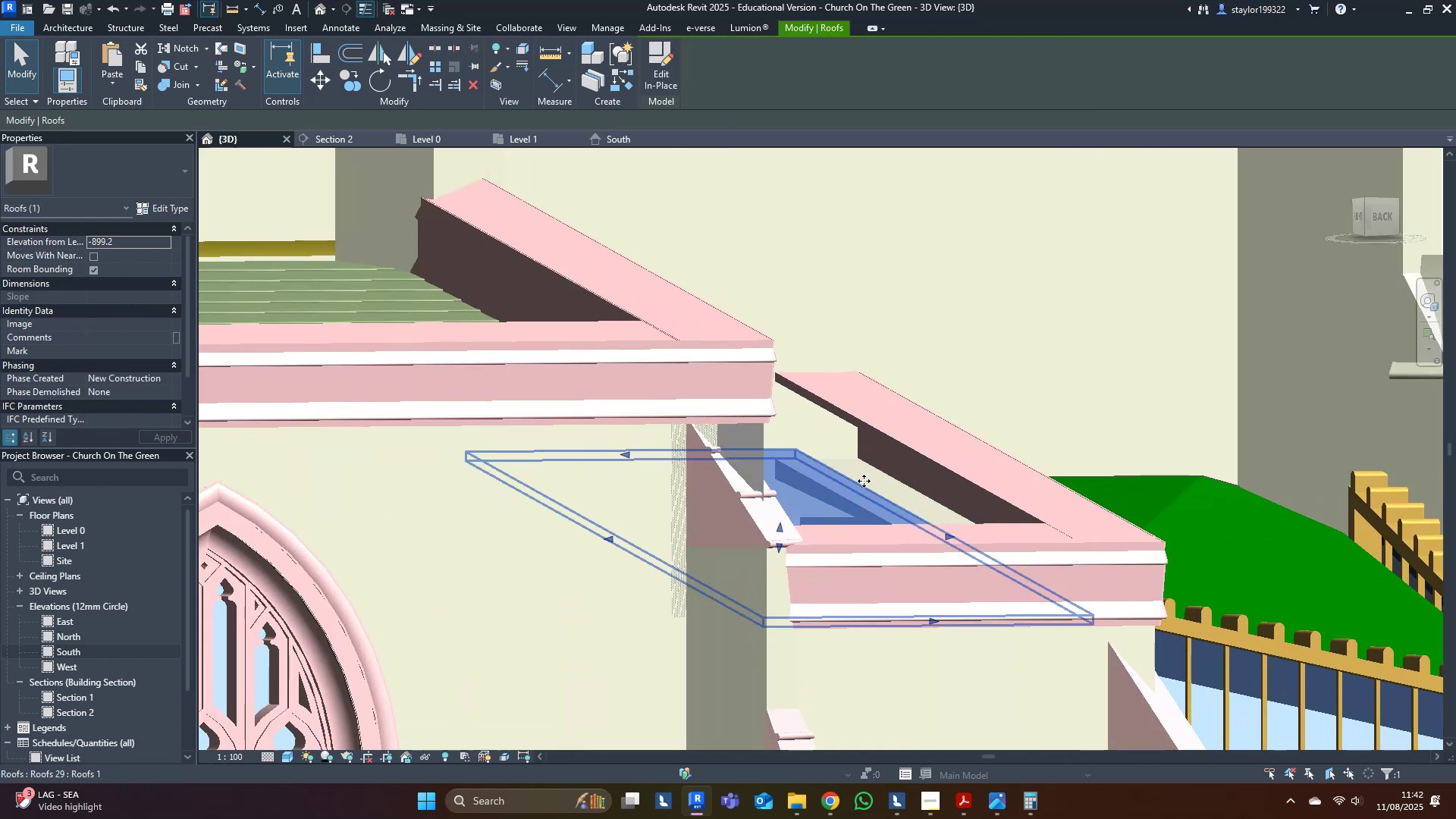 
left_click([864, 479])
 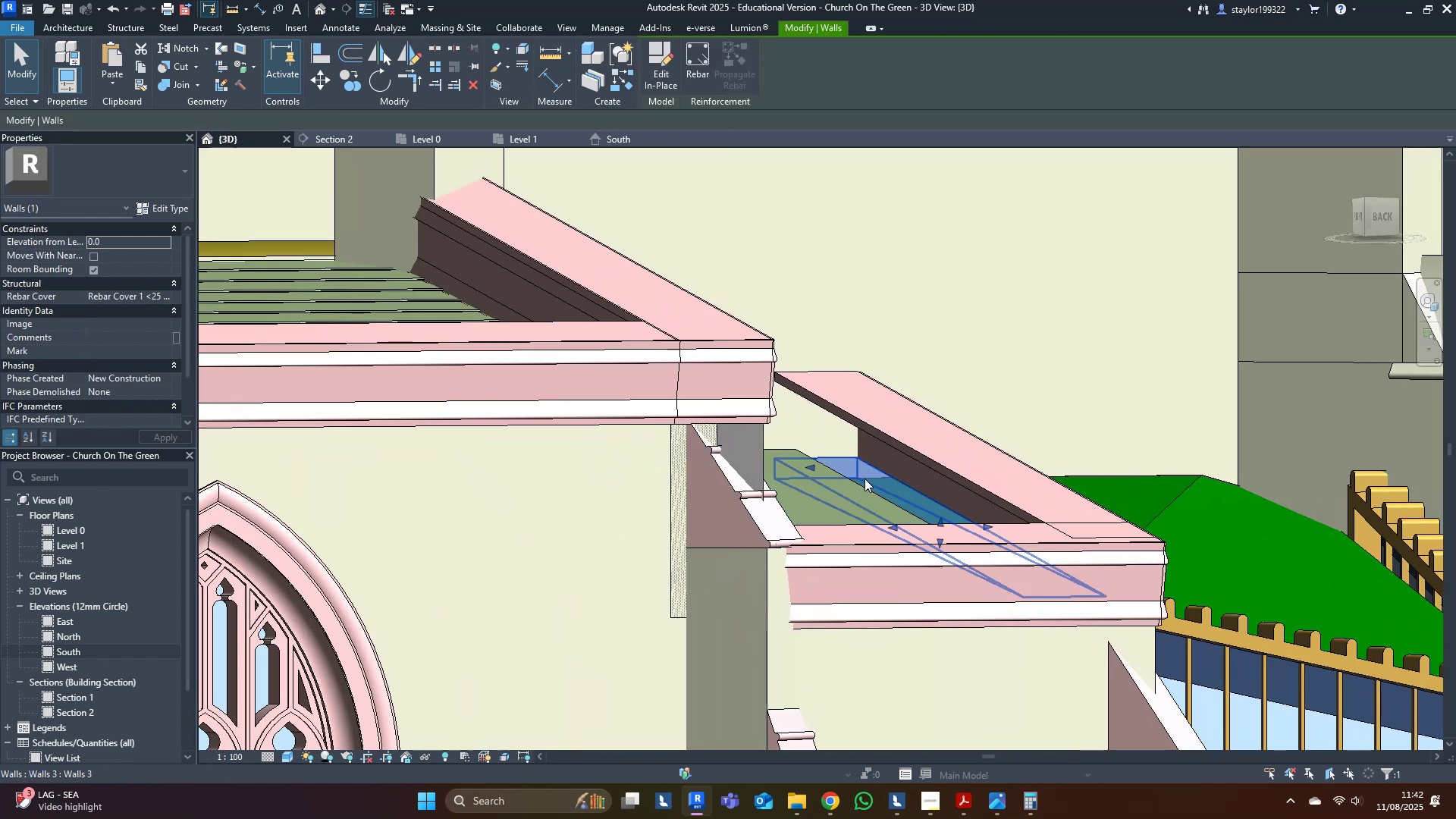 
scroll: coordinate [858, 453], scroll_direction: up, amount: 4.0
 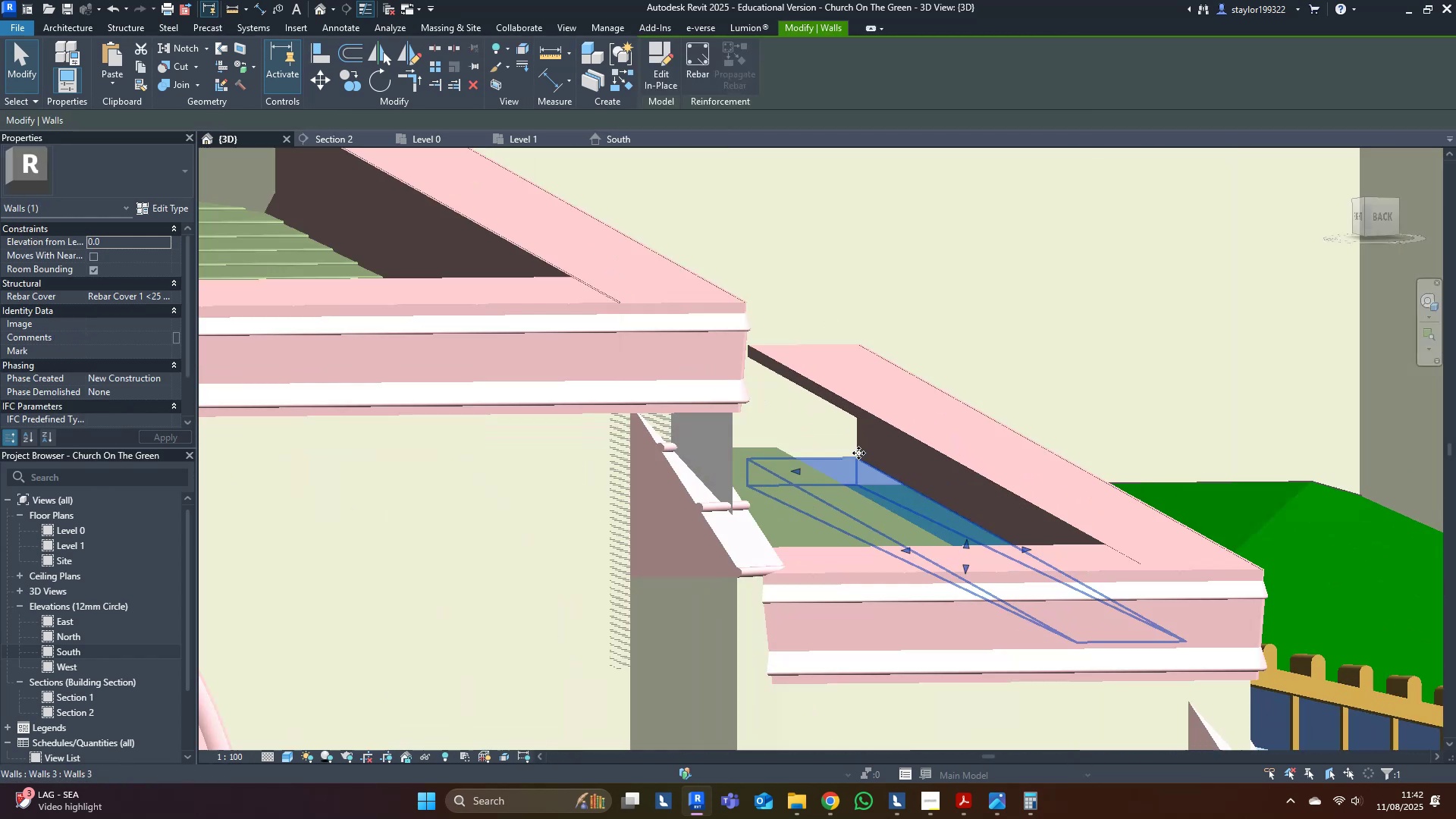 
type(al)
key(Tab)
 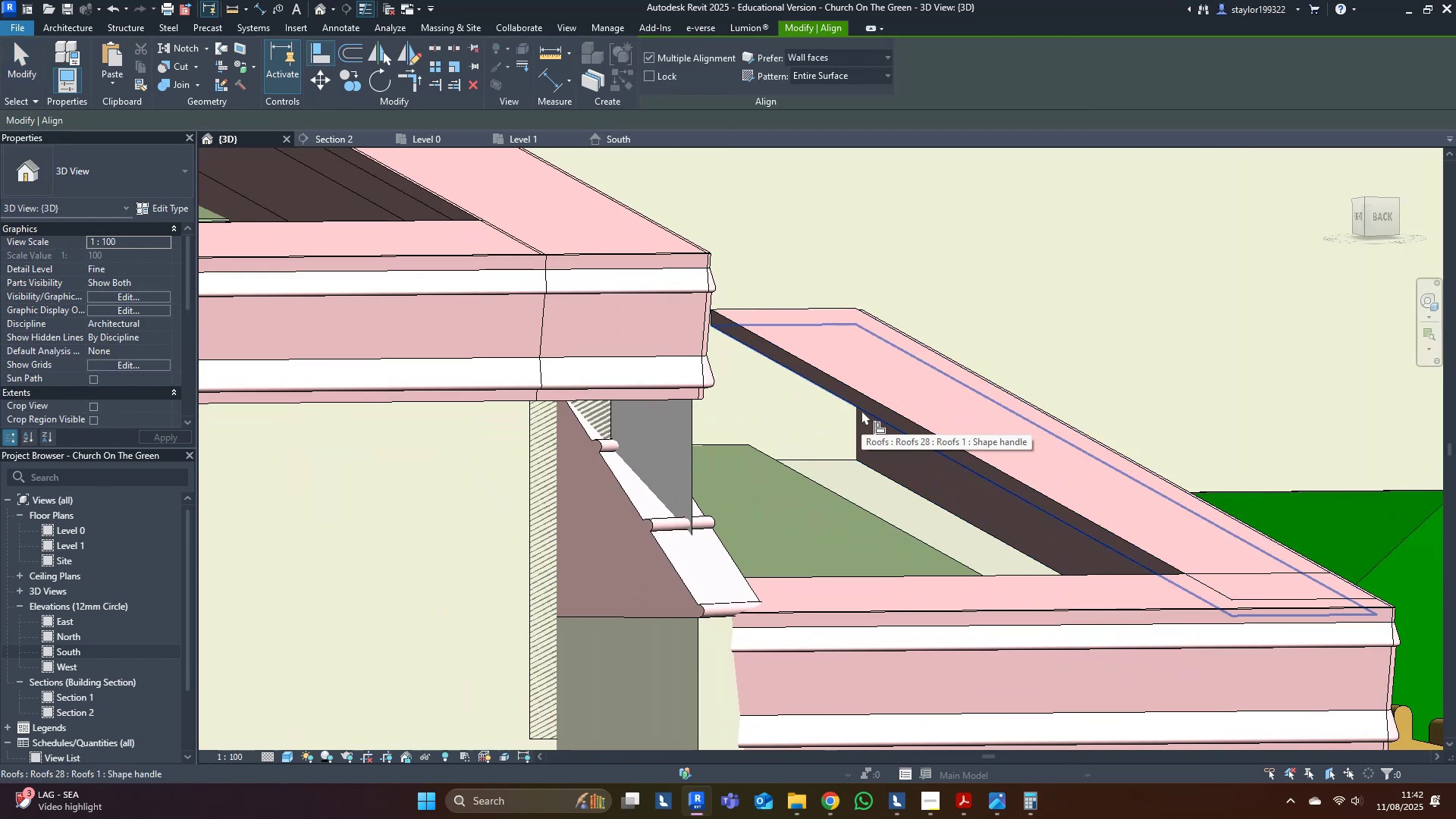 
left_click([861, 410])
 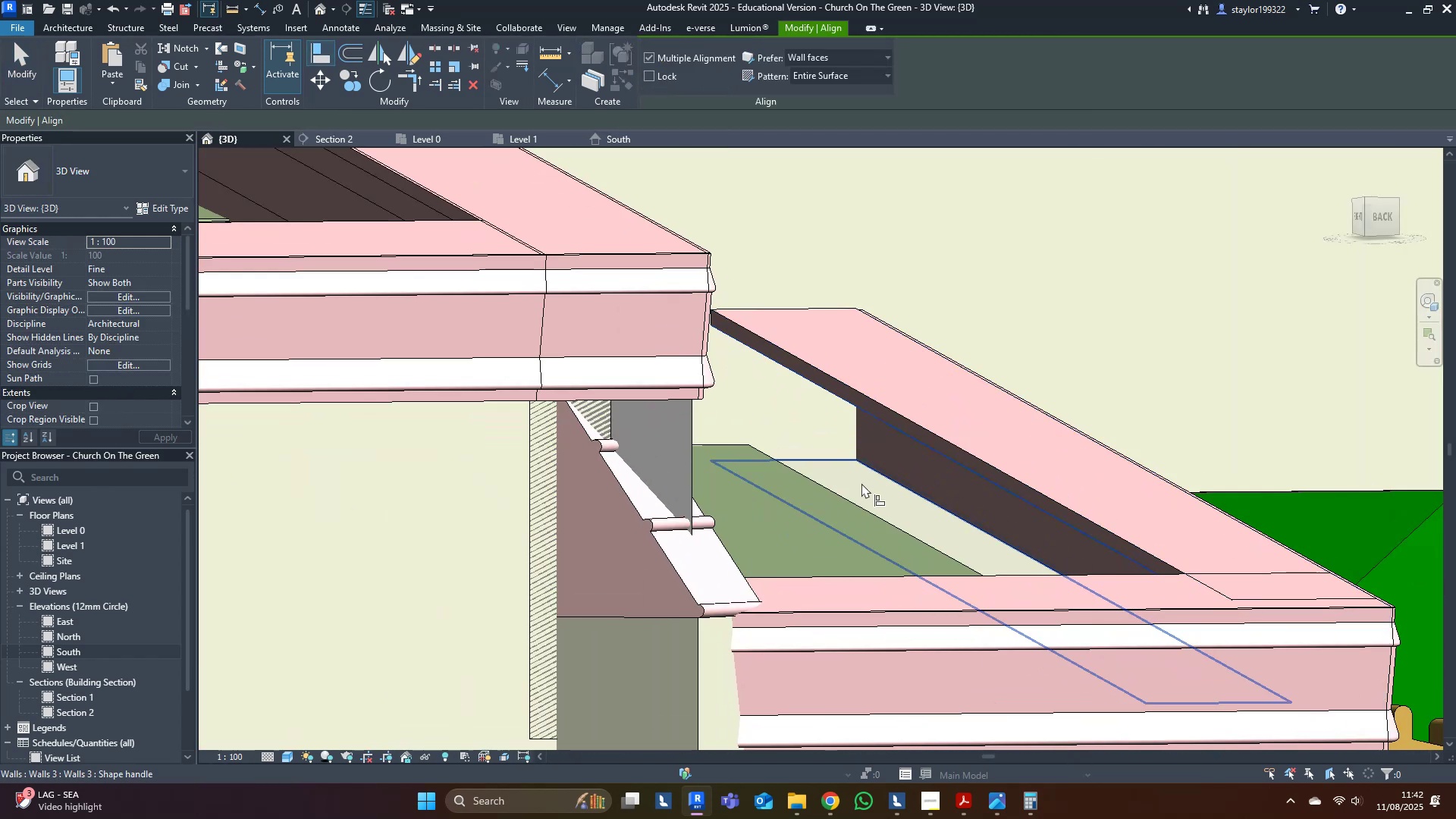 
left_click([861, 483])
 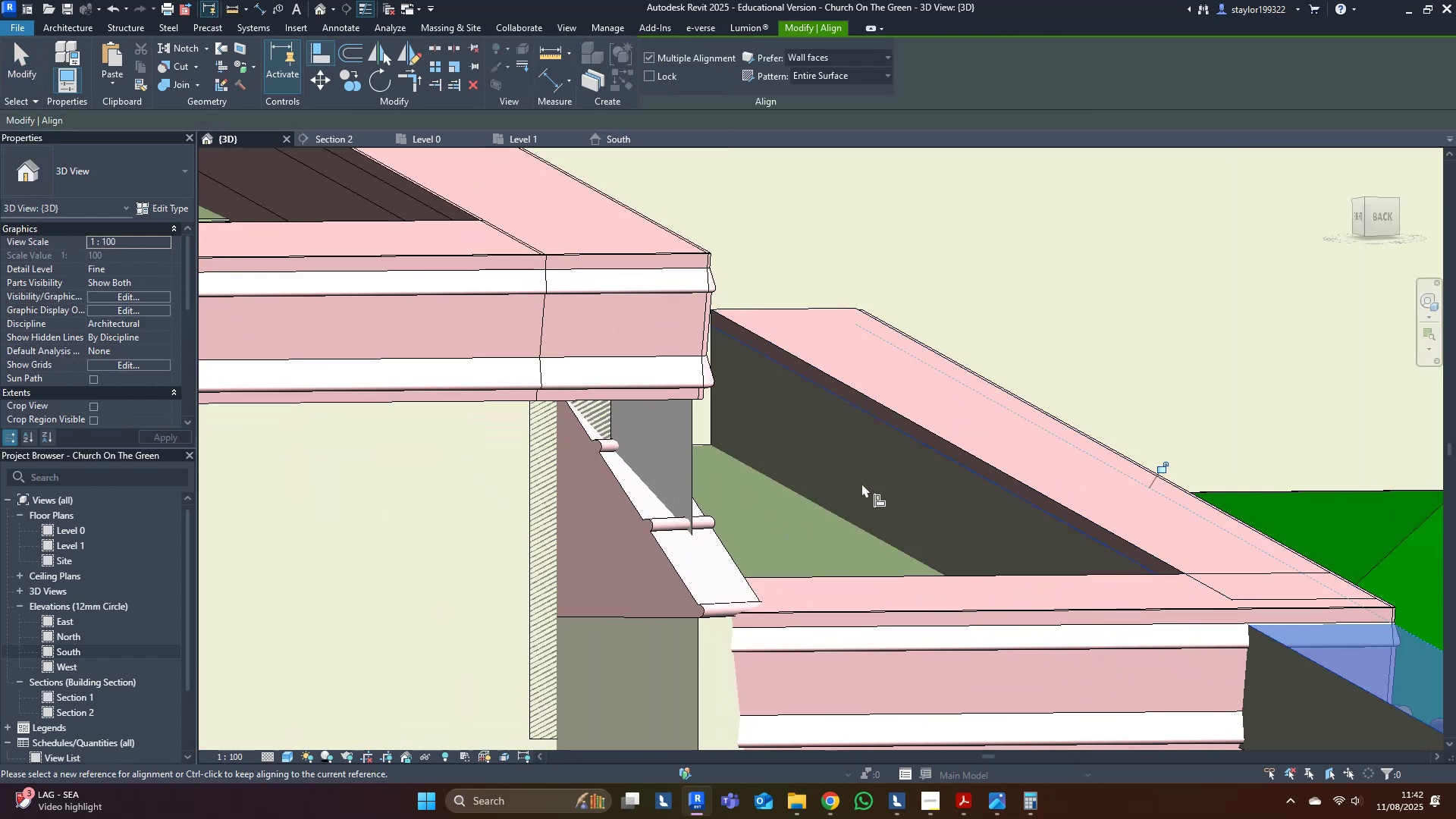 
scroll: coordinate [858, 485], scroll_direction: down, amount: 10.0
 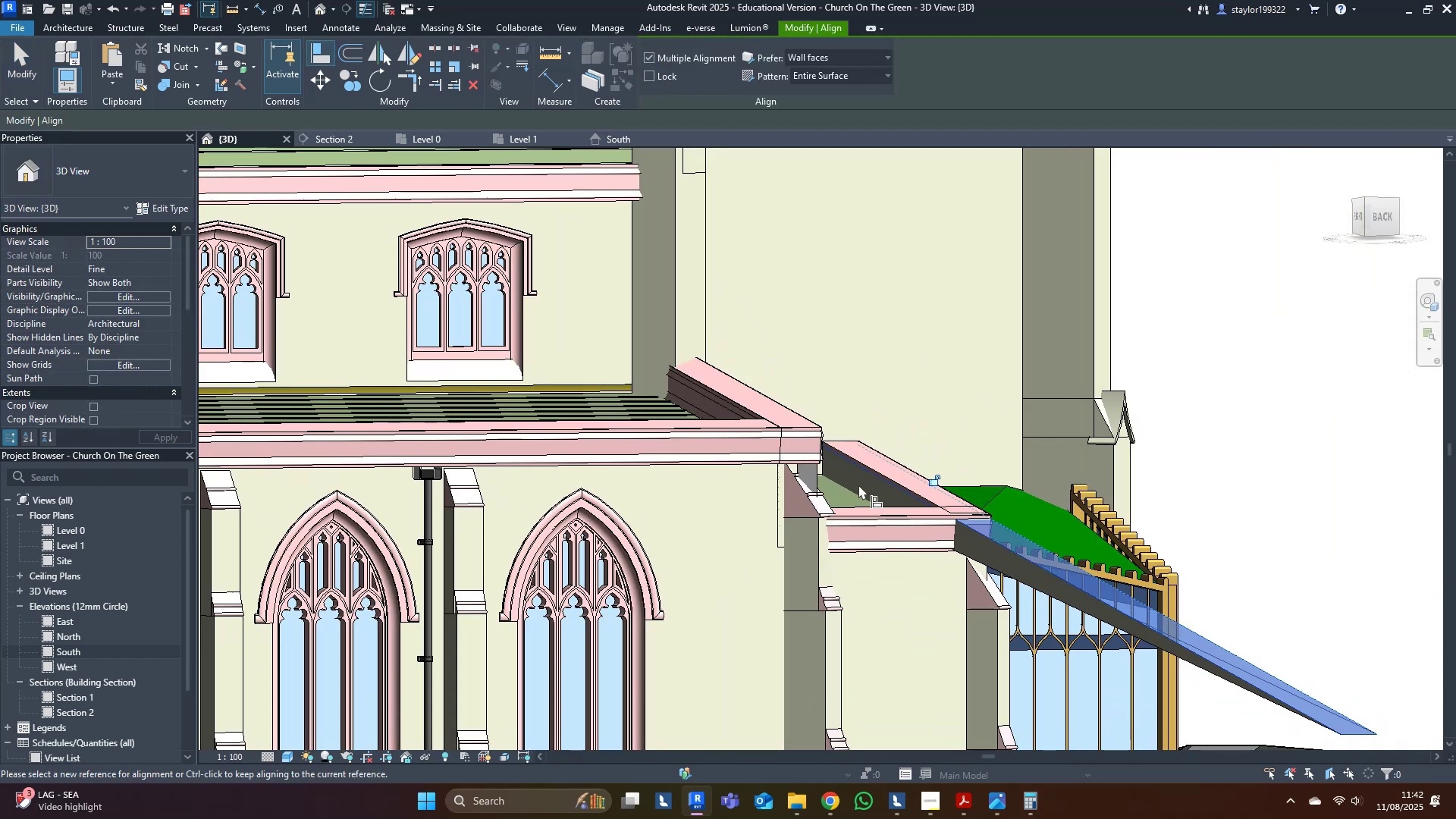 
key(Escape)
 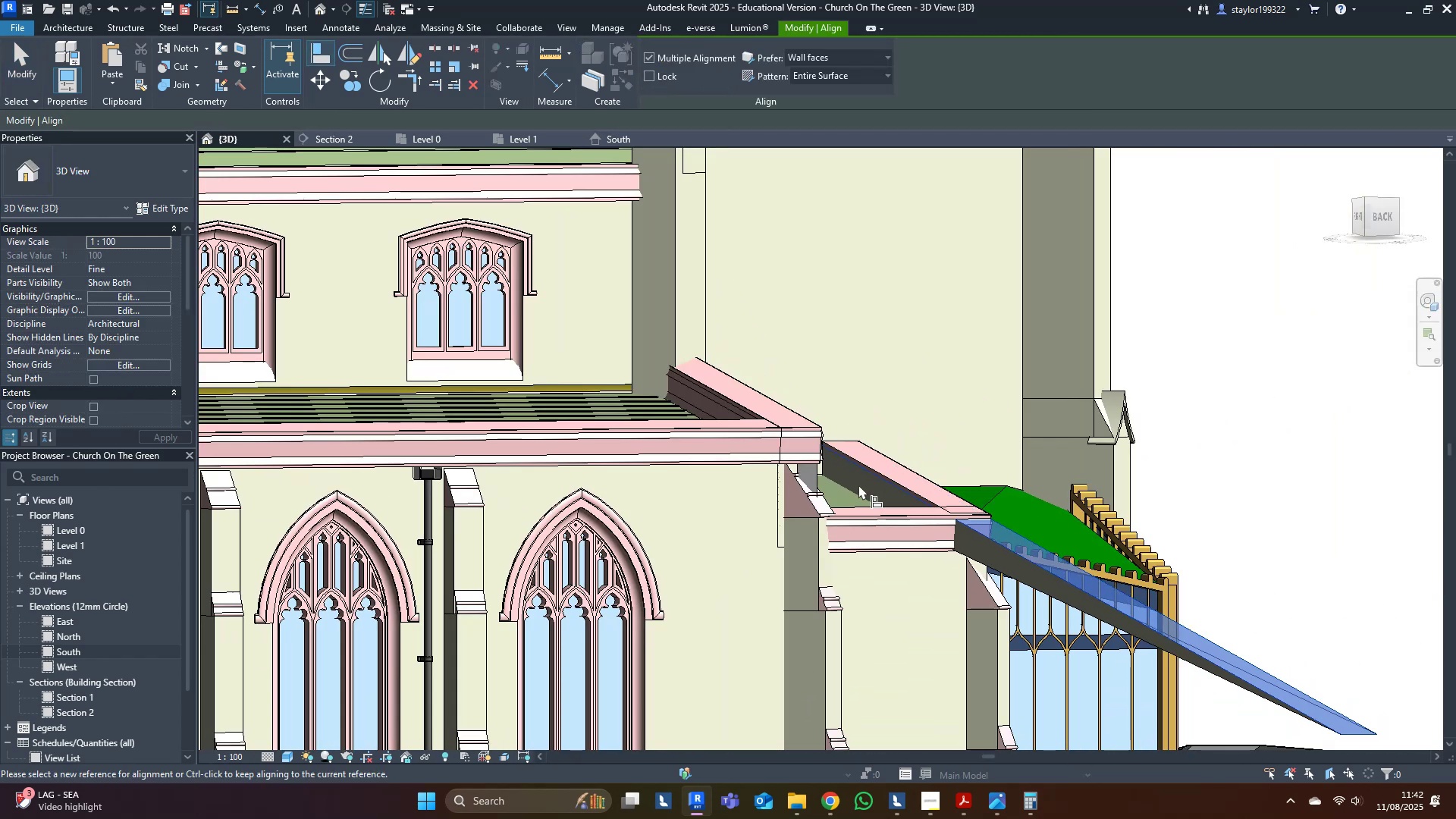 
hold_key(key=ShiftLeft, duration=0.5)
 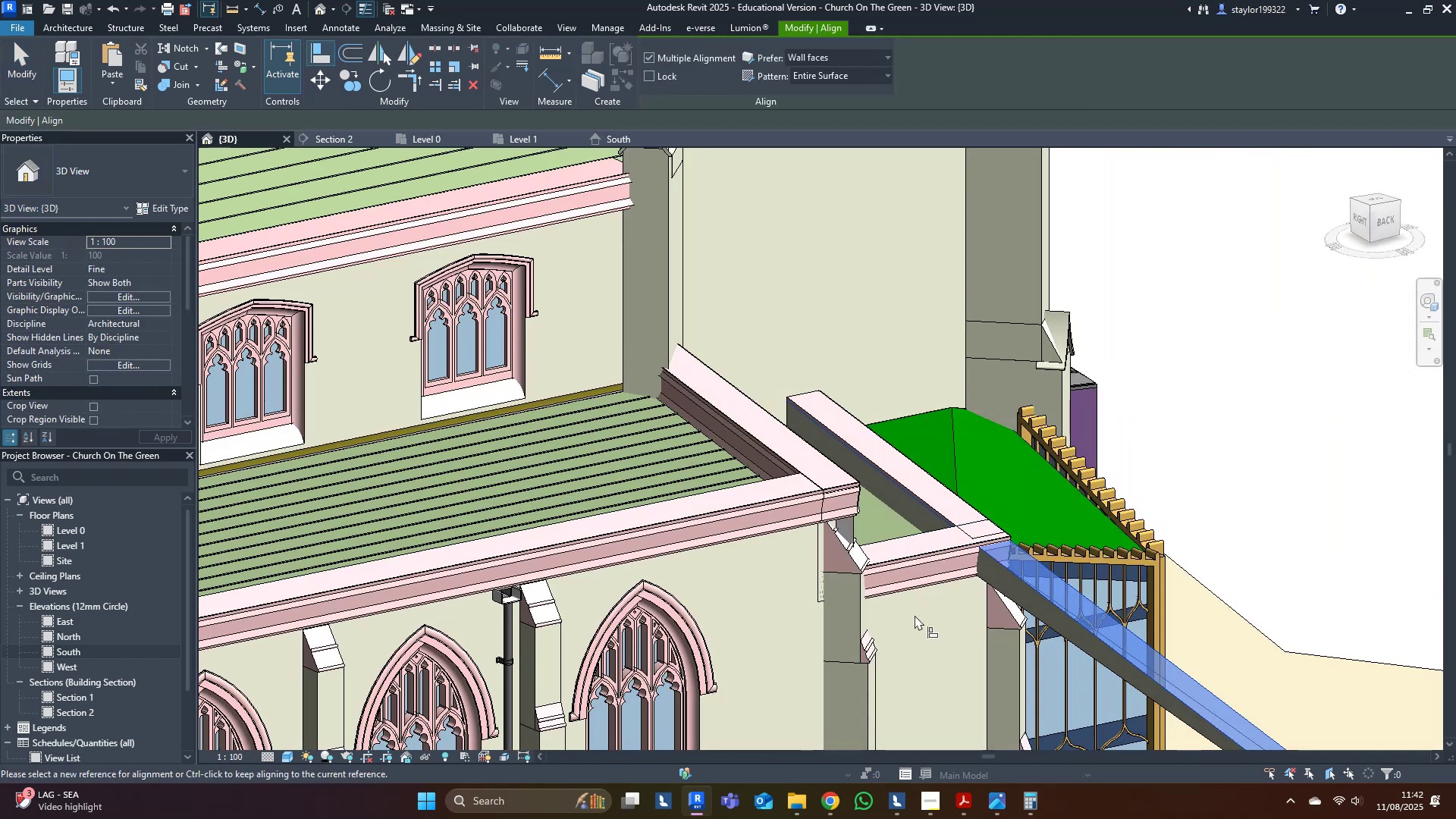 
key(Shift+Escape)
 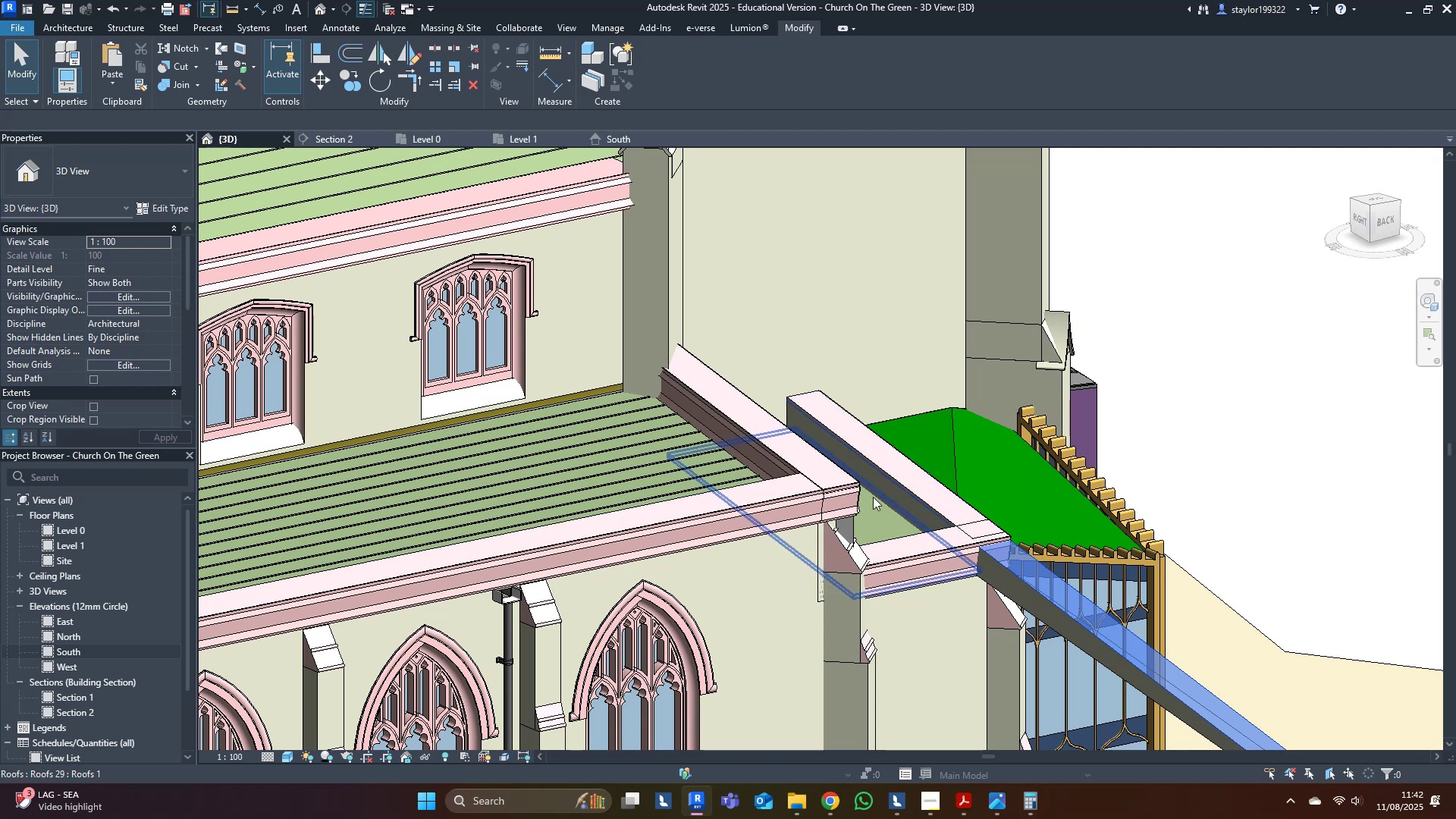 
left_click([873, 497])
 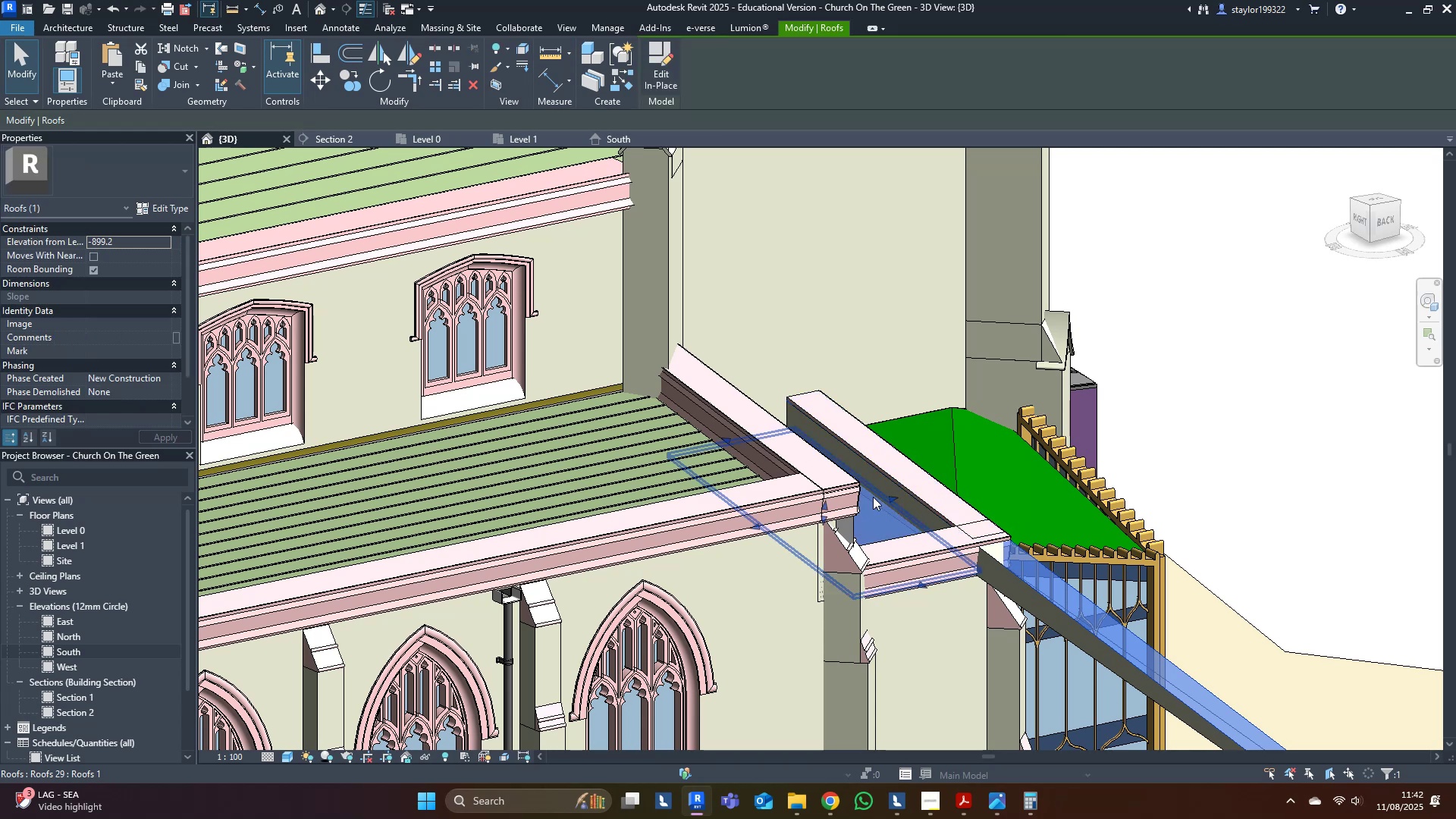 
scroll: coordinate [887, 525], scroll_direction: up, amount: 4.0
 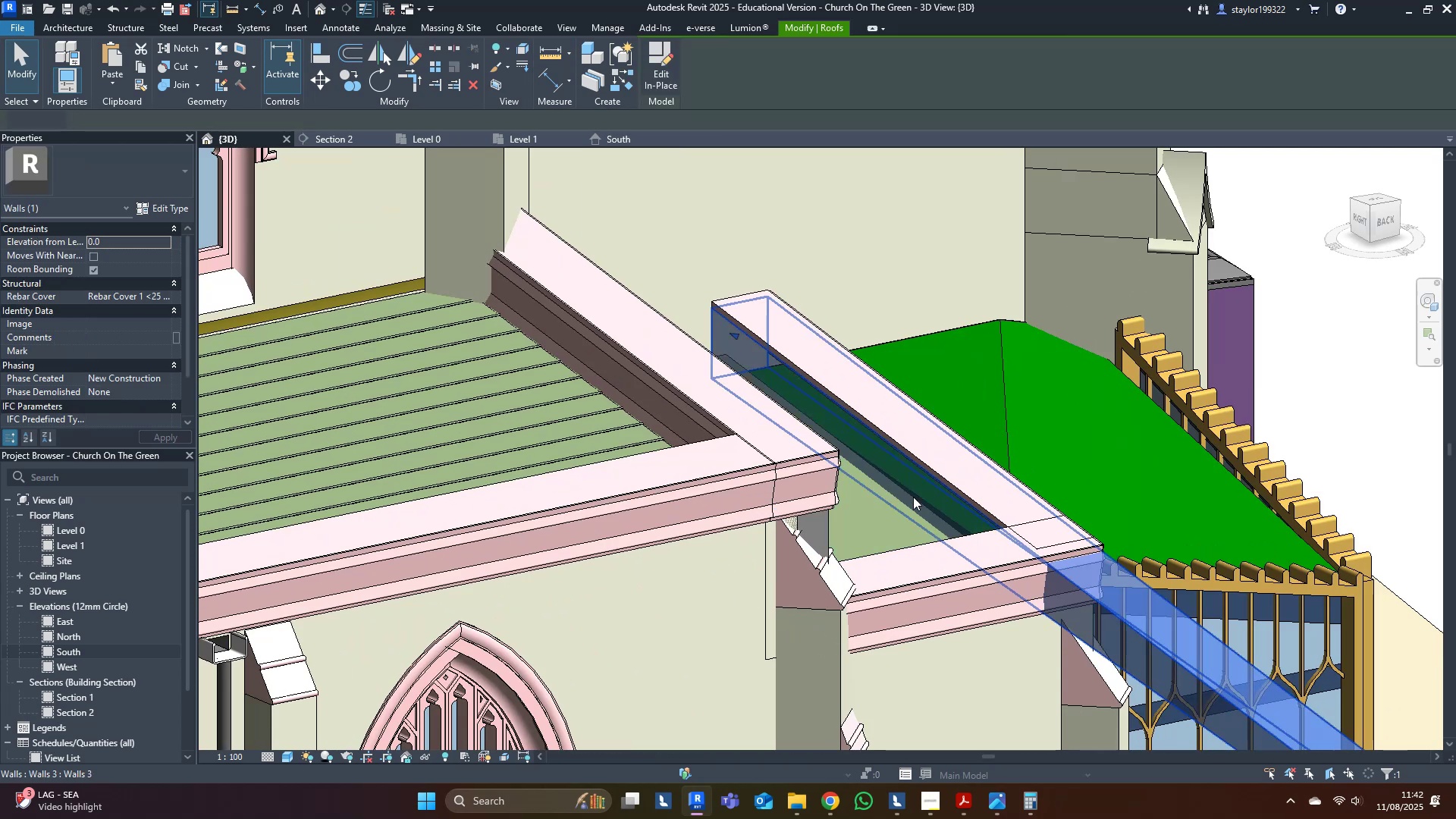 
double_click([913, 497])
 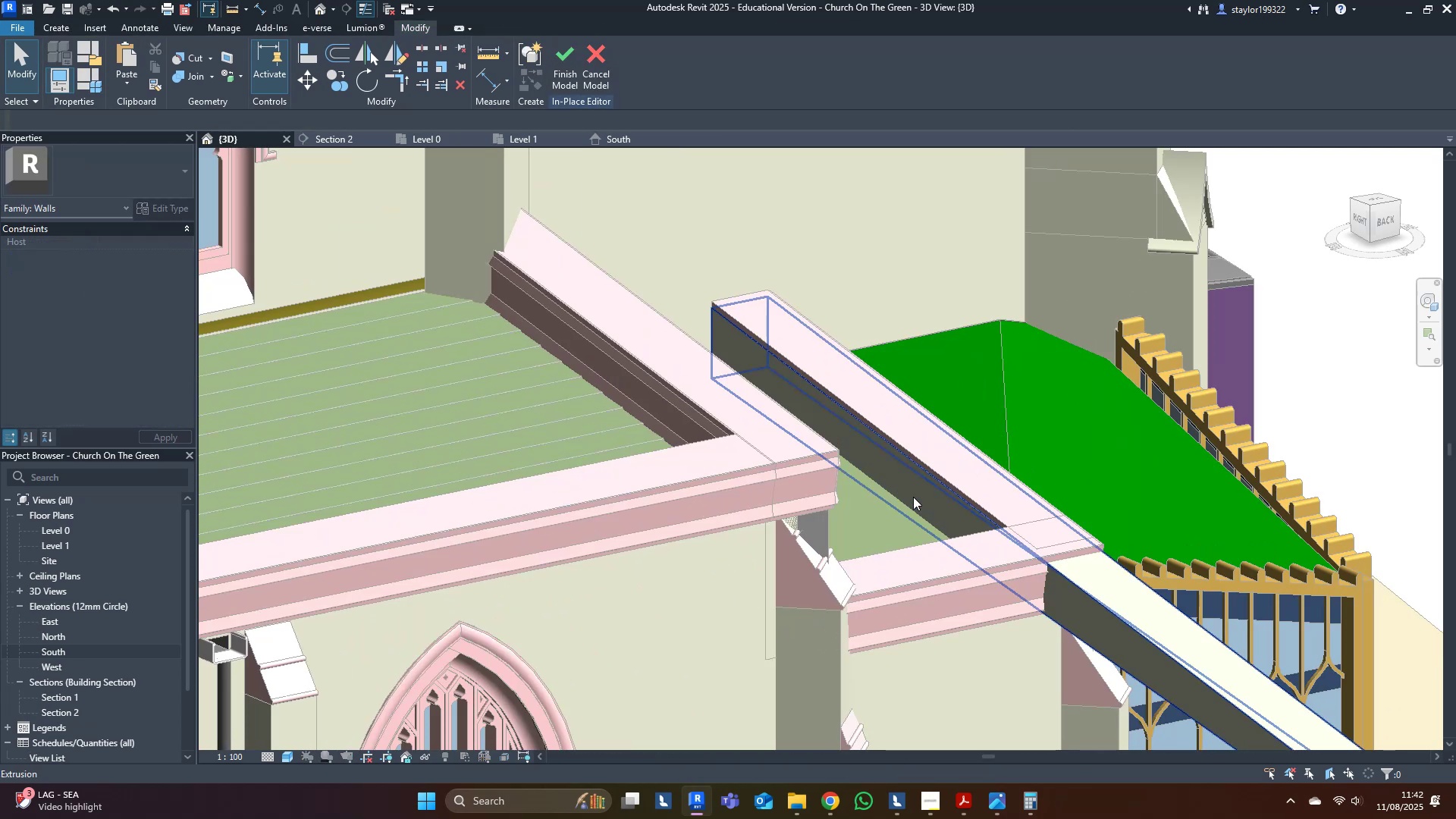 
hold_key(key=ShiftLeft, duration=0.48)
 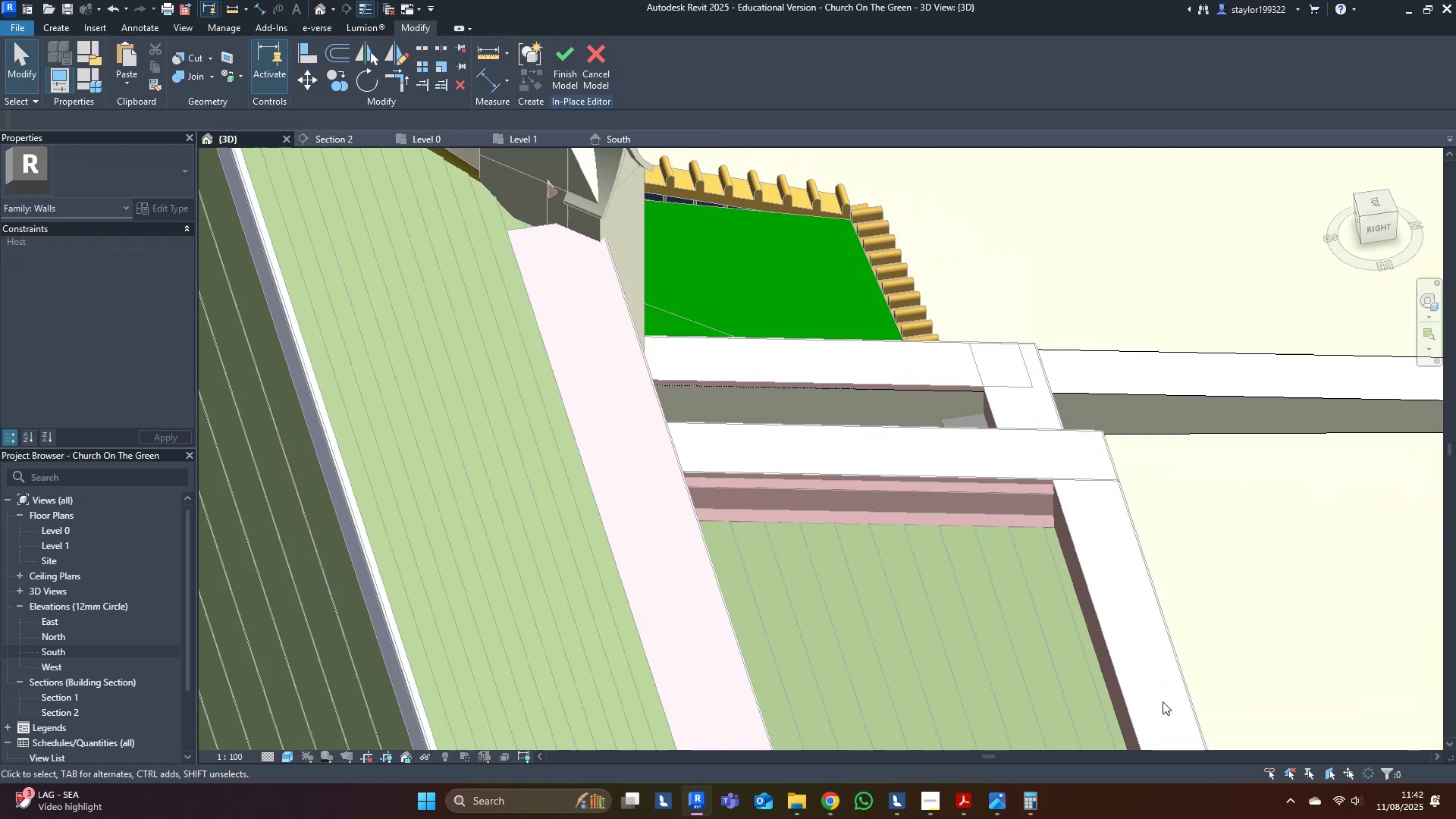 
key(Shift+ShiftLeft)
 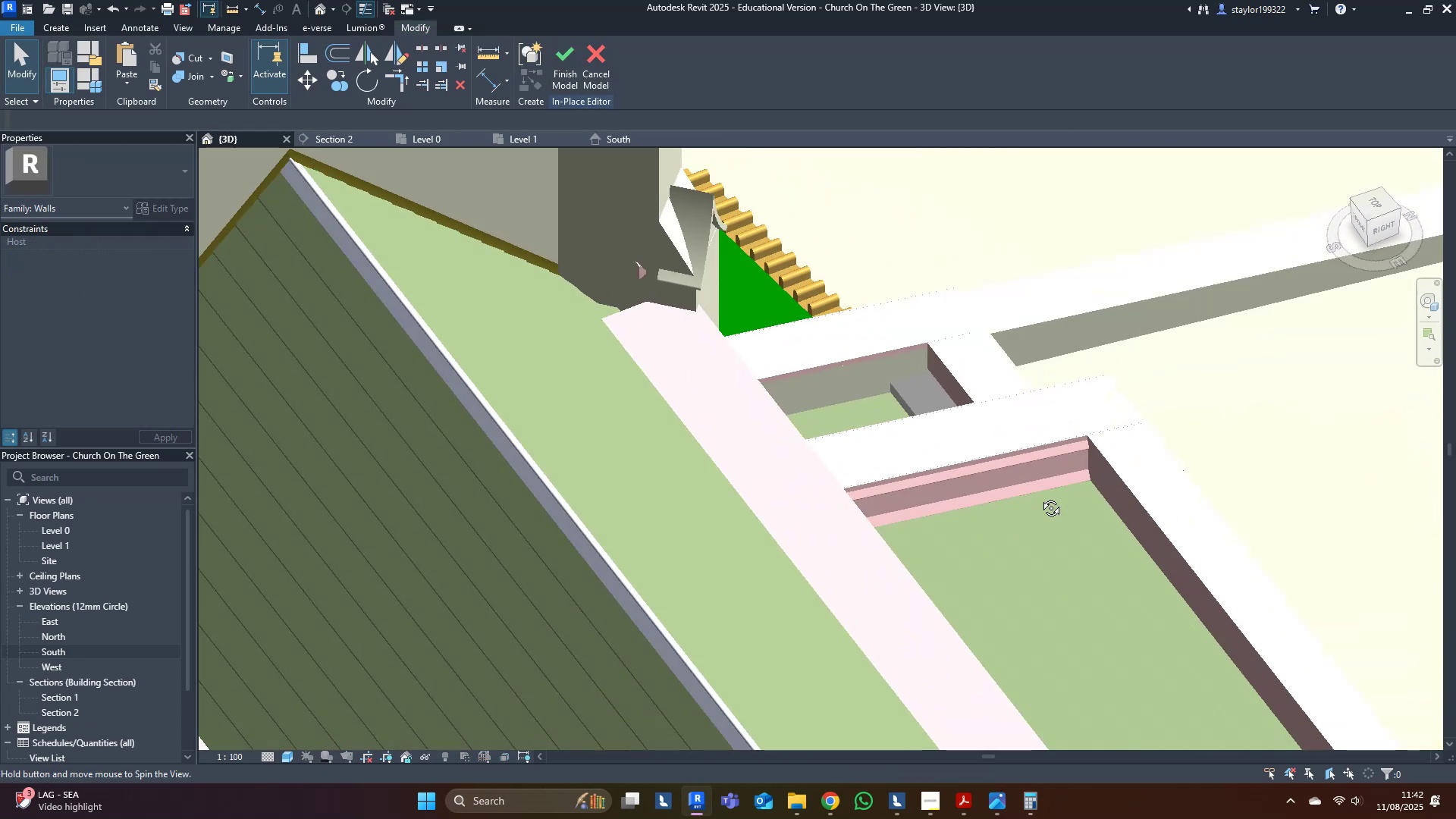 
scroll: coordinate [870, 389], scroll_direction: up, amount: 2.0
 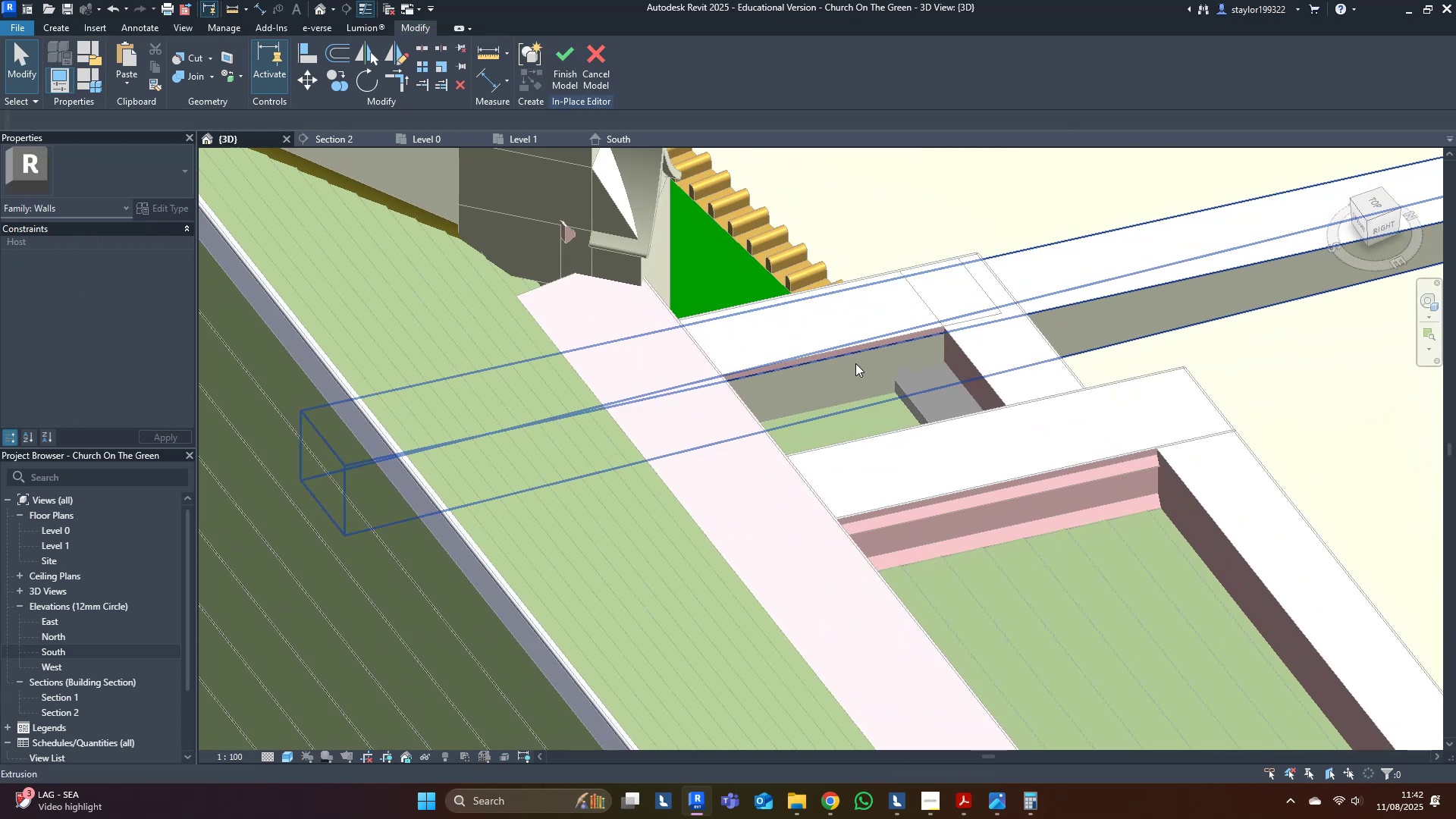 
left_click([858, 367])
 